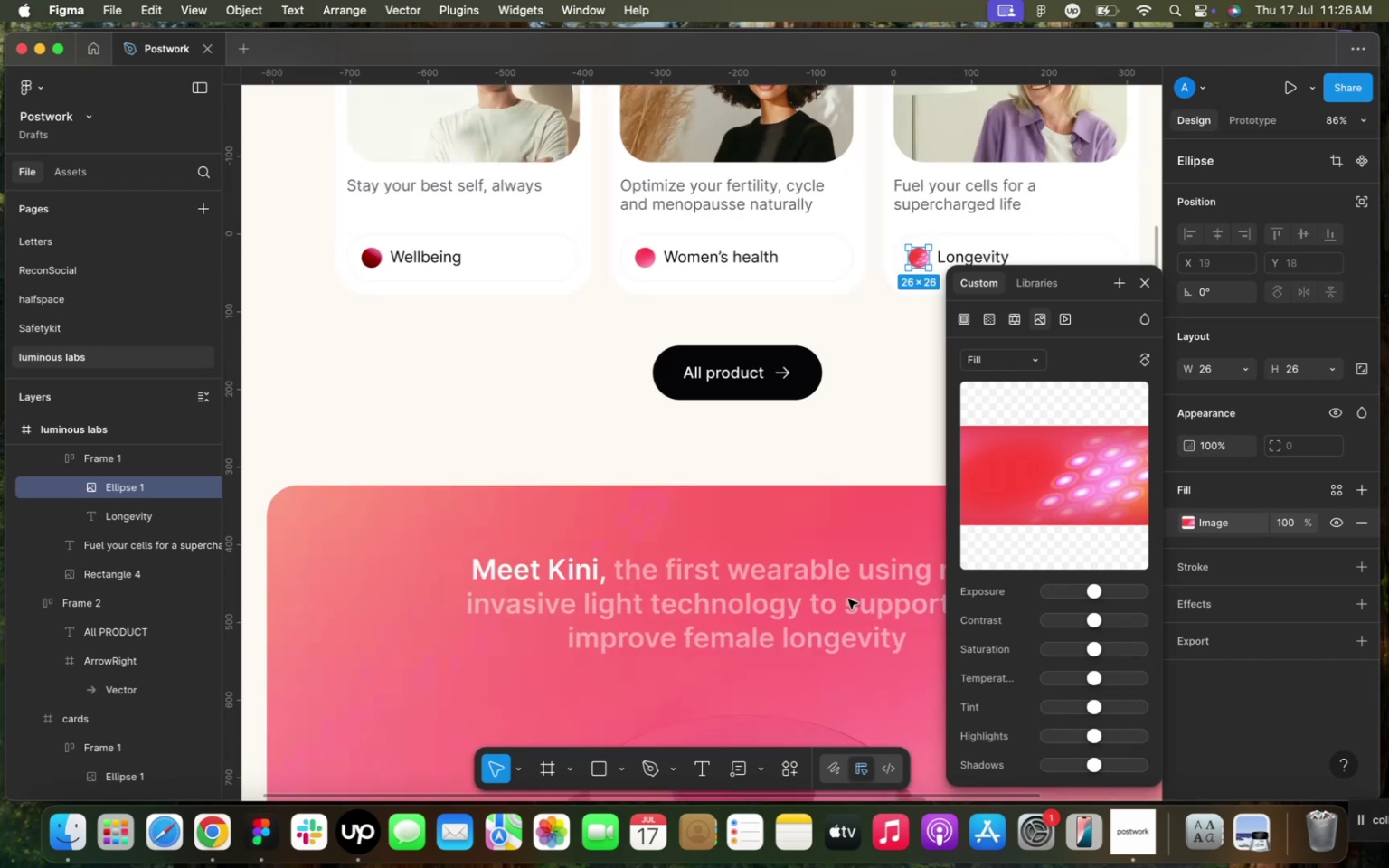 
scroll: coordinate [848, 599], scroll_direction: up, amount: 44.0
 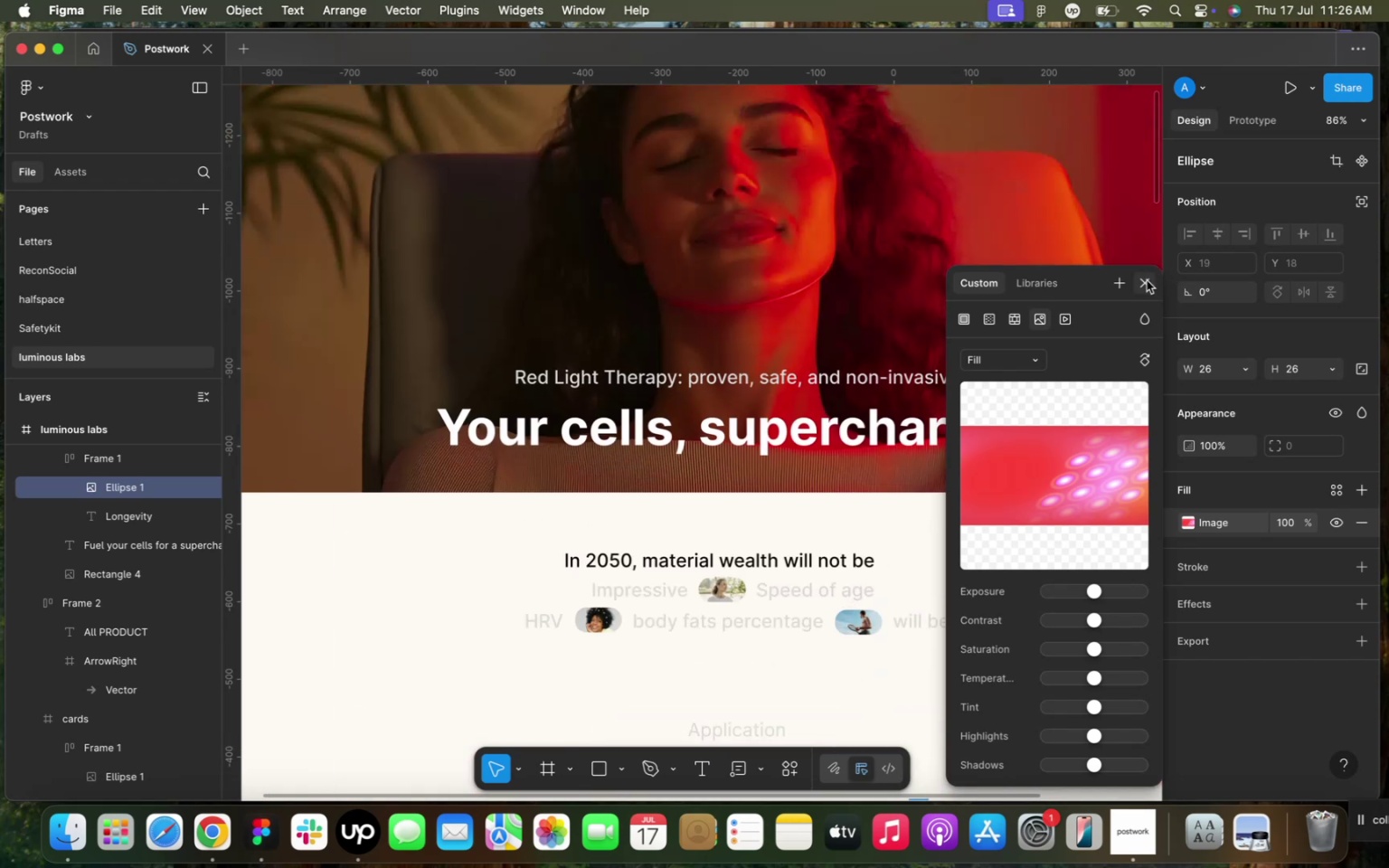 
left_click([1147, 281])
 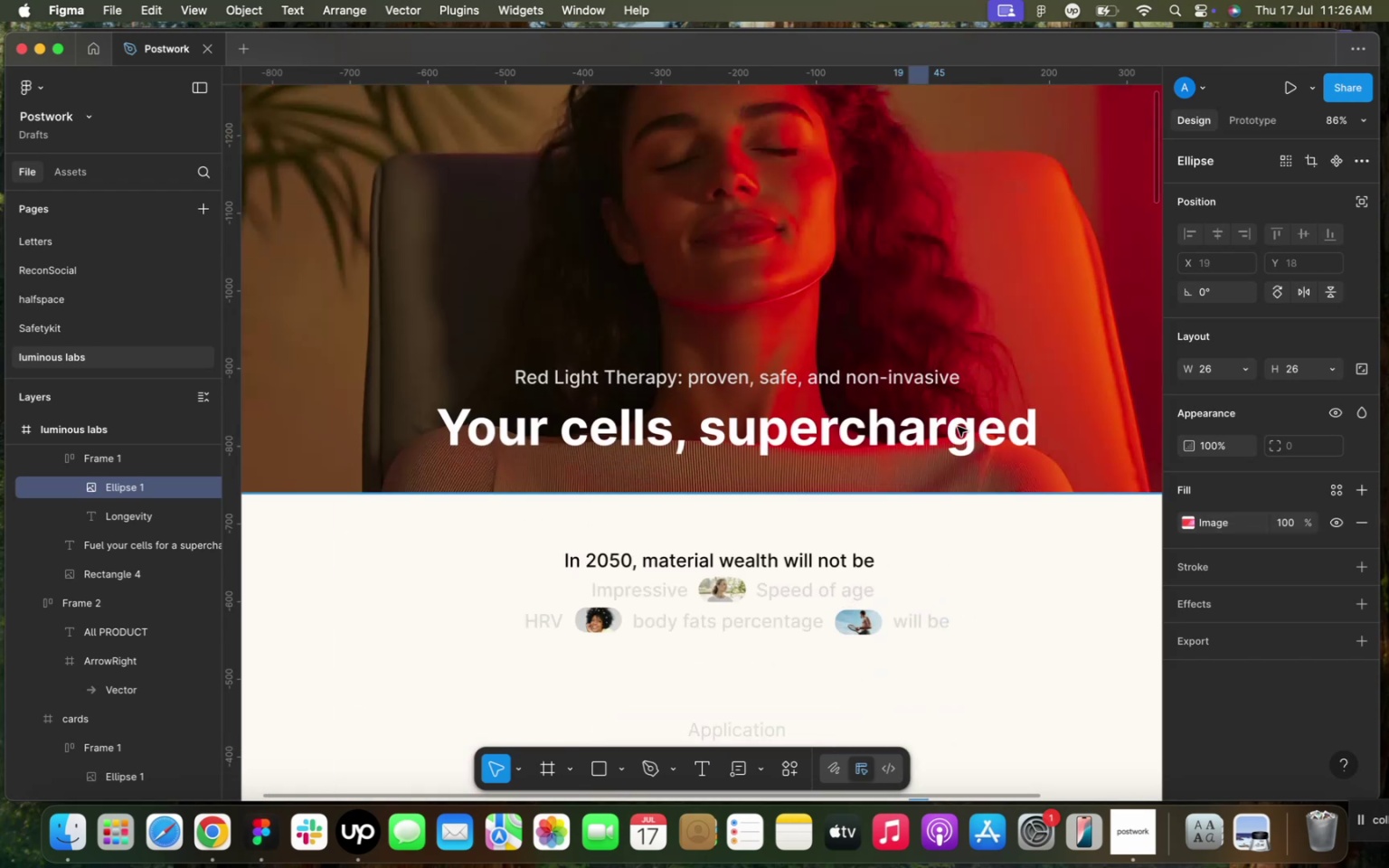 
scroll: coordinate [960, 425], scroll_direction: down, amount: 22.0
 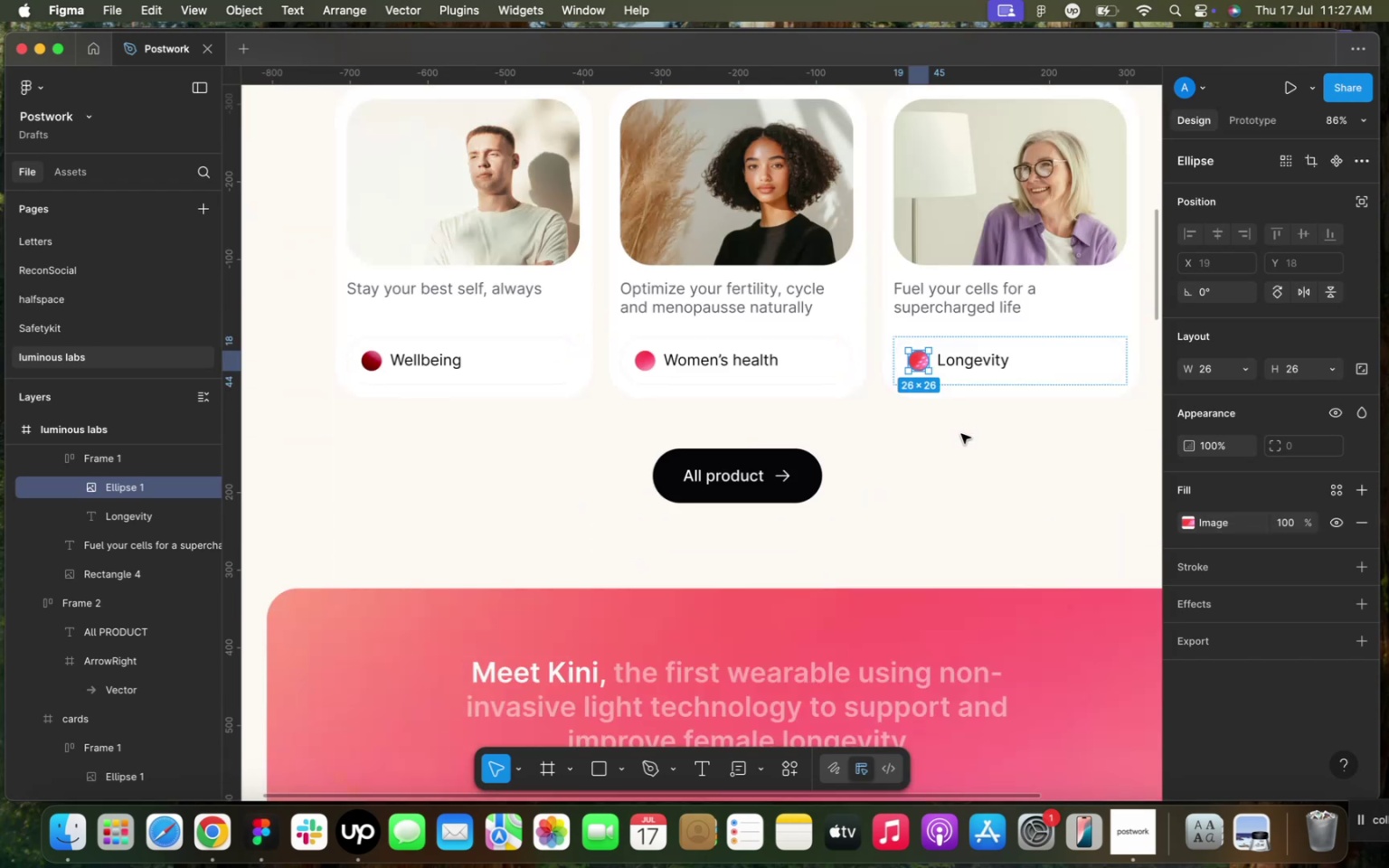 
left_click([961, 434])
 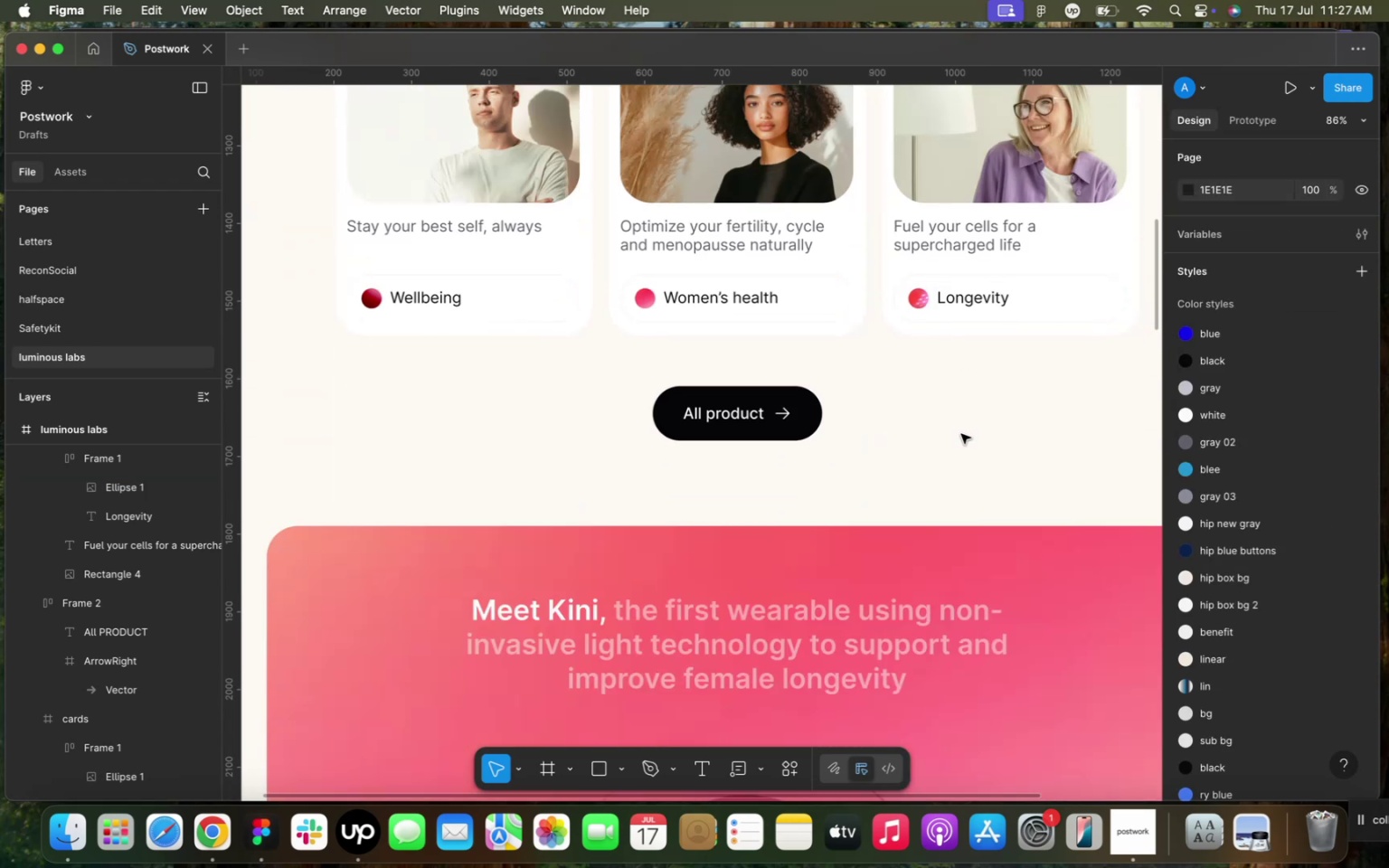 
scroll: coordinate [817, 457], scroll_direction: down, amount: 43.0
 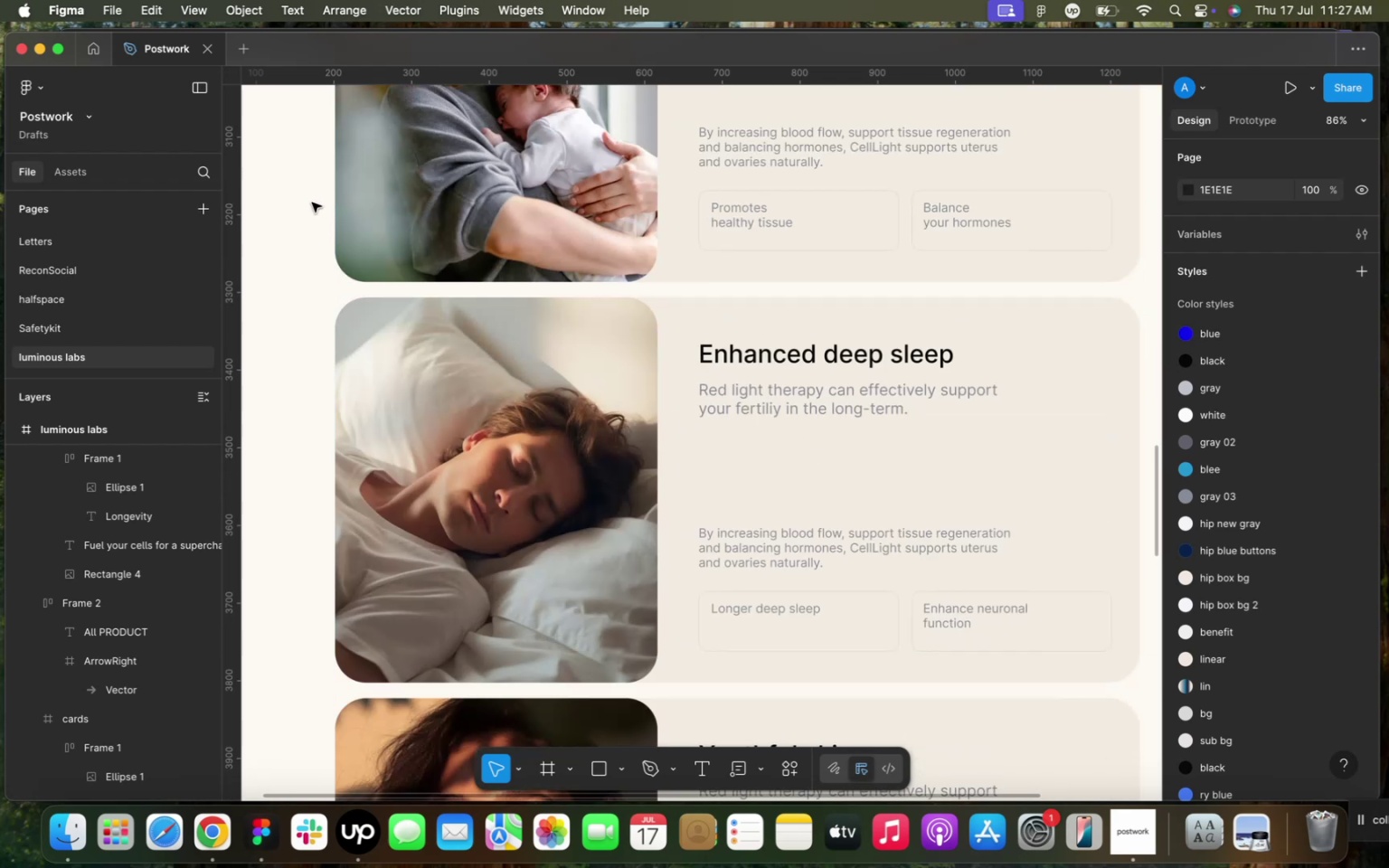 
left_click_drag(start_coordinate=[312, 203], to_coordinate=[786, 693])
 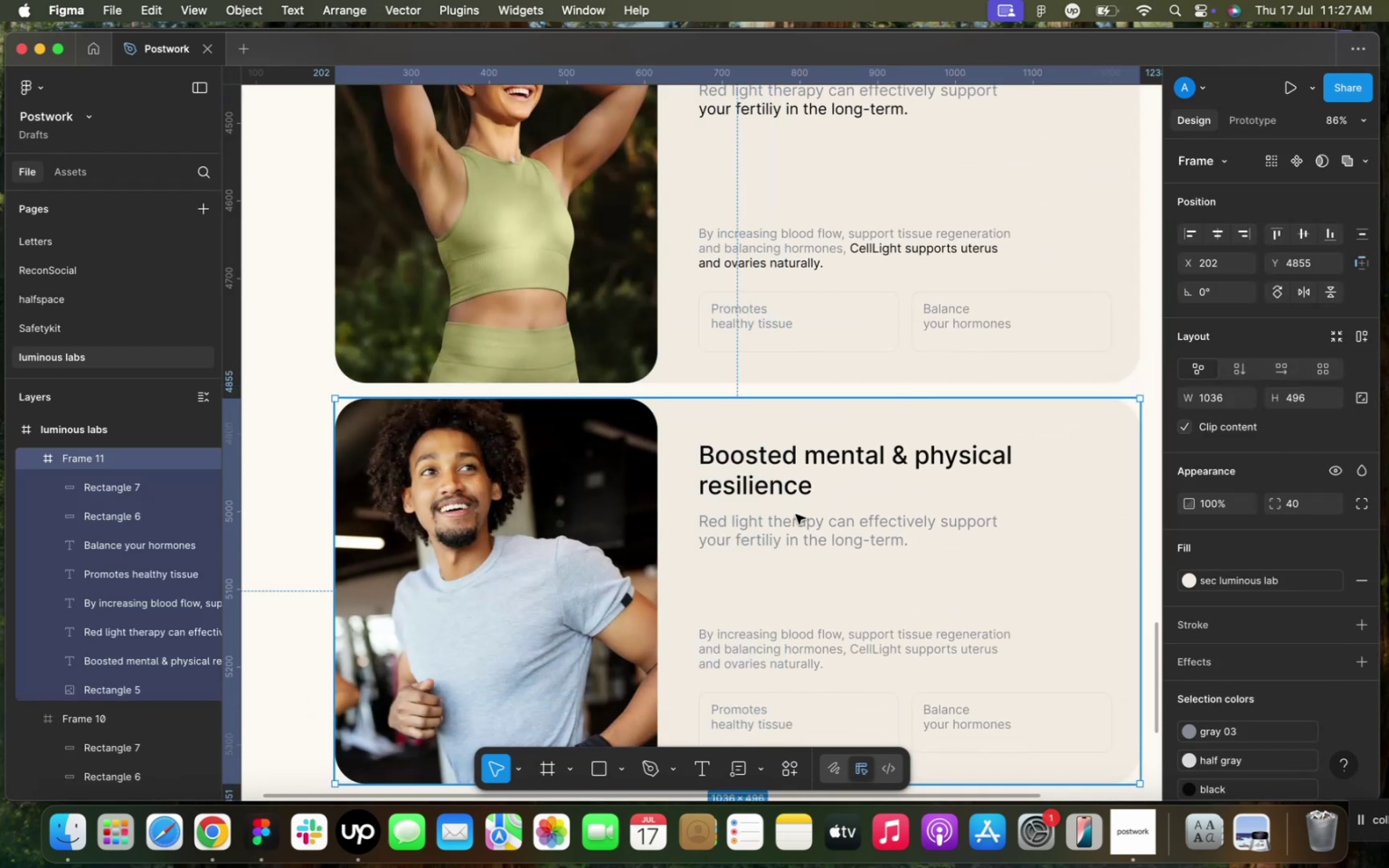 
scroll: coordinate [802, 505], scroll_direction: up, amount: 28.0
 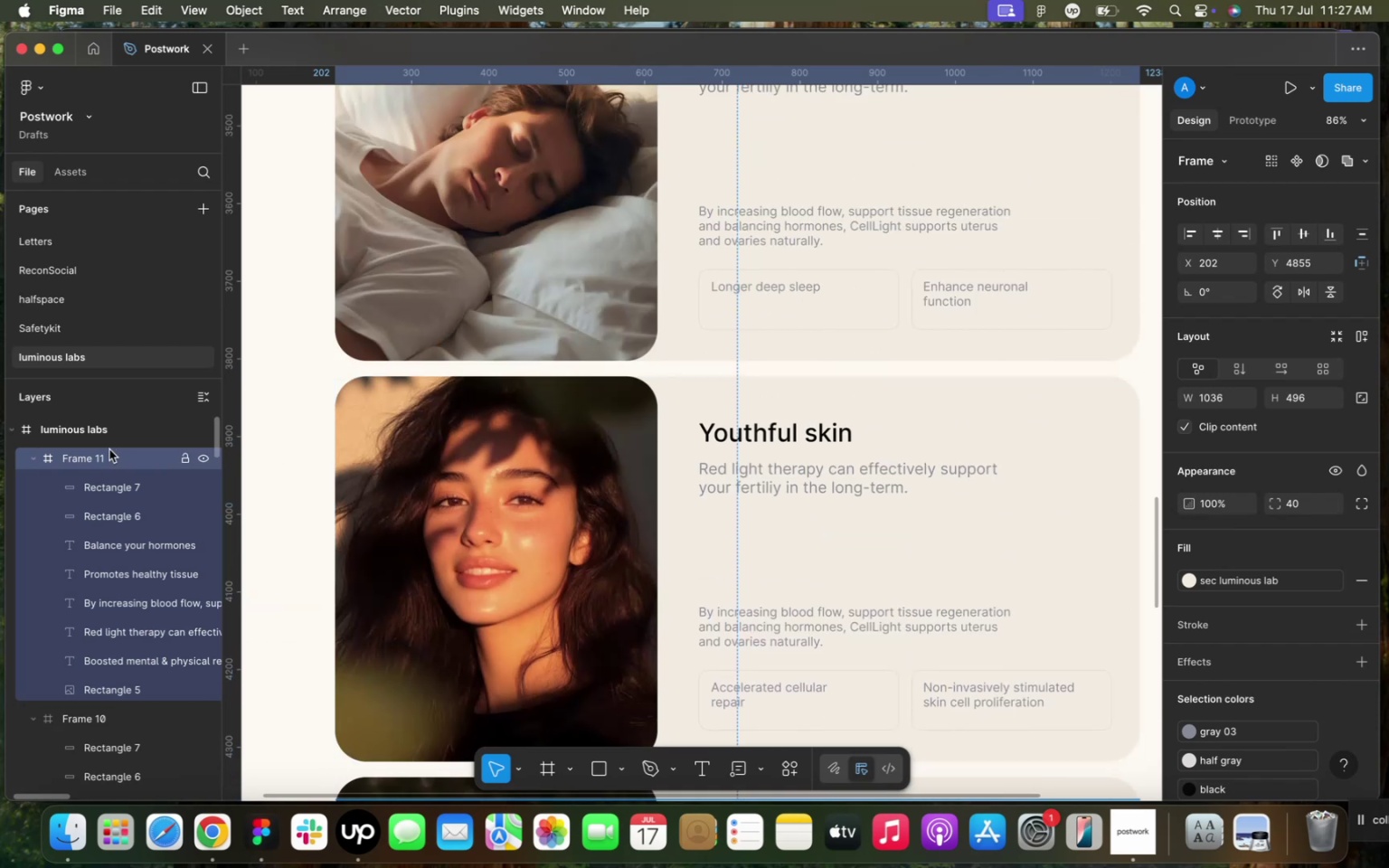 
double_click([109, 449])
 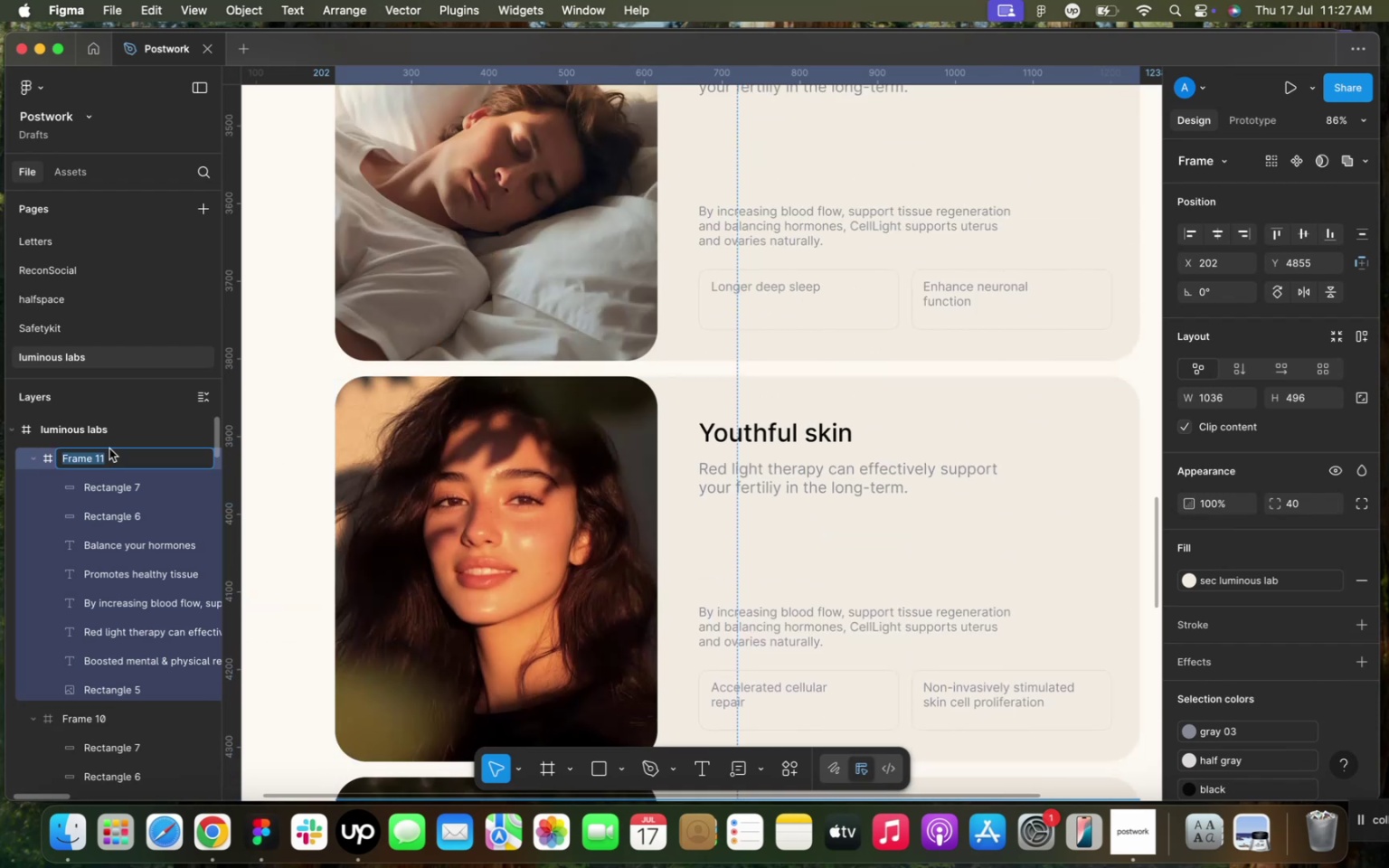 
type(BENEFITS)
 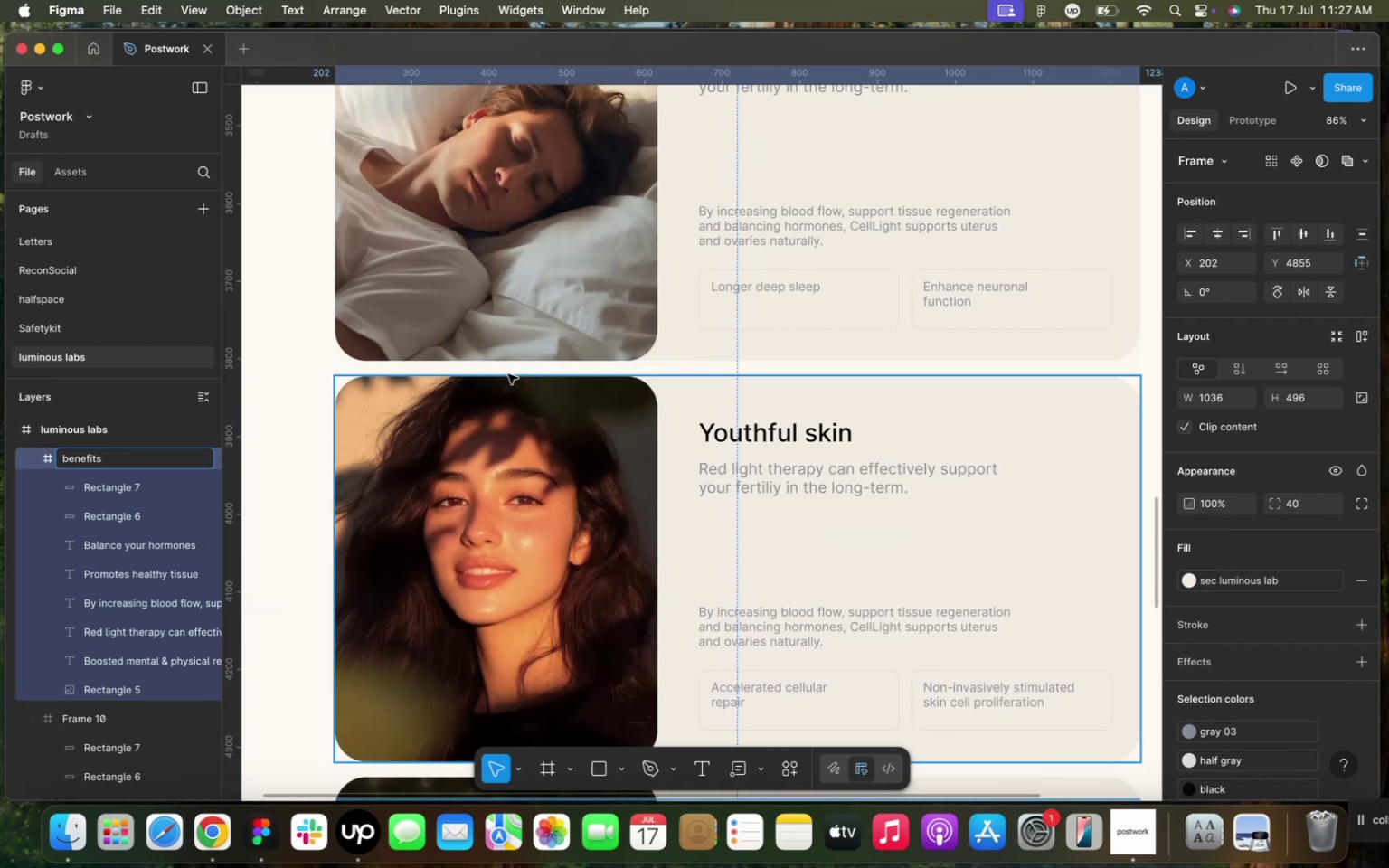 
scroll: coordinate [532, 368], scroll_direction: up, amount: 32.0
 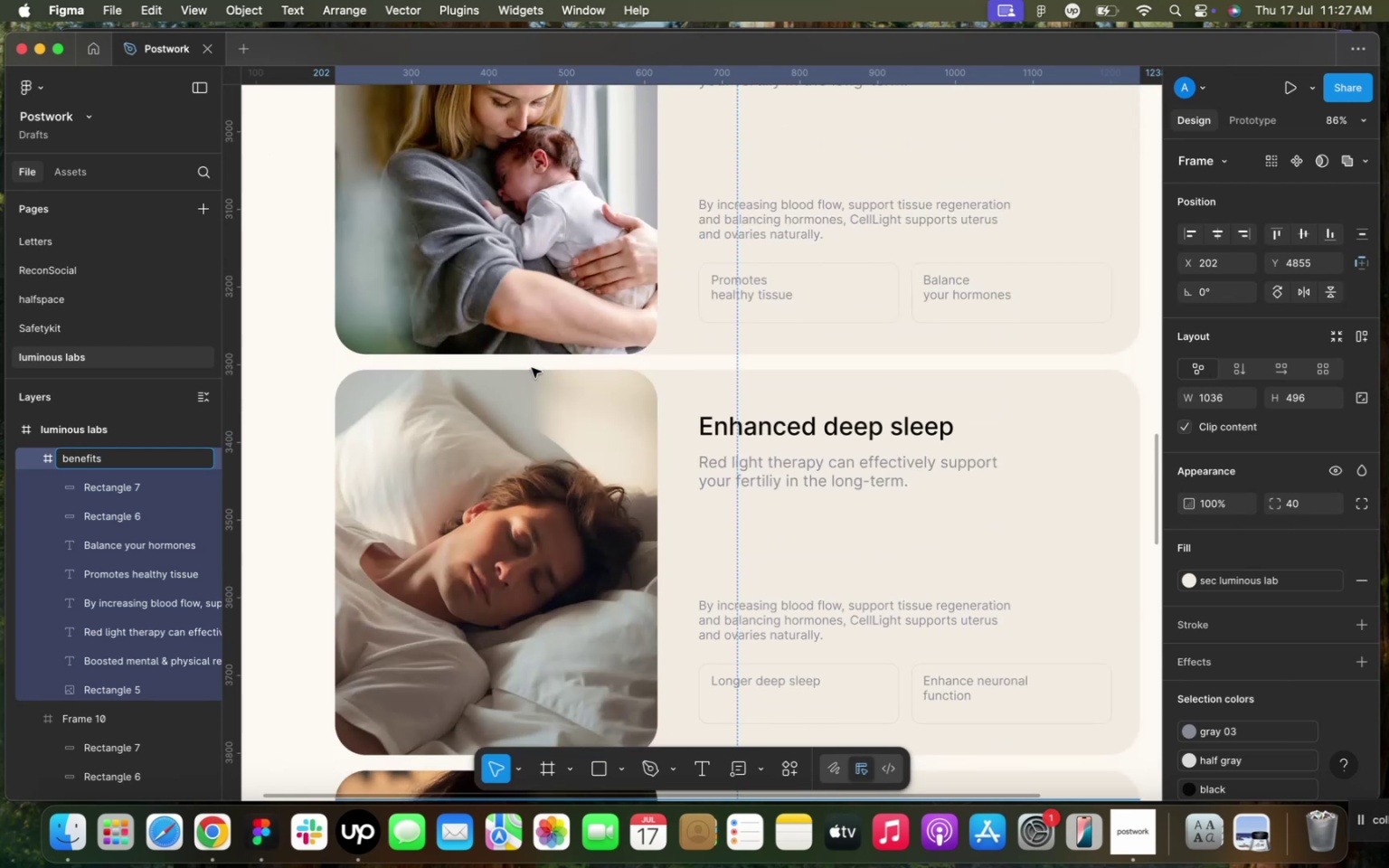 
scroll: coordinate [534, 368], scroll_direction: down, amount: 87.0
 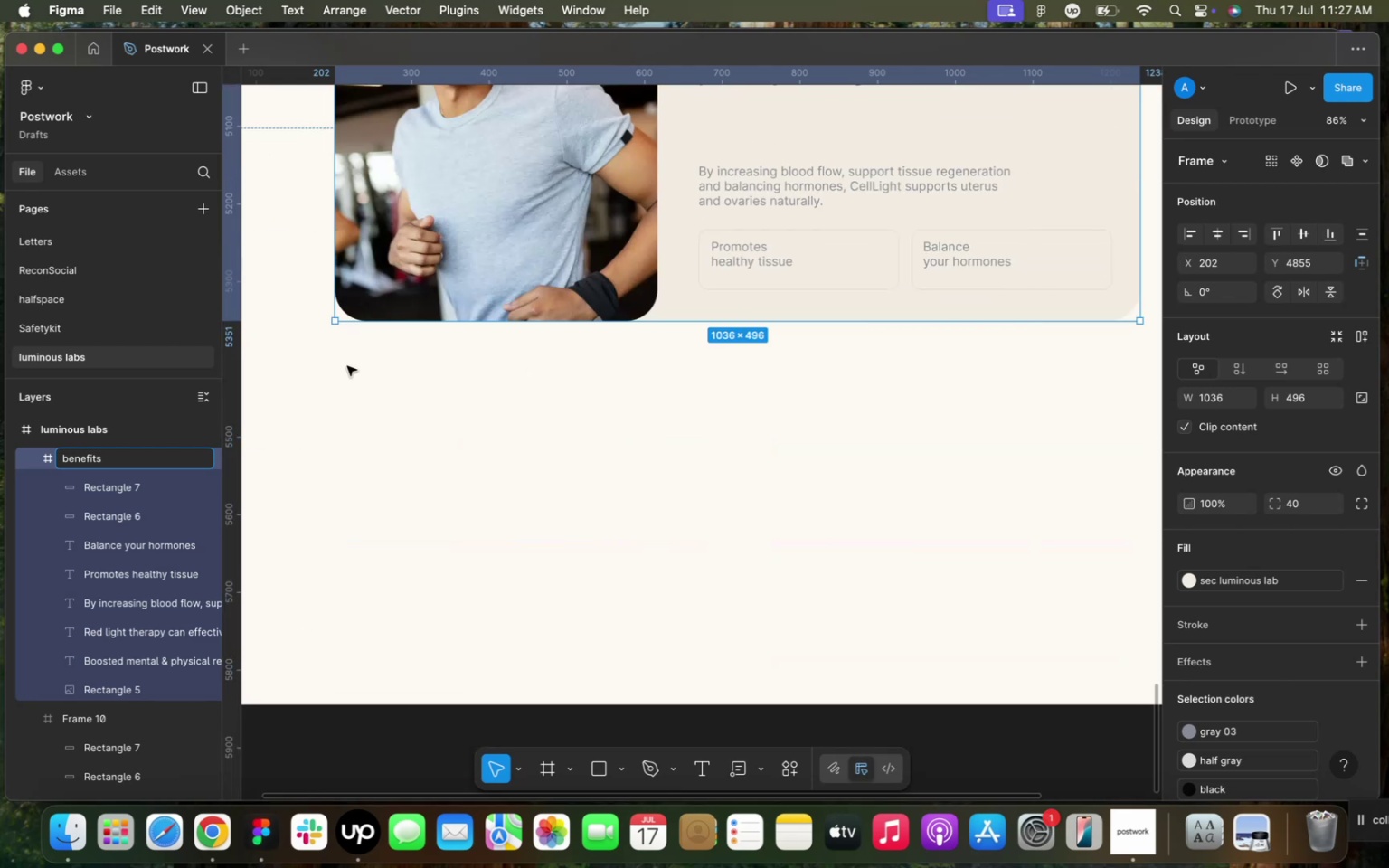 
left_click([346, 366])
 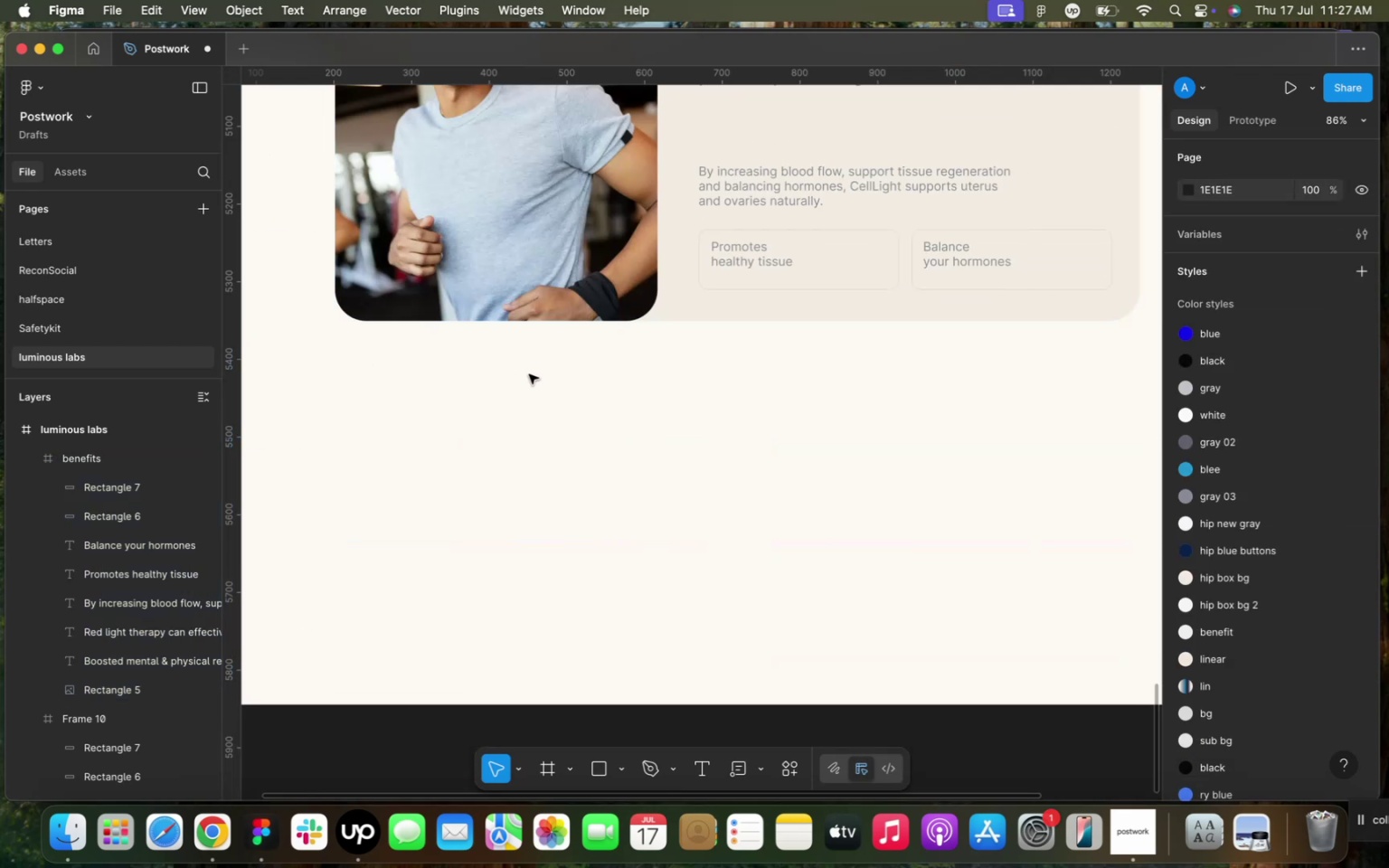 
left_click_drag(start_coordinate=[529, 374], to_coordinate=[413, 70])
 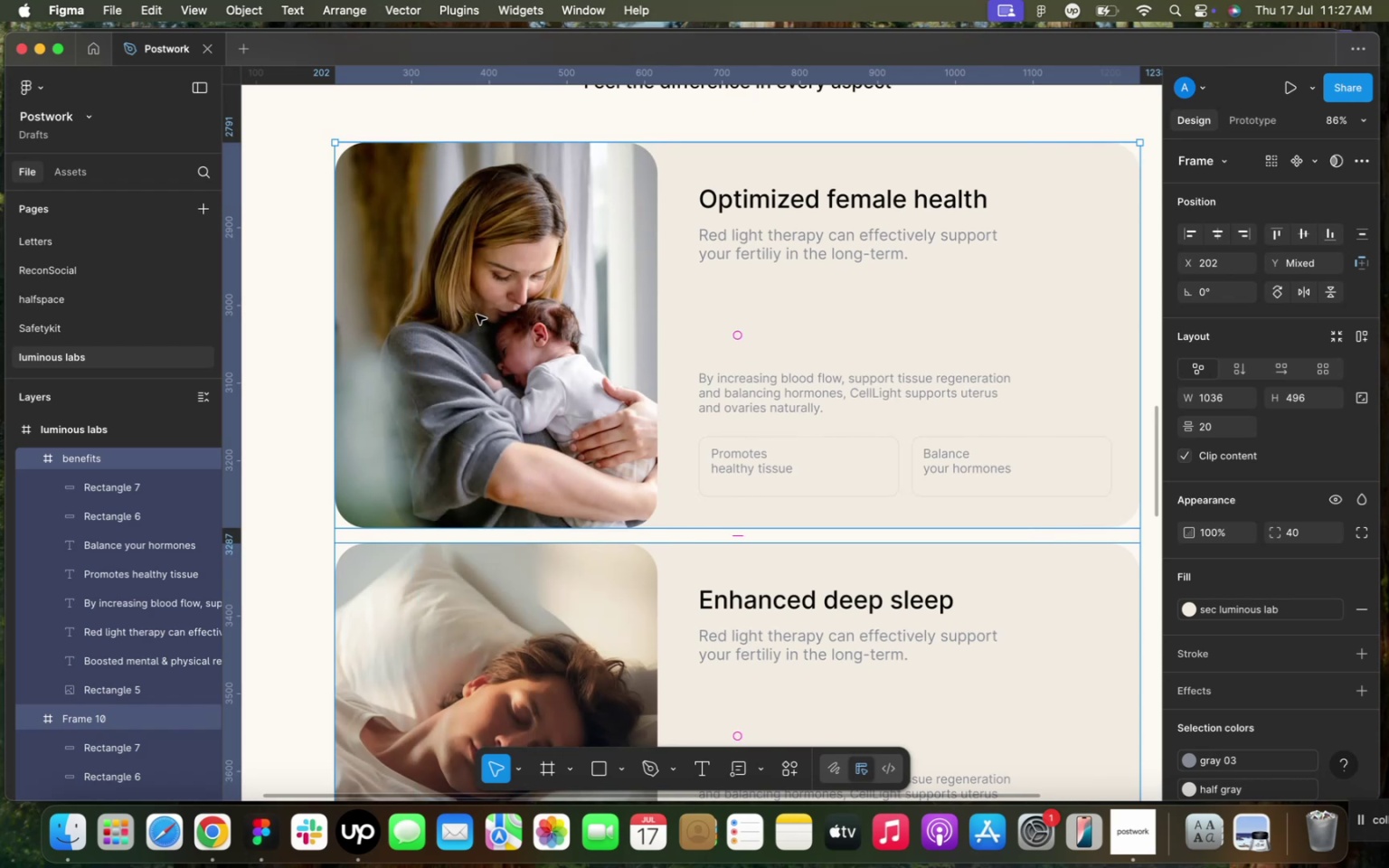 
key(Shift+A)
 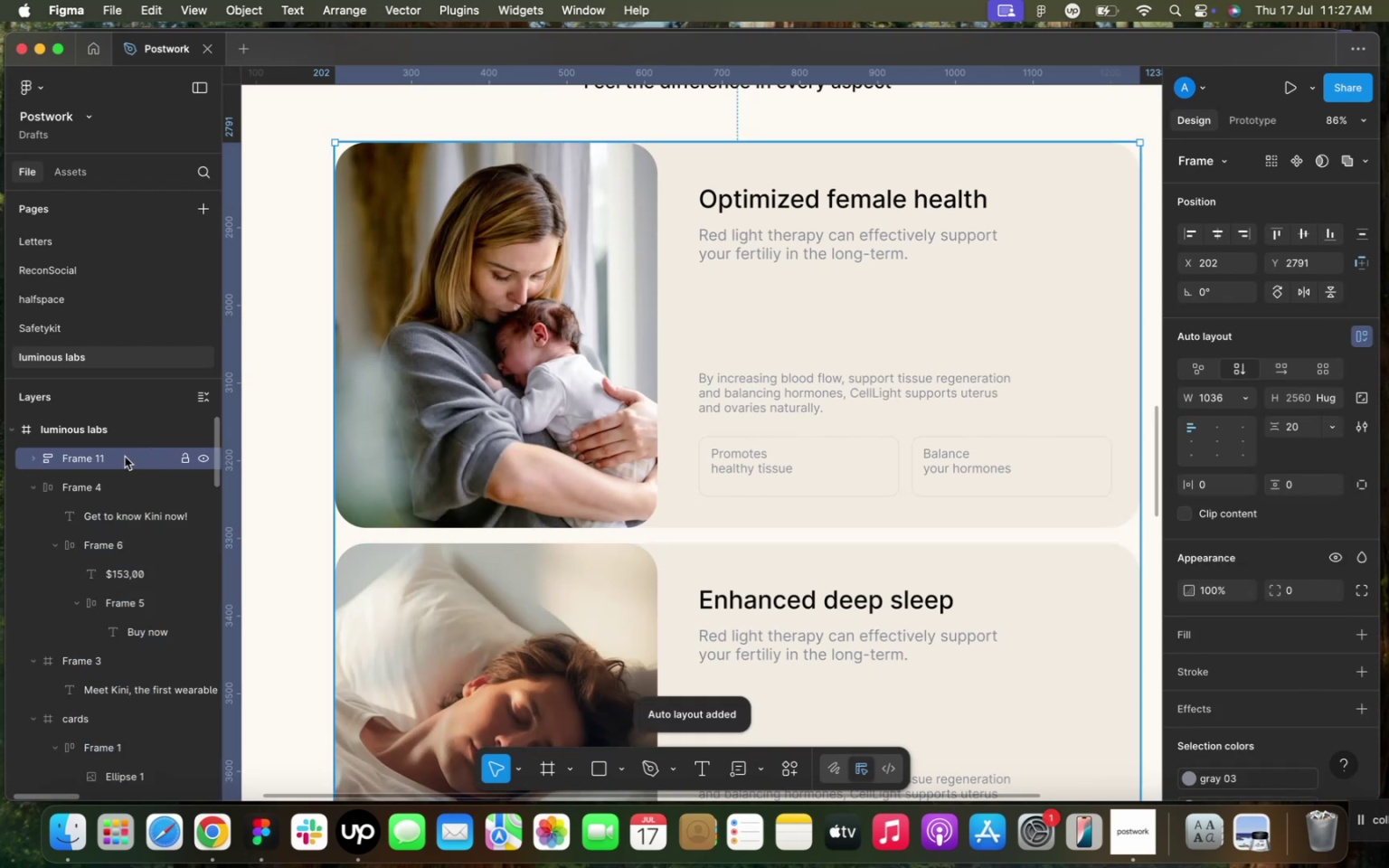 
double_click([125, 457])
 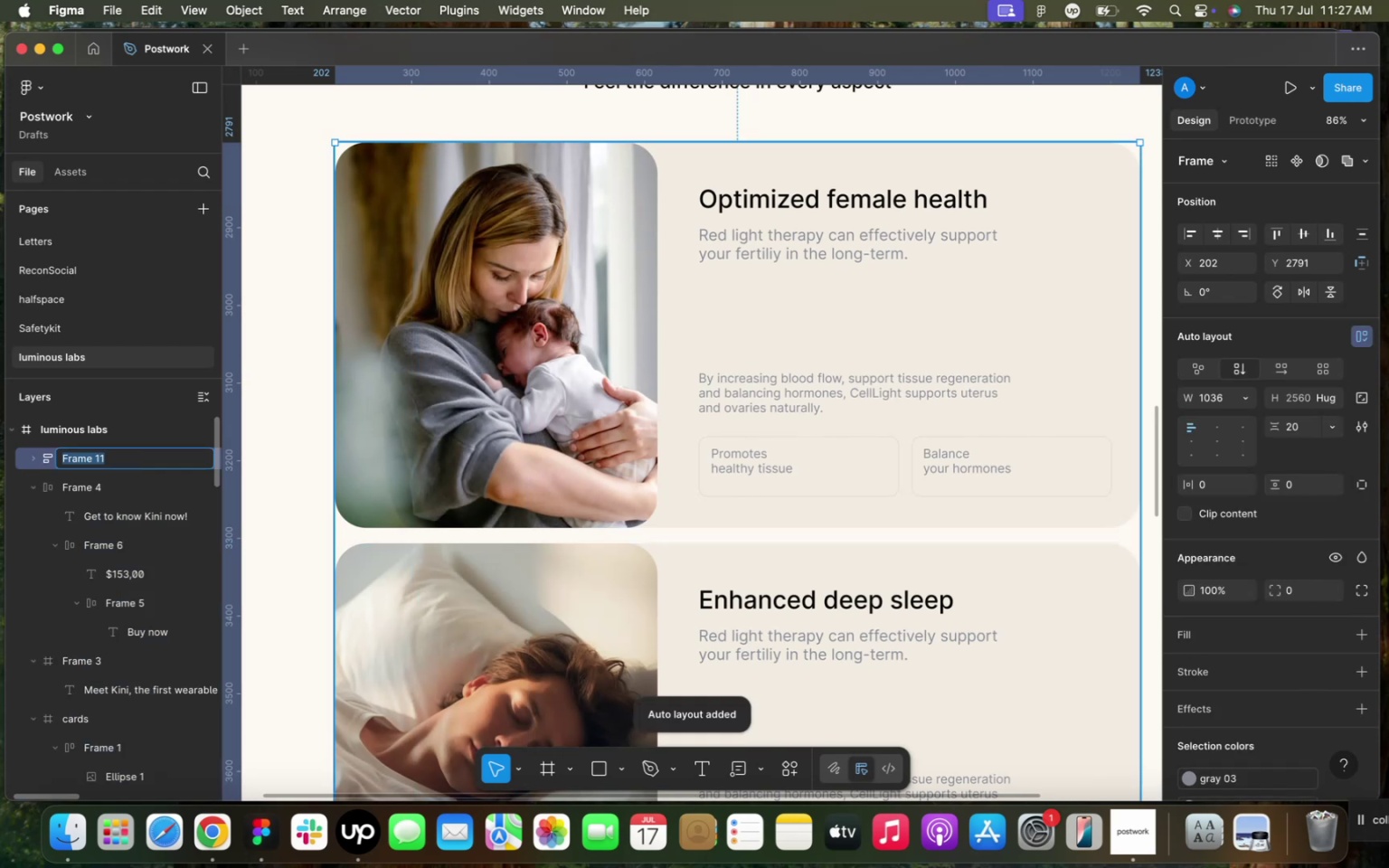 
type(BANEFIT)
 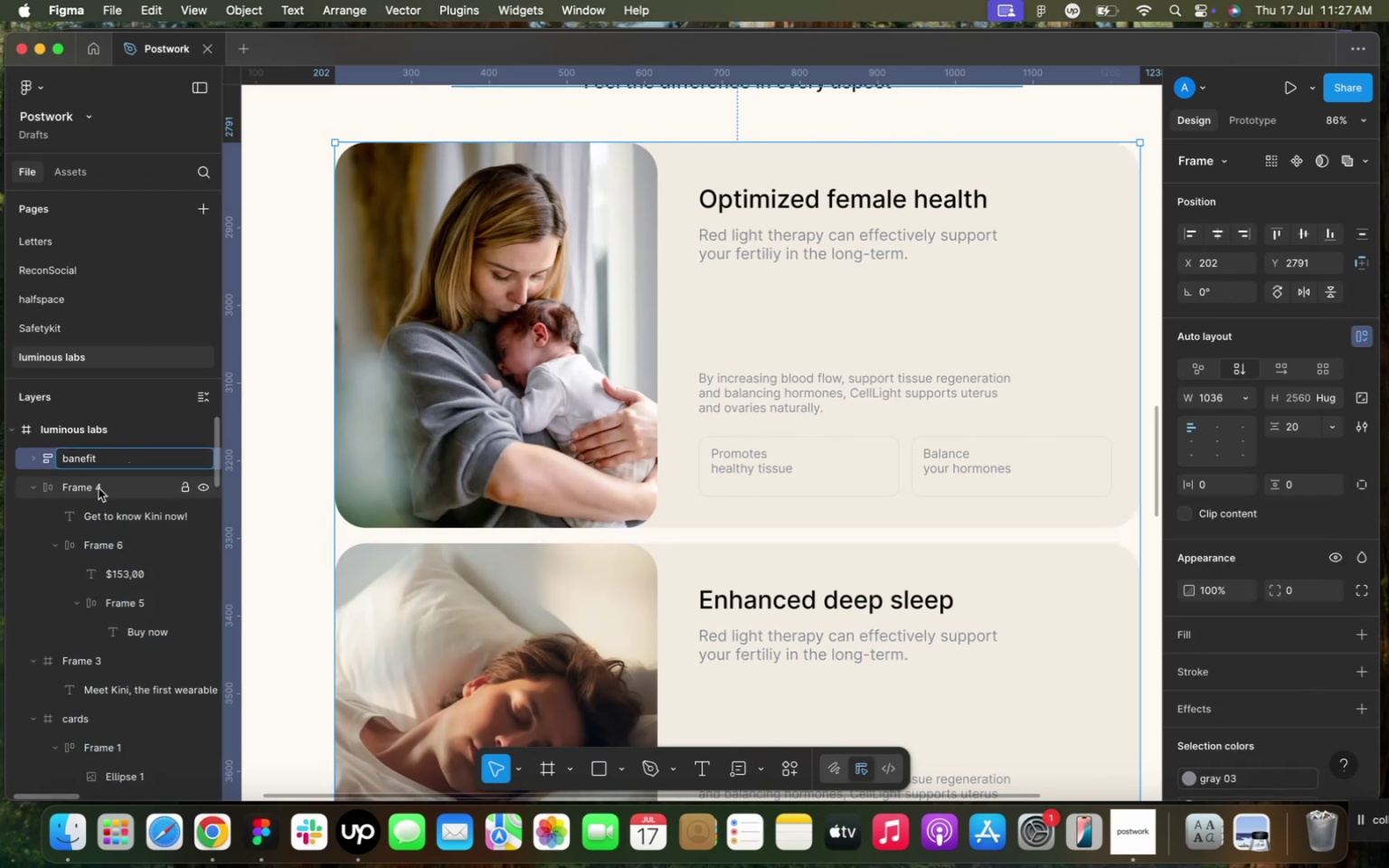 
left_click([99, 488])
 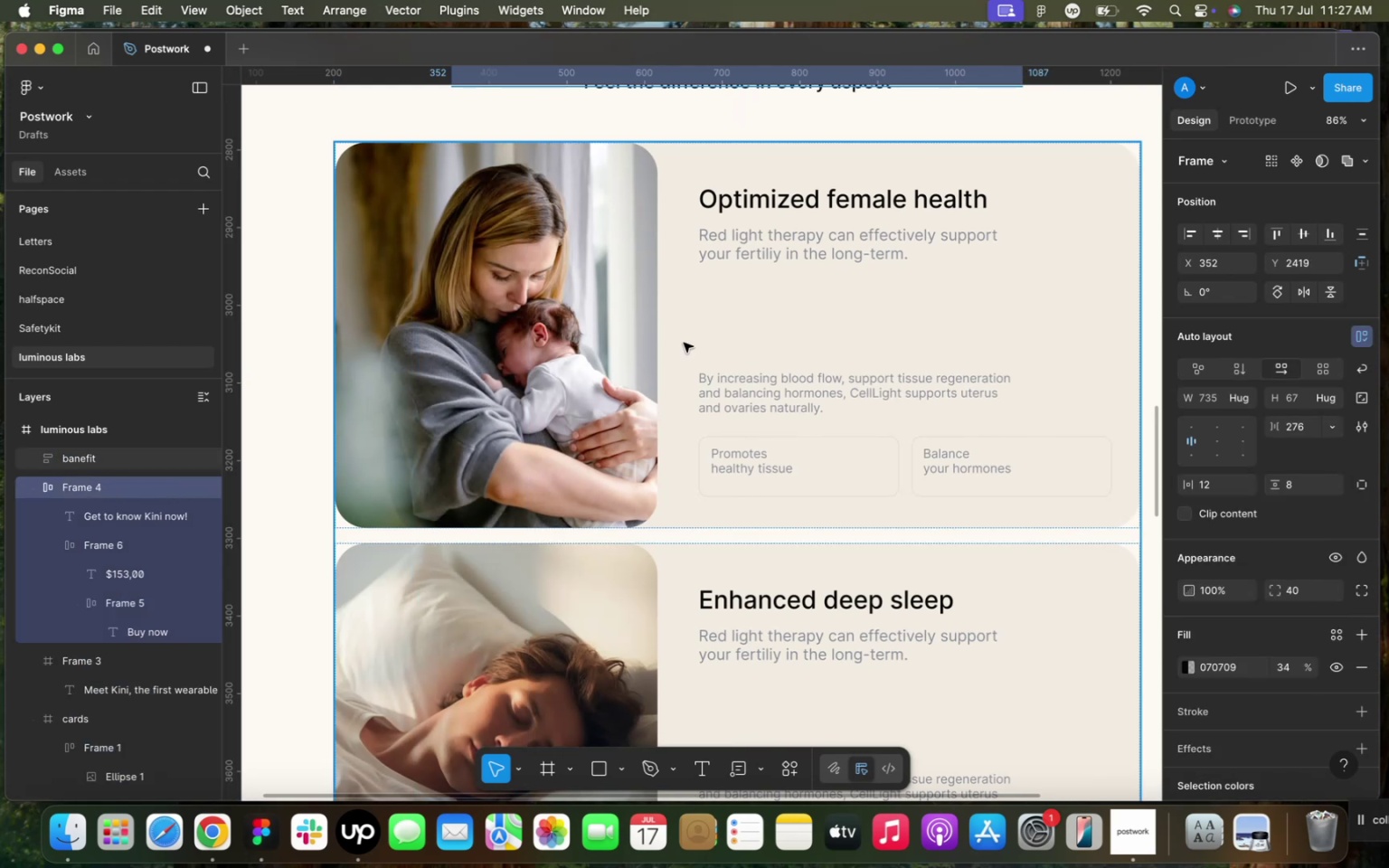 
scroll: coordinate [684, 343], scroll_direction: up, amount: 22.0
 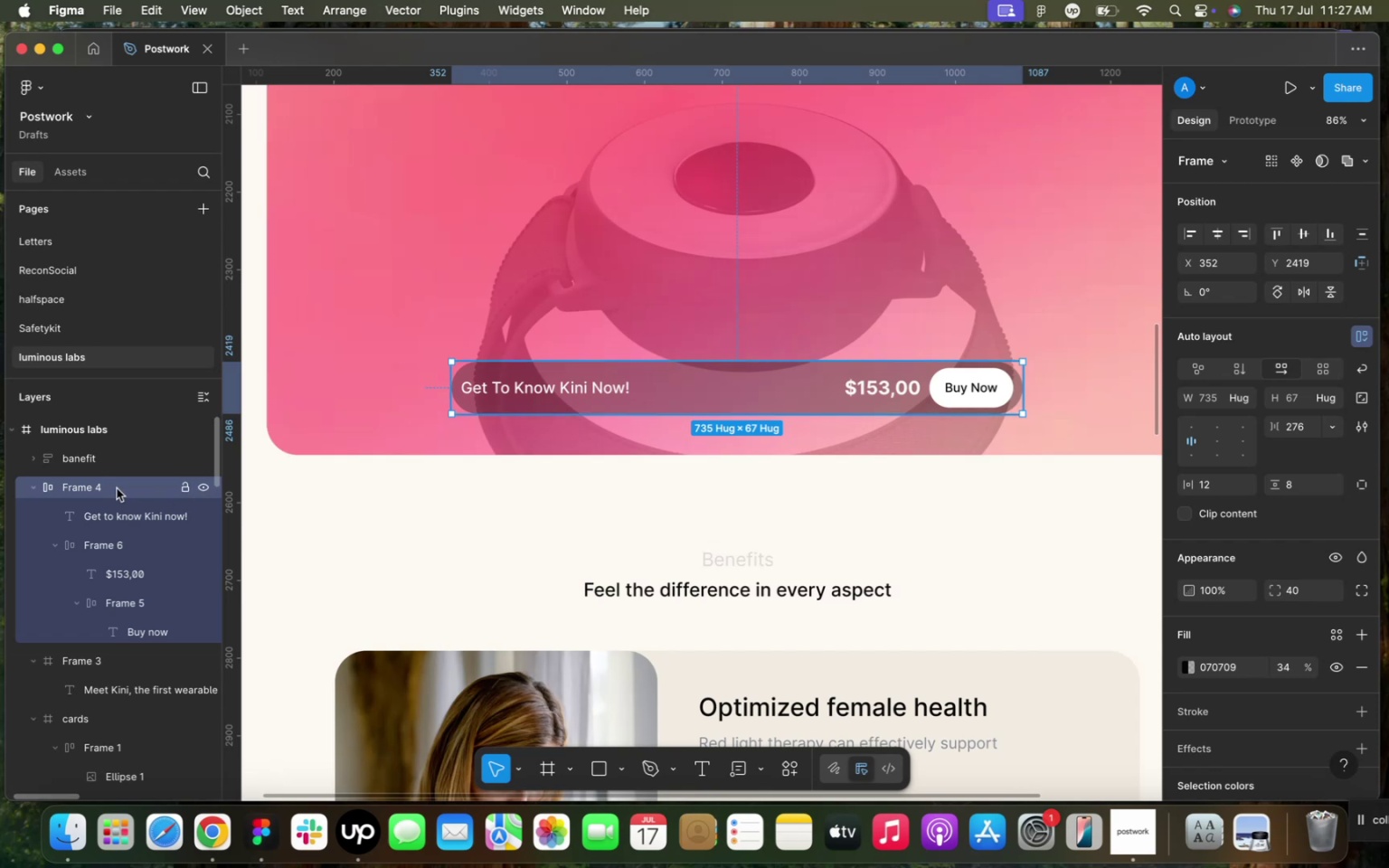 
left_click([117, 488])
 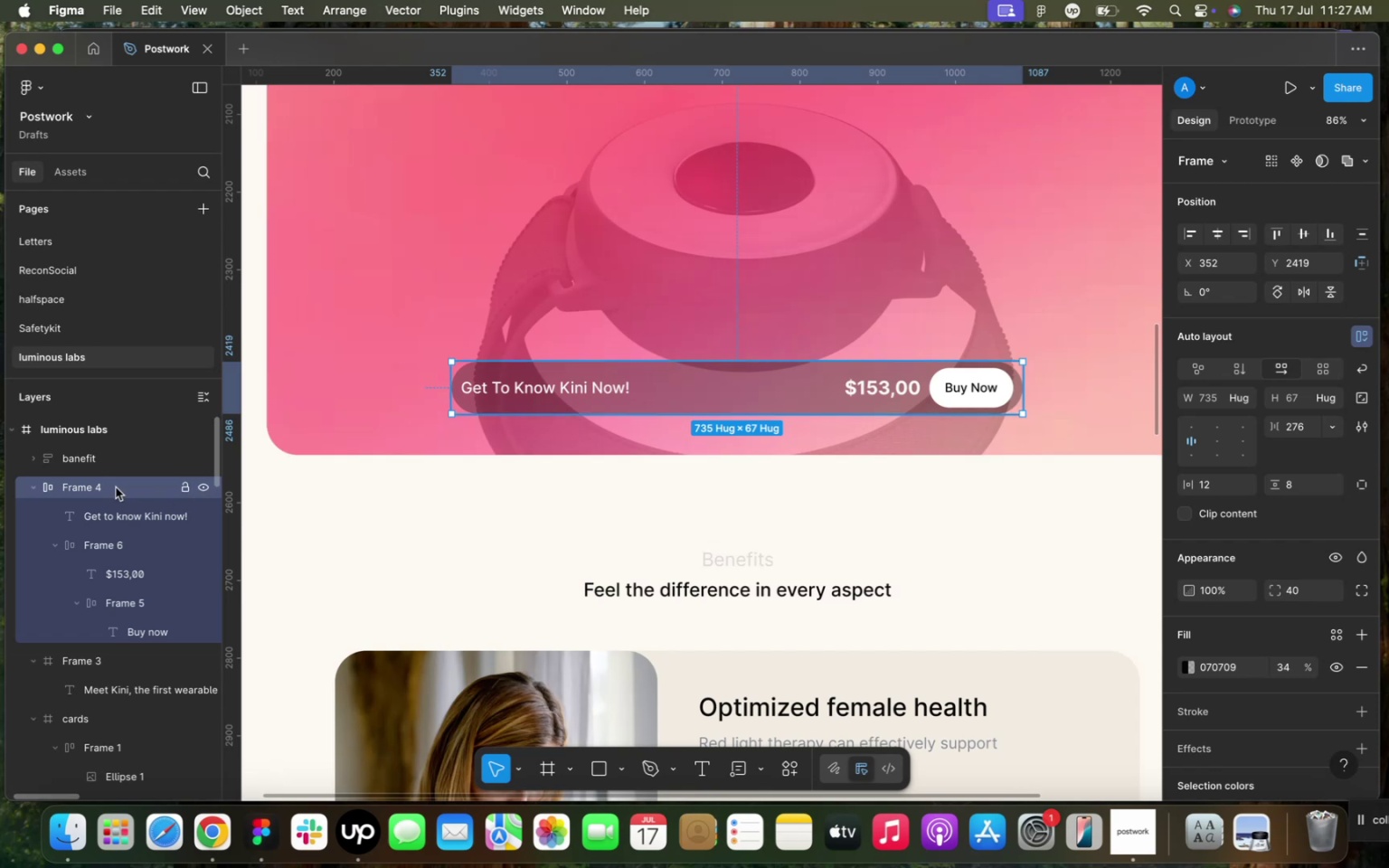 
double_click([116, 487])
 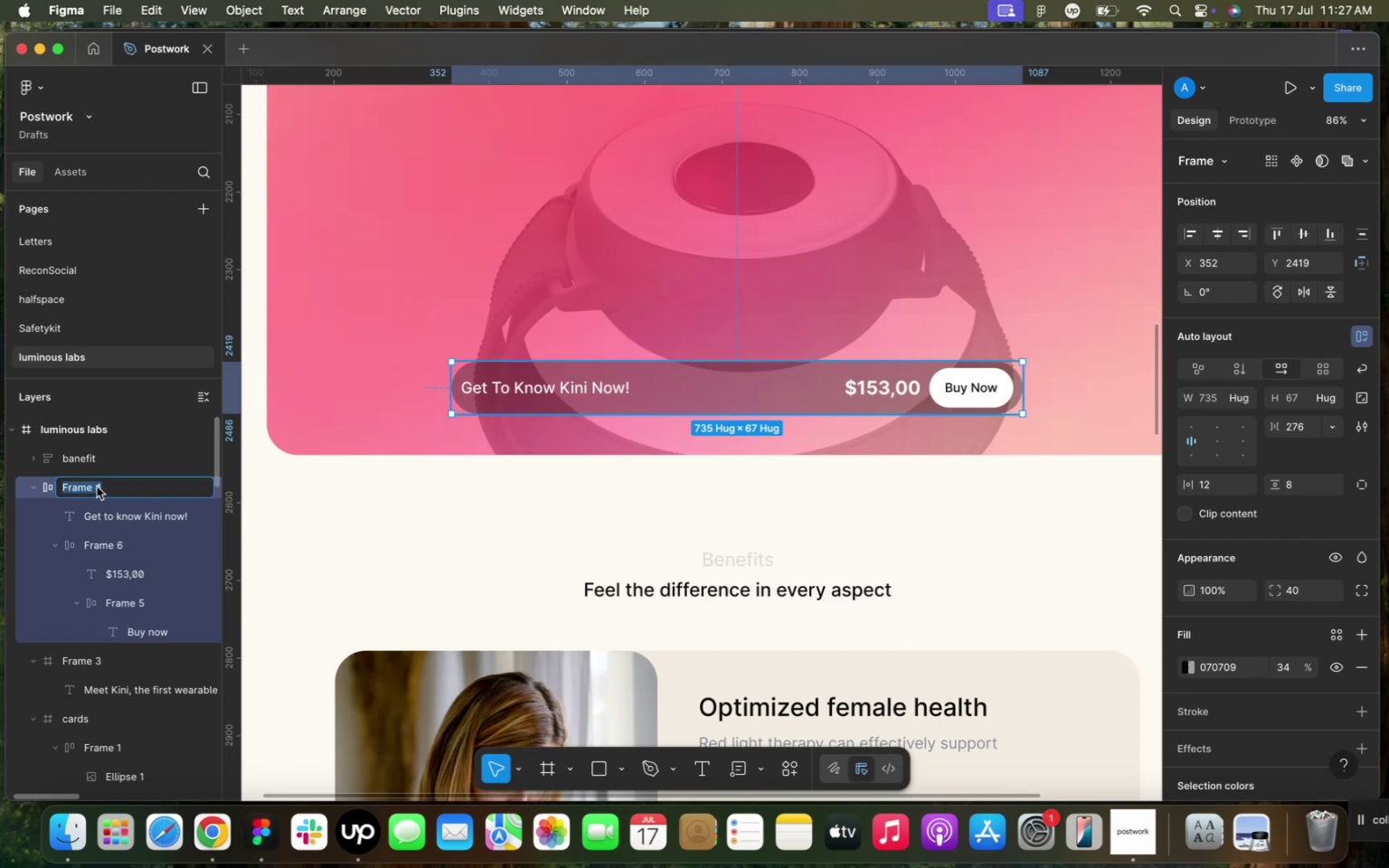 
double_click([97, 486])
 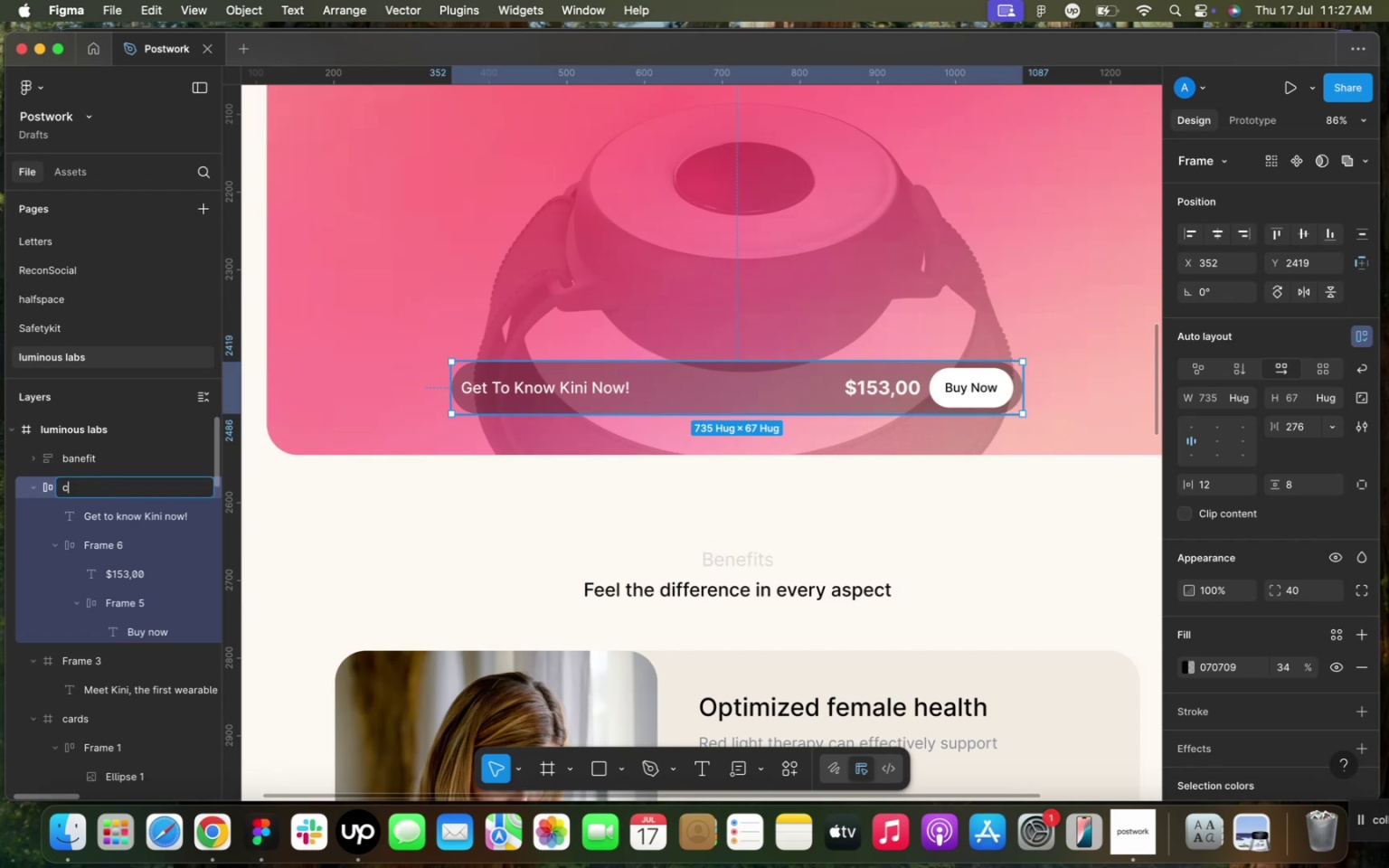 
type(CTV)
 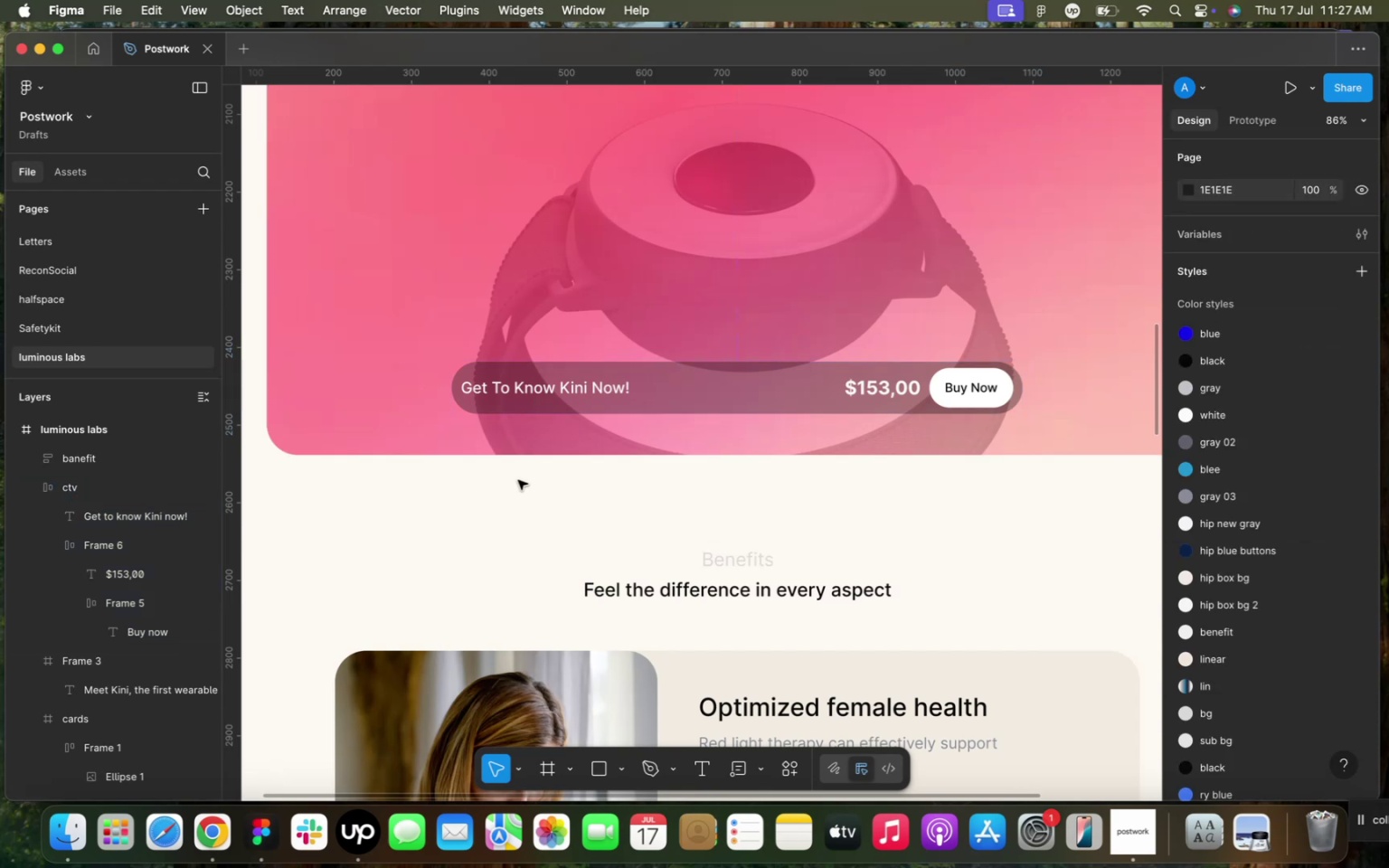 
left_click([518, 480])
 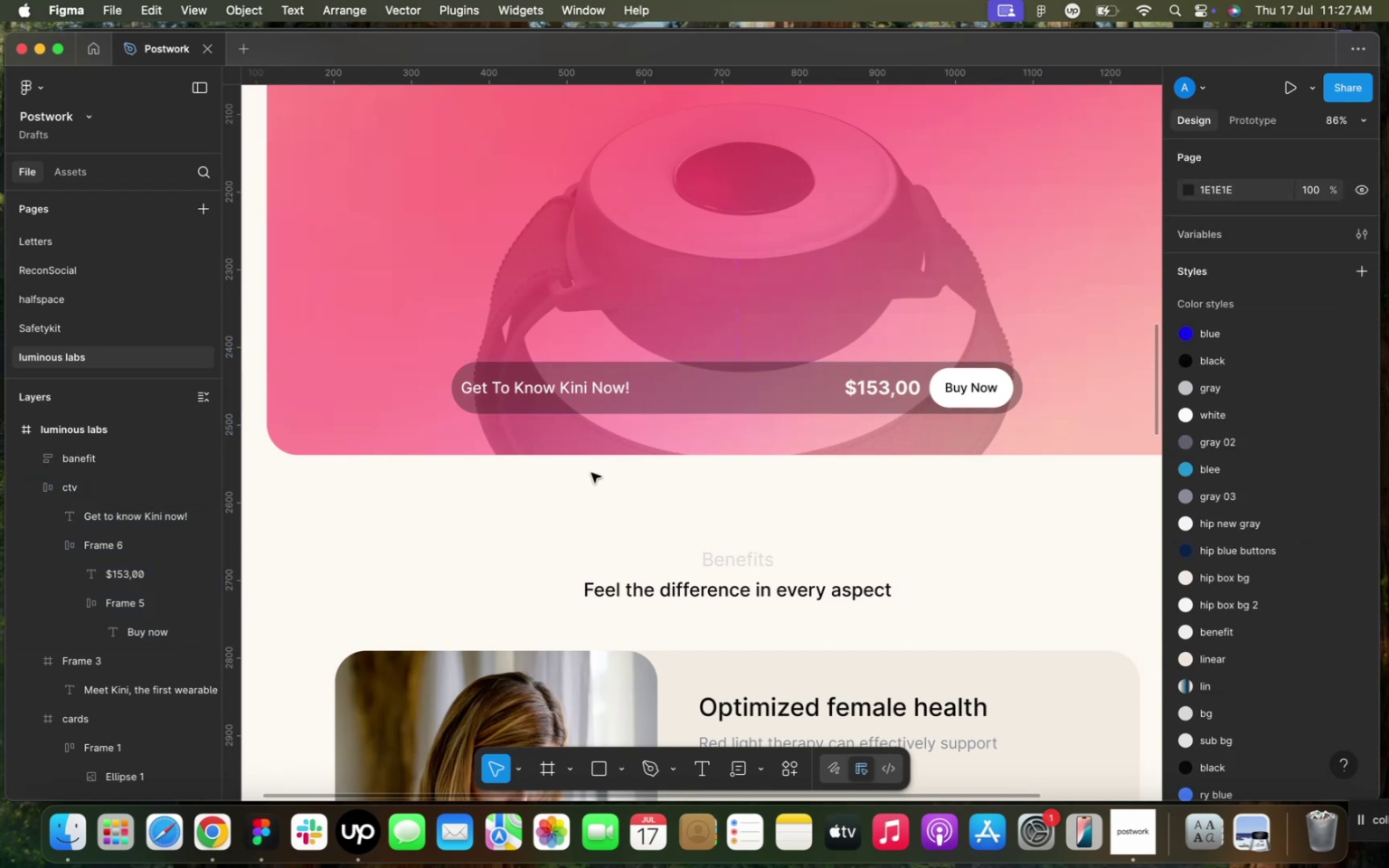 
scroll: coordinate [592, 472], scroll_direction: down, amount: 56.0
 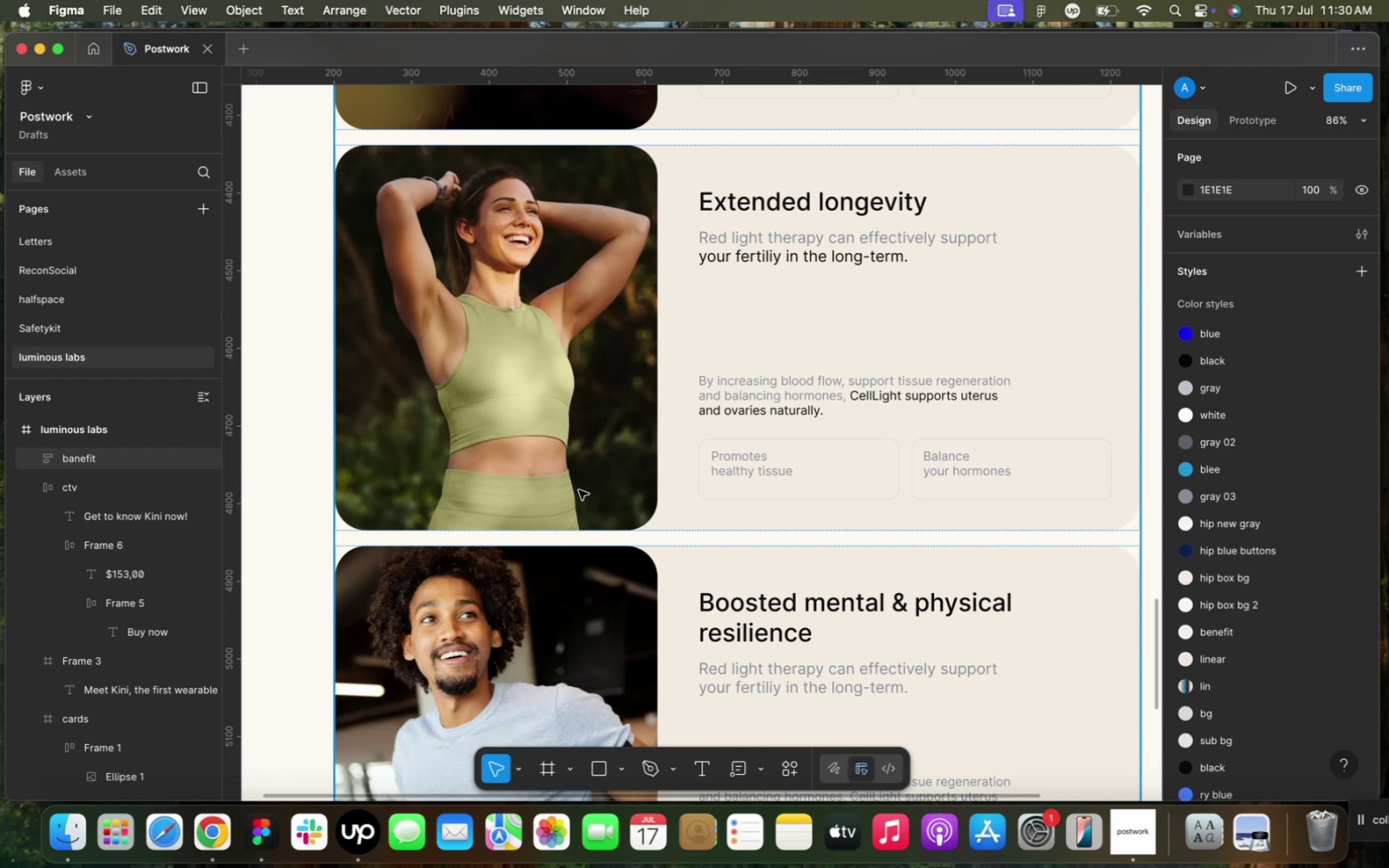 
wait(133.97)
 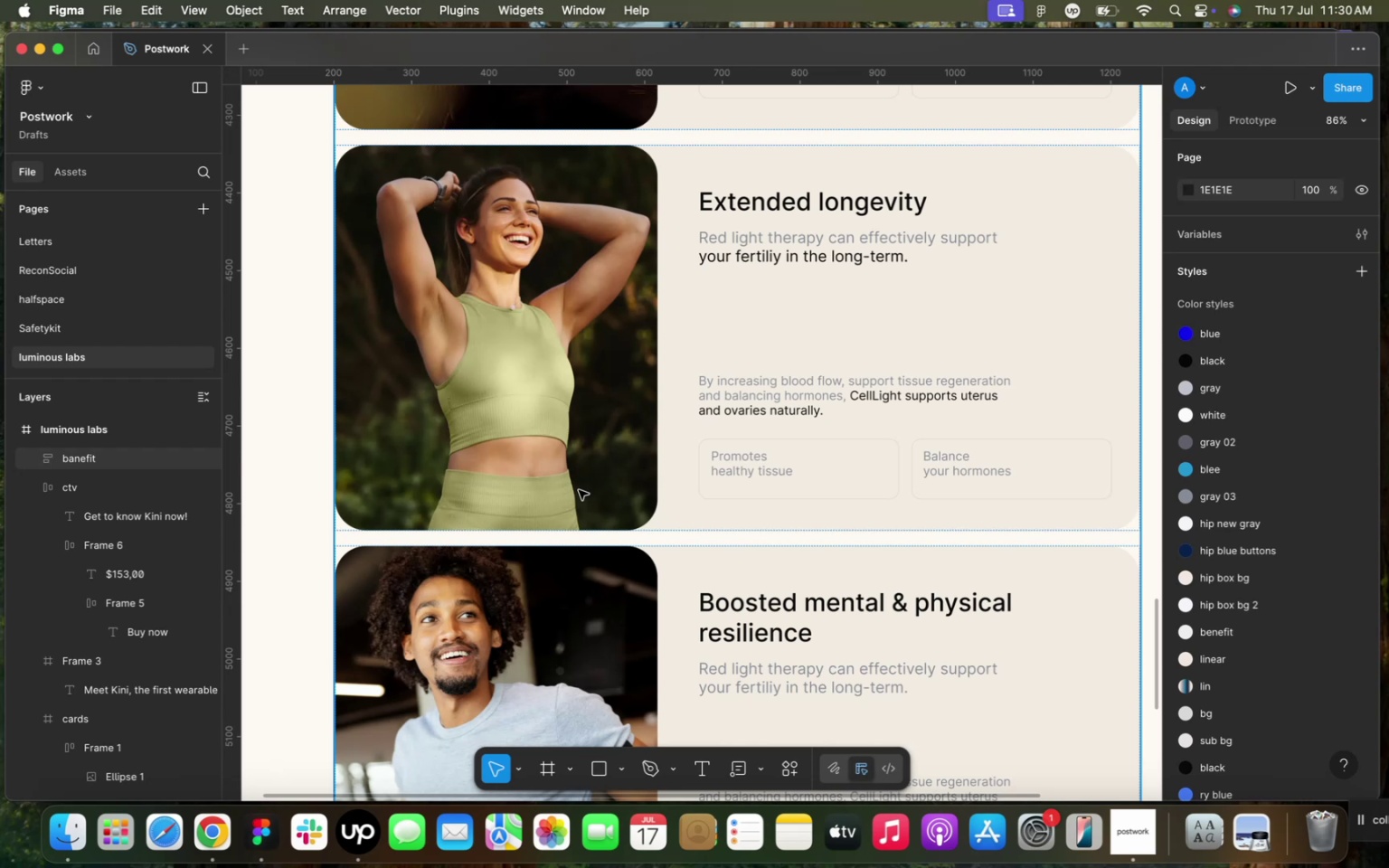 
scroll: coordinate [587, 478], scroll_direction: none, amount: 0.0
 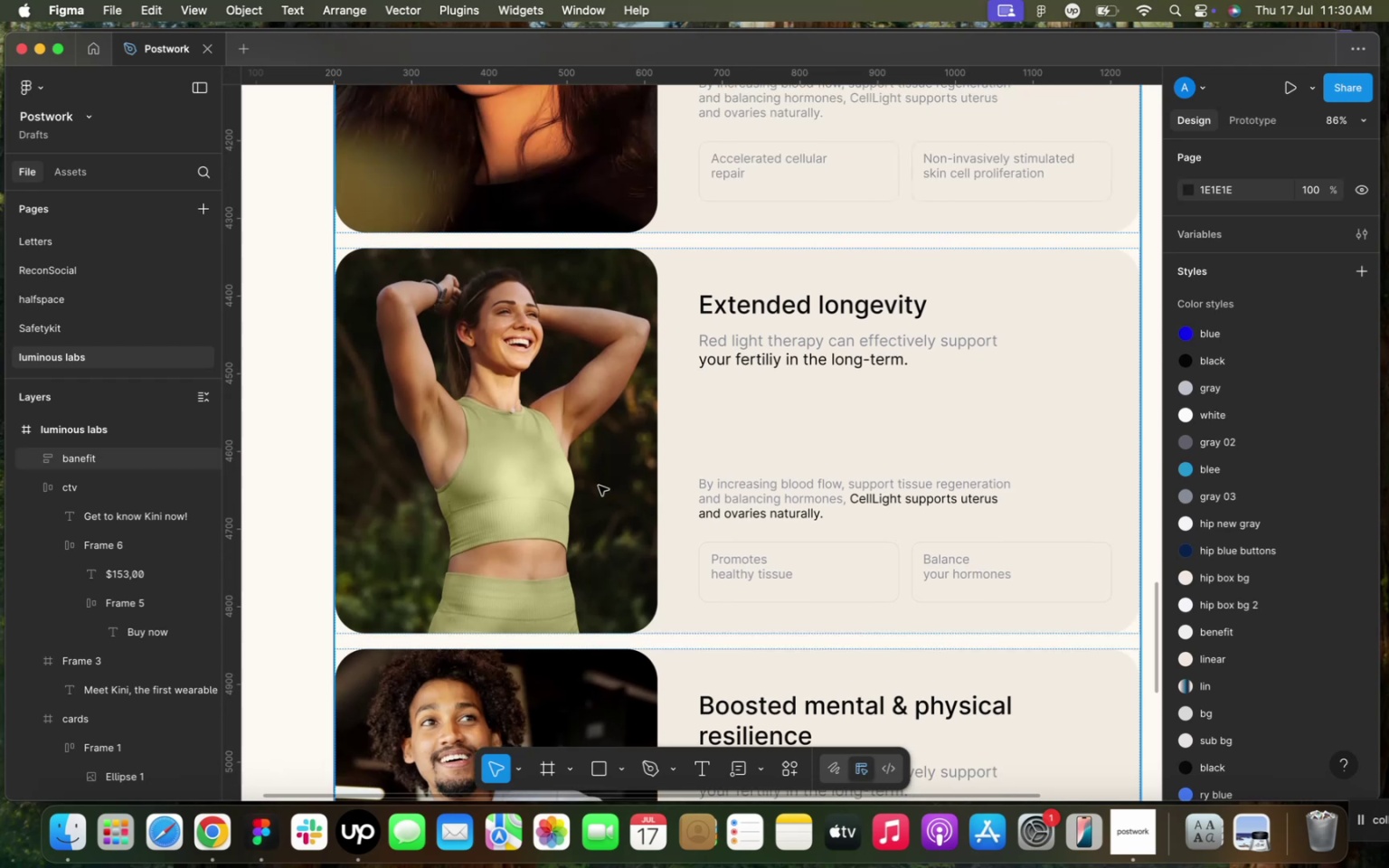 
scroll: coordinate [601, 495], scroll_direction: down, amount: 30.0
 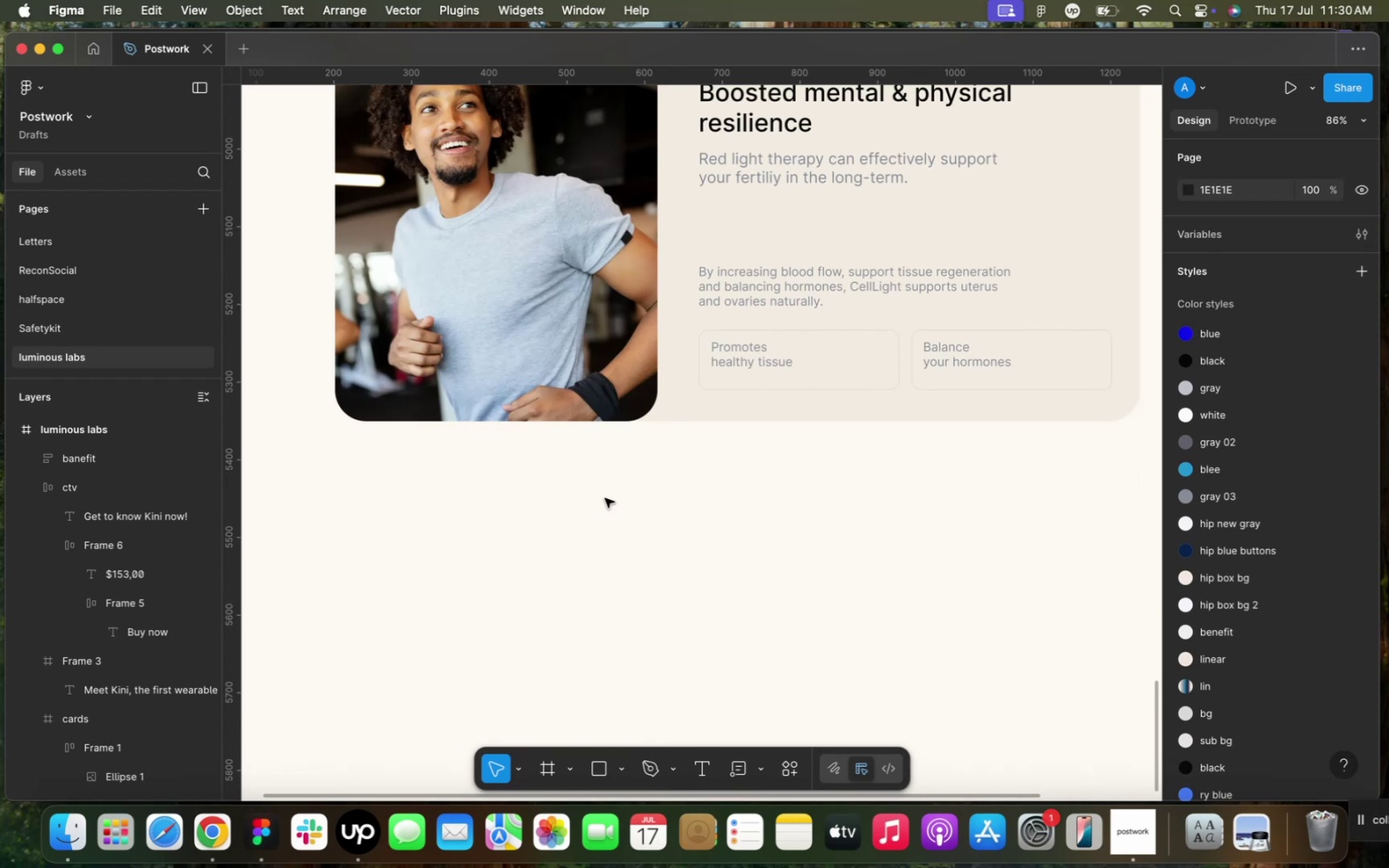 
wait(7.24)
 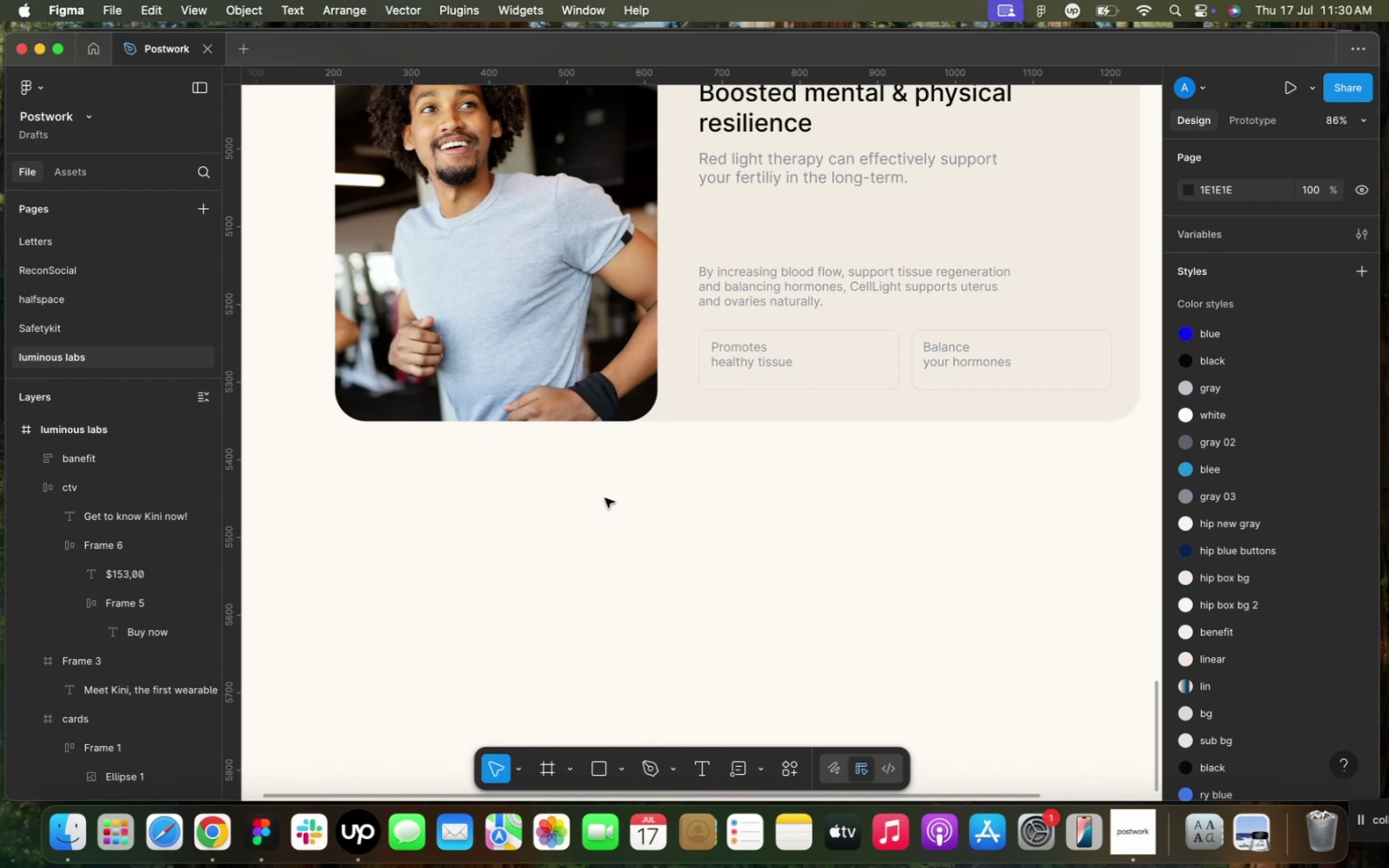 
scroll: coordinate [667, 462], scroll_direction: up, amount: 114.0
 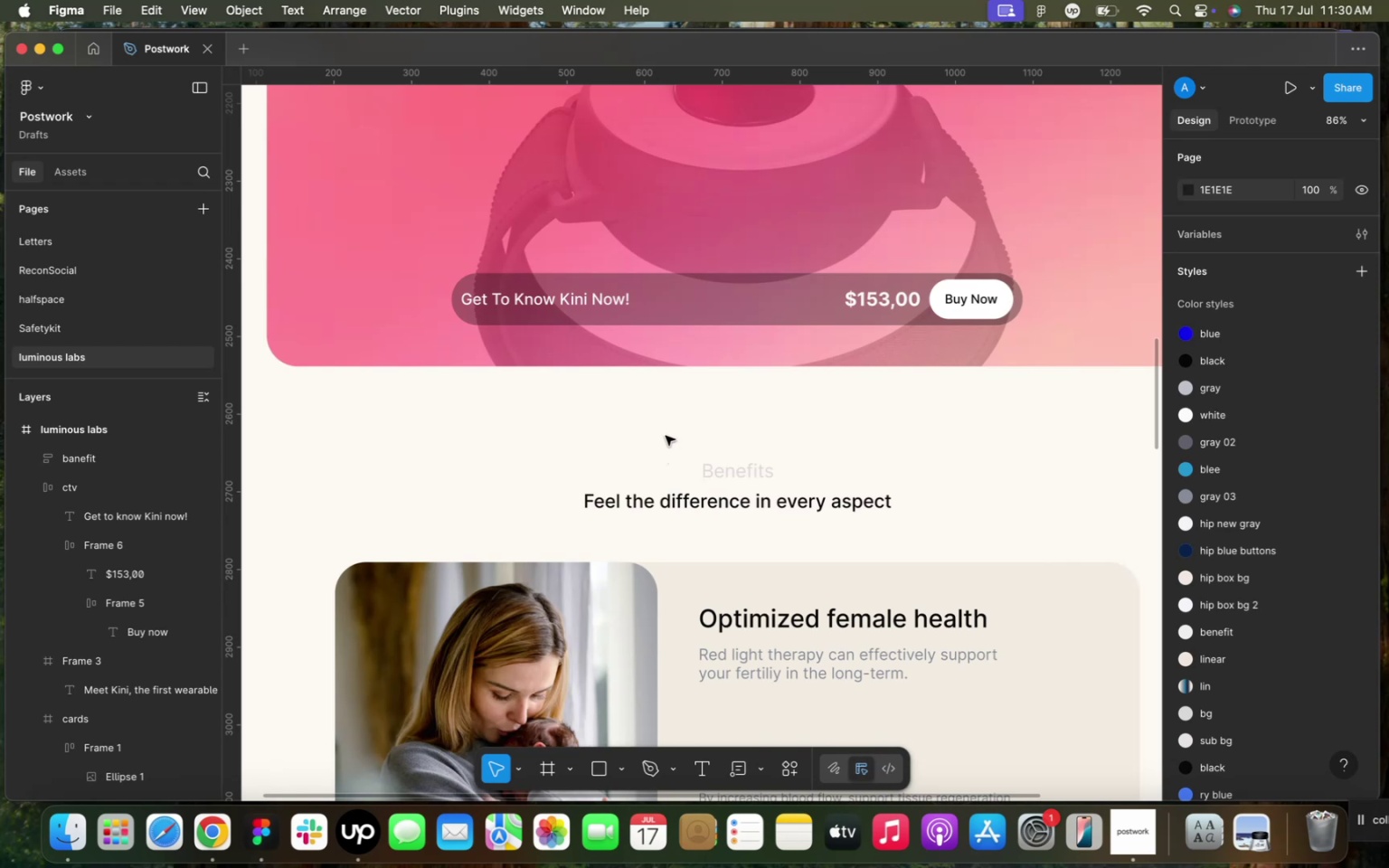 
left_click_drag(start_coordinate=[665, 435], to_coordinate=[758, 524])
 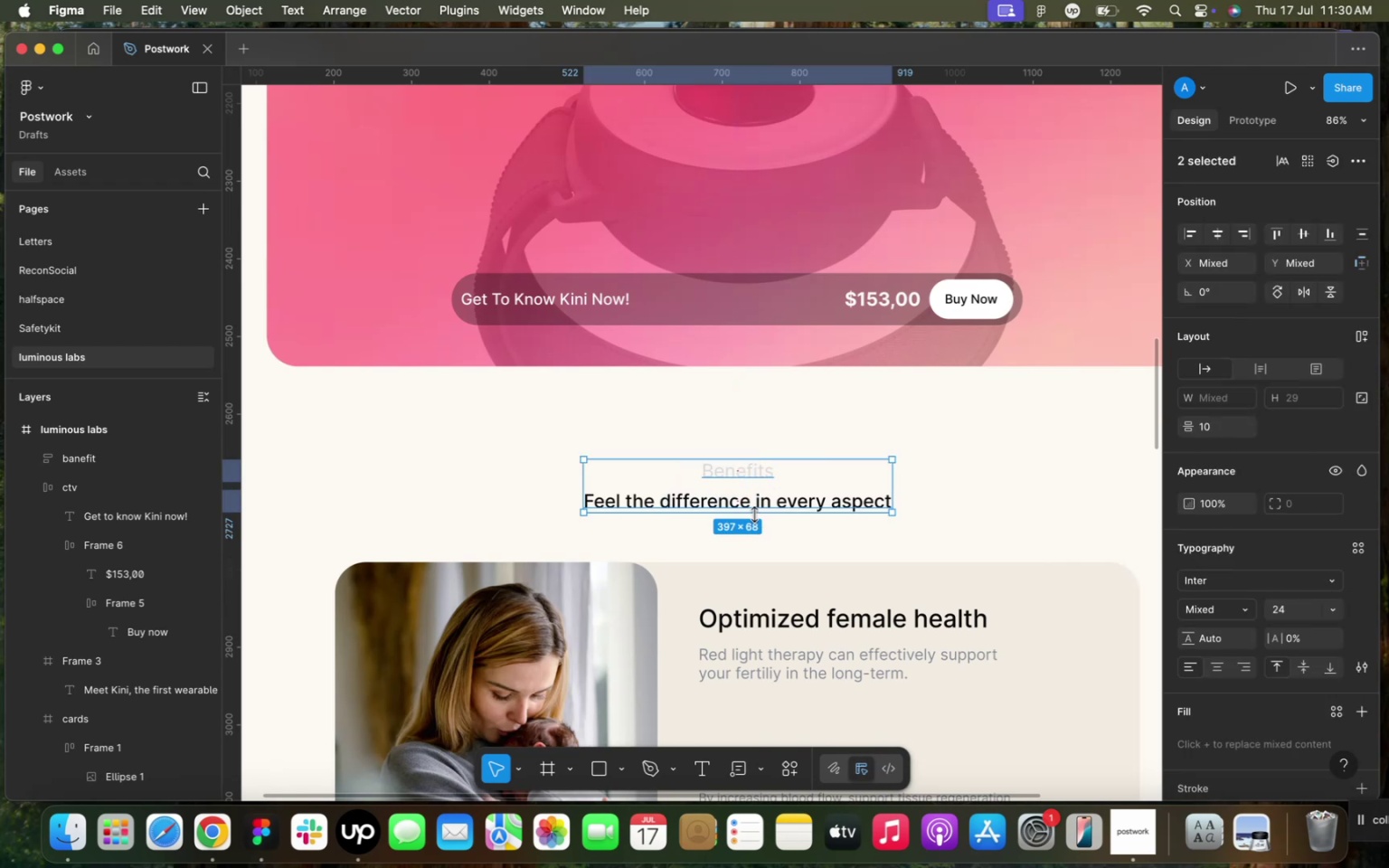 
key(Meta+C)
 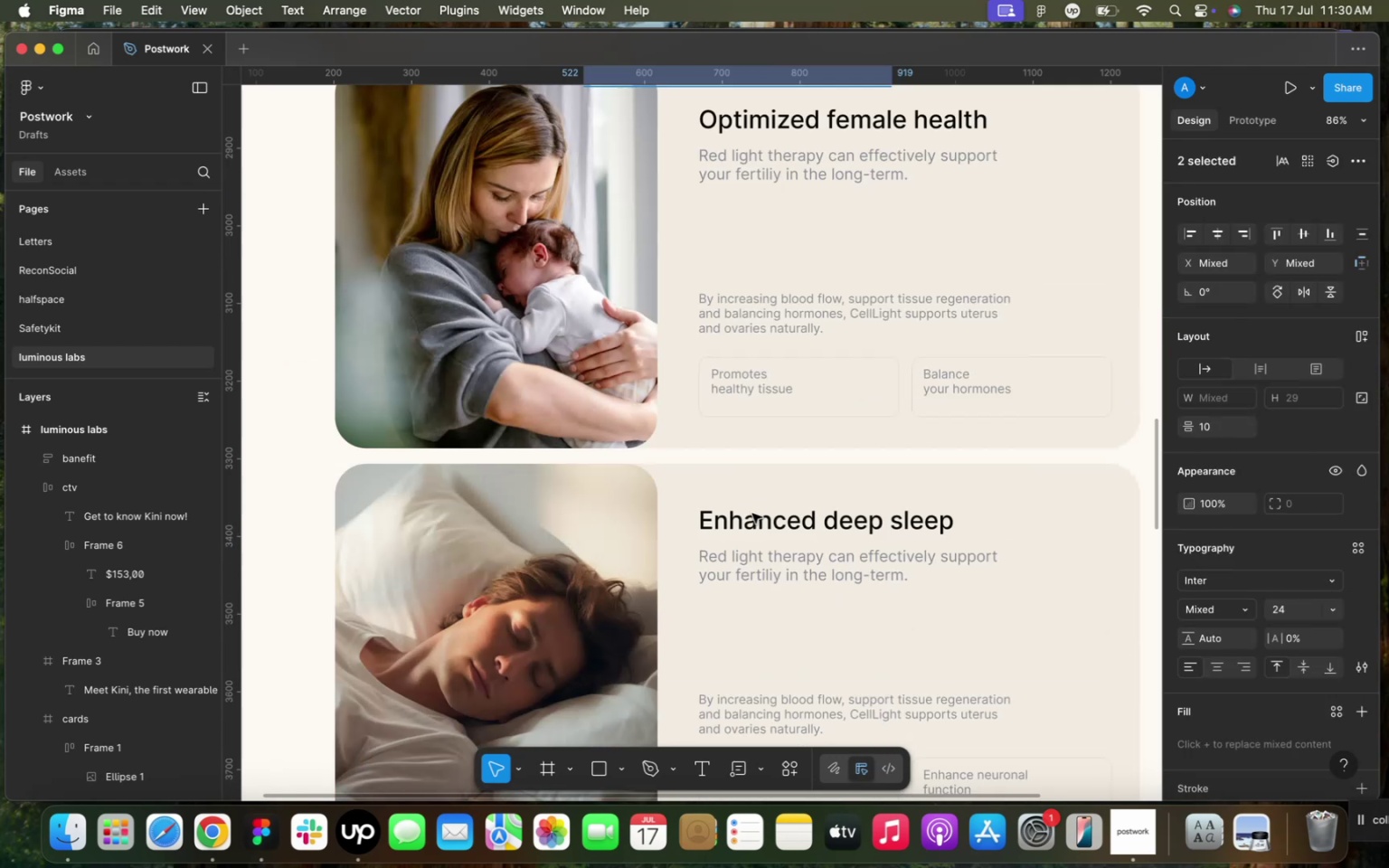 
scroll: coordinate [752, 514], scroll_direction: down, amount: 103.0
 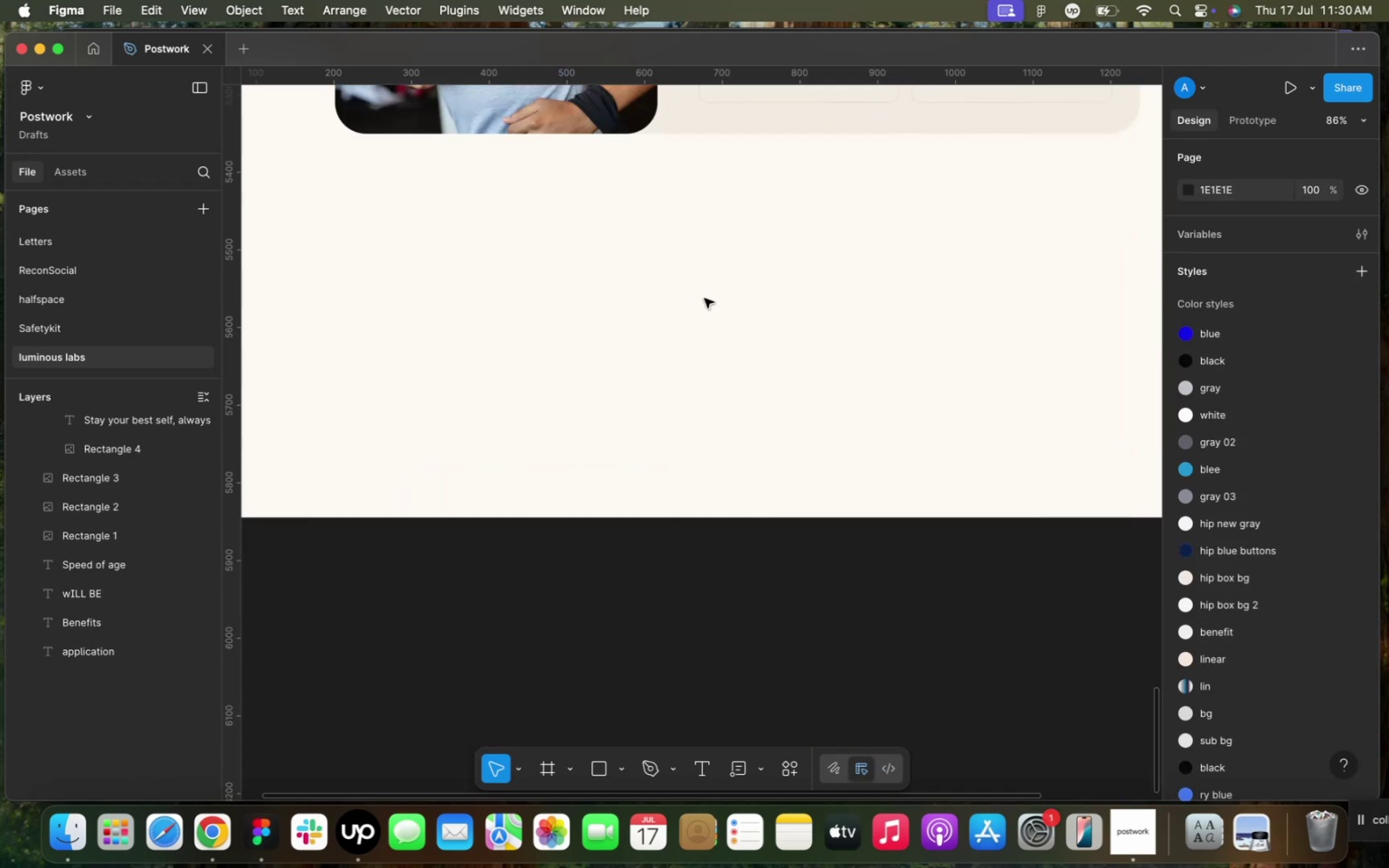 
right_click([704, 298])
 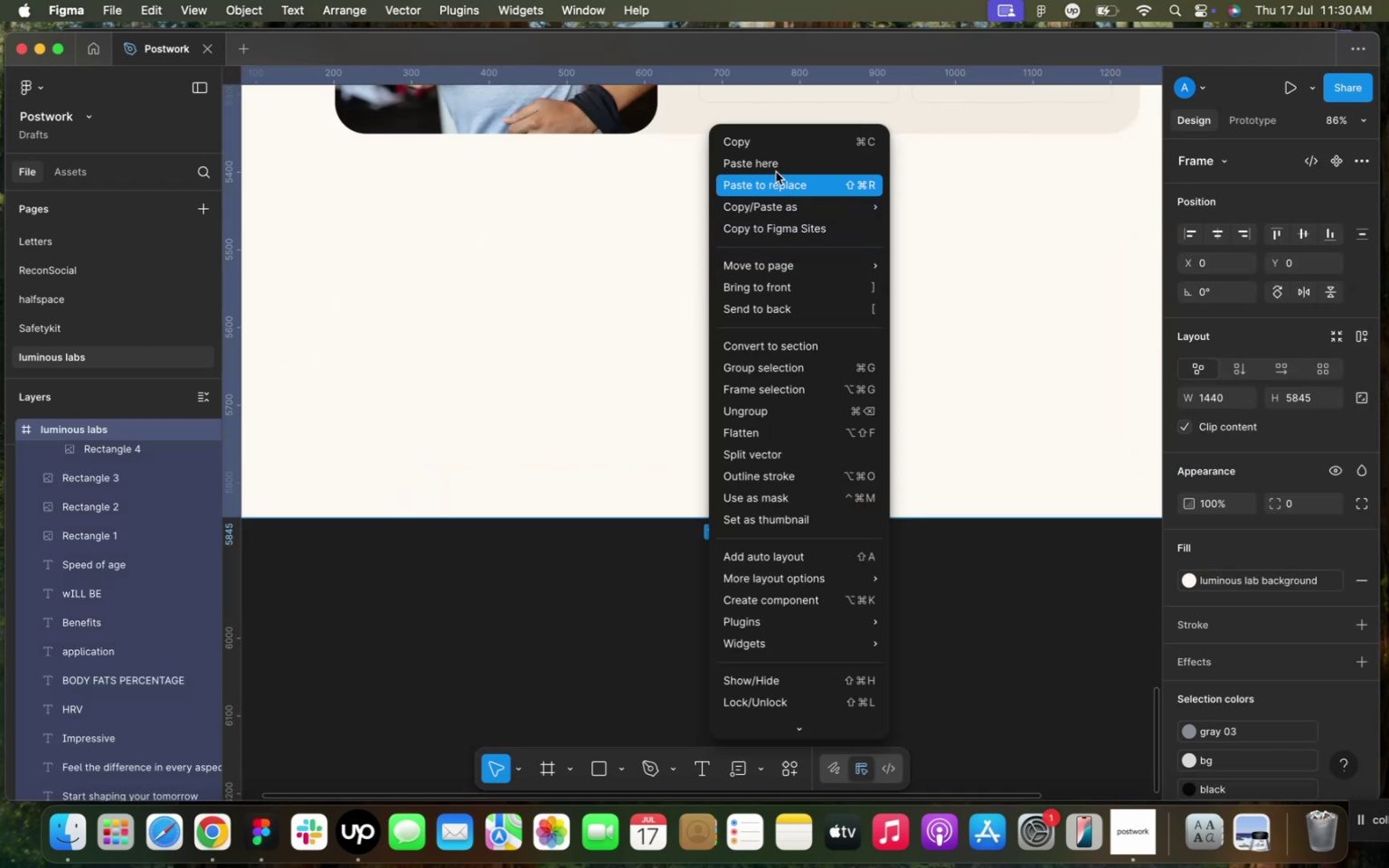 
left_click([770, 163])
 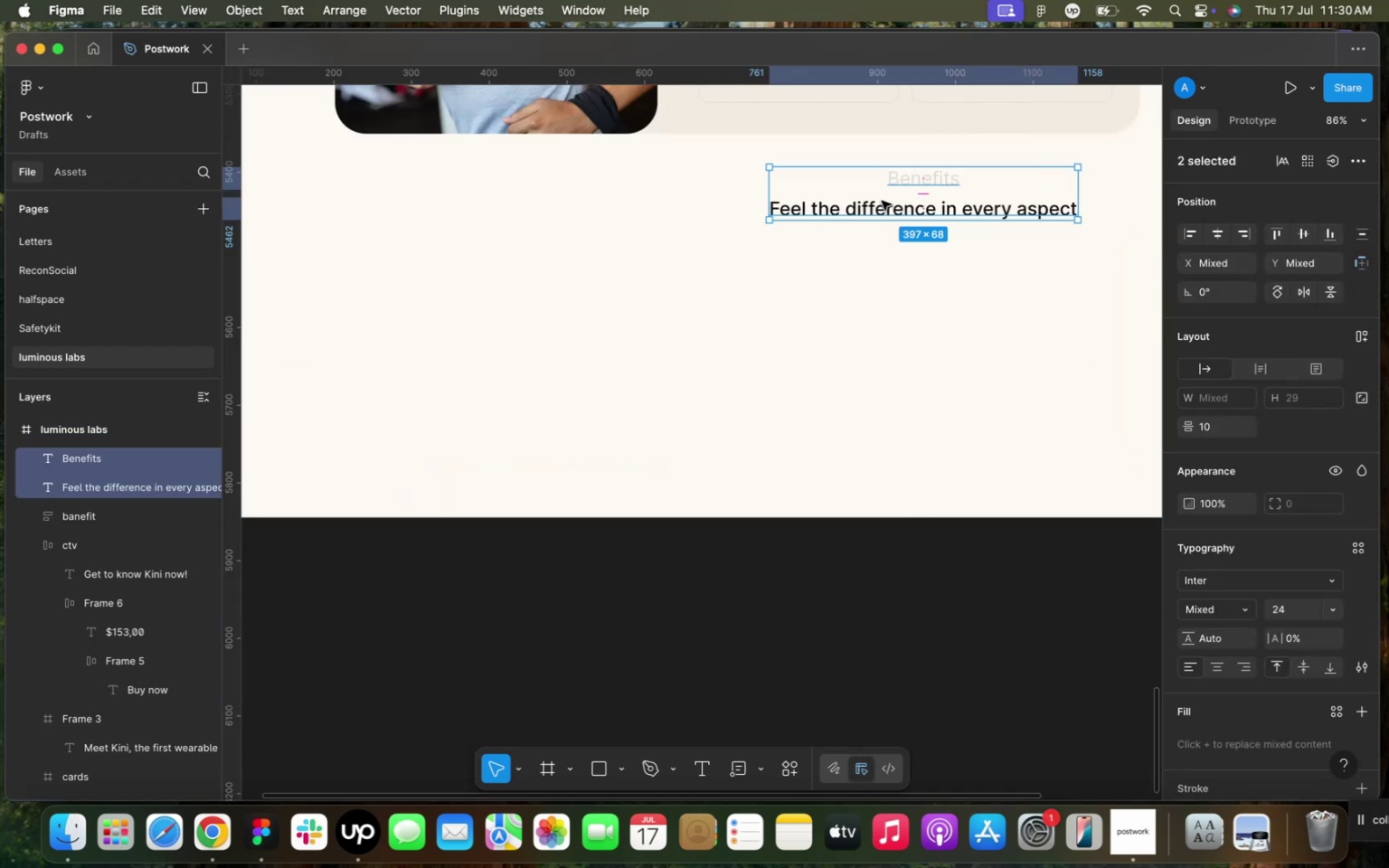 
left_click_drag(start_coordinate=[883, 200], to_coordinate=[693, 272])
 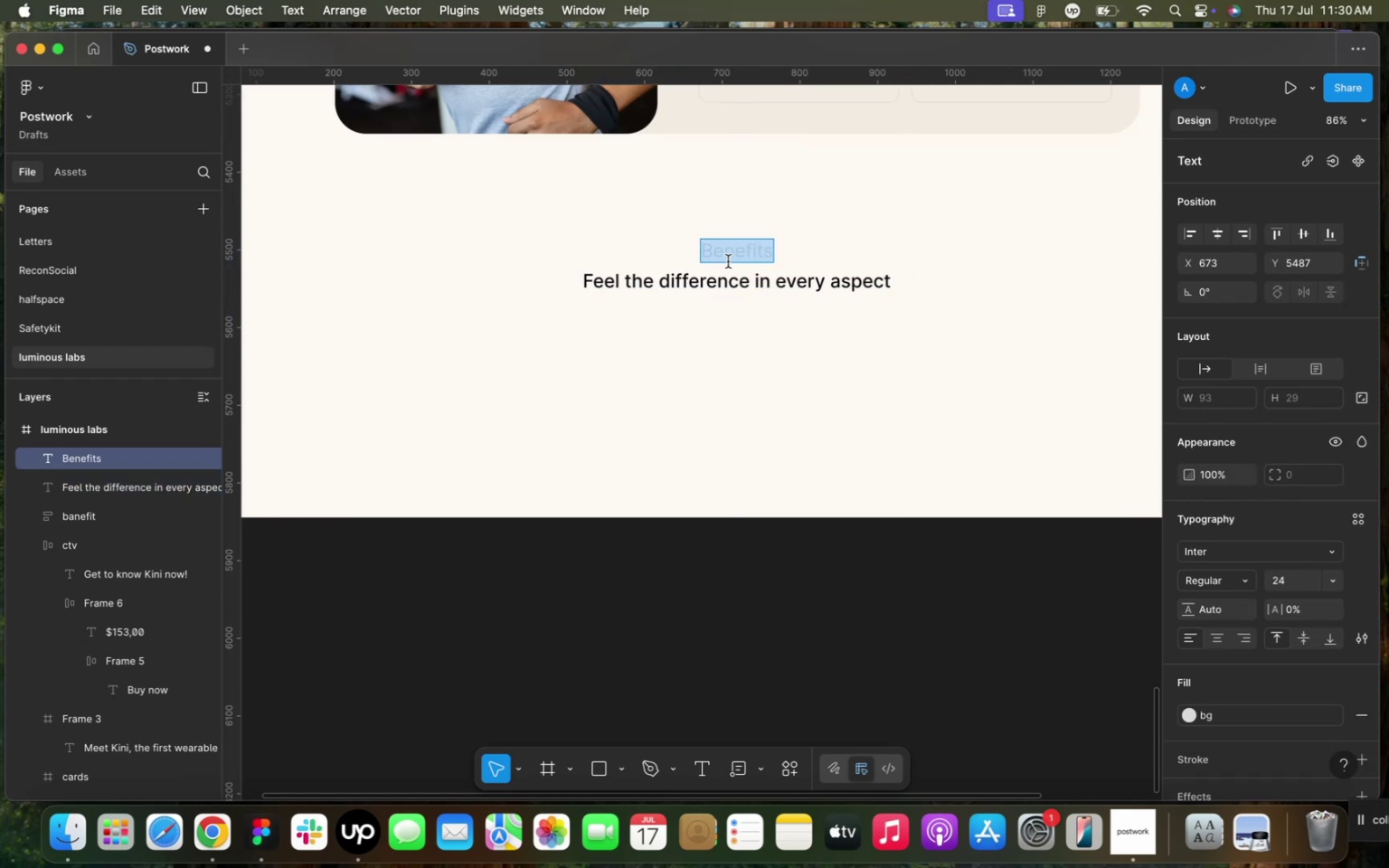 
double_click([728, 261])
 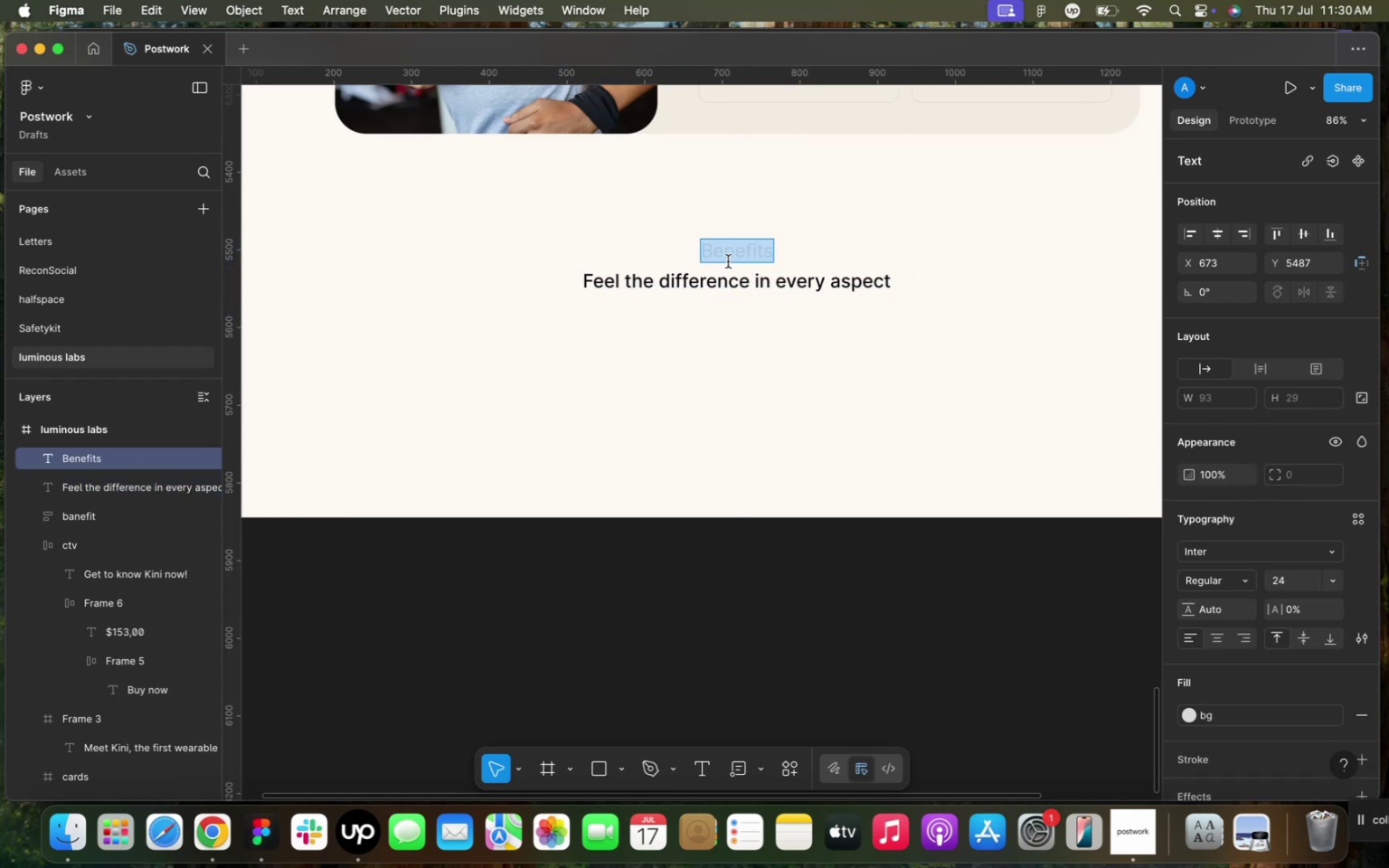 
triple_click([728, 261])
 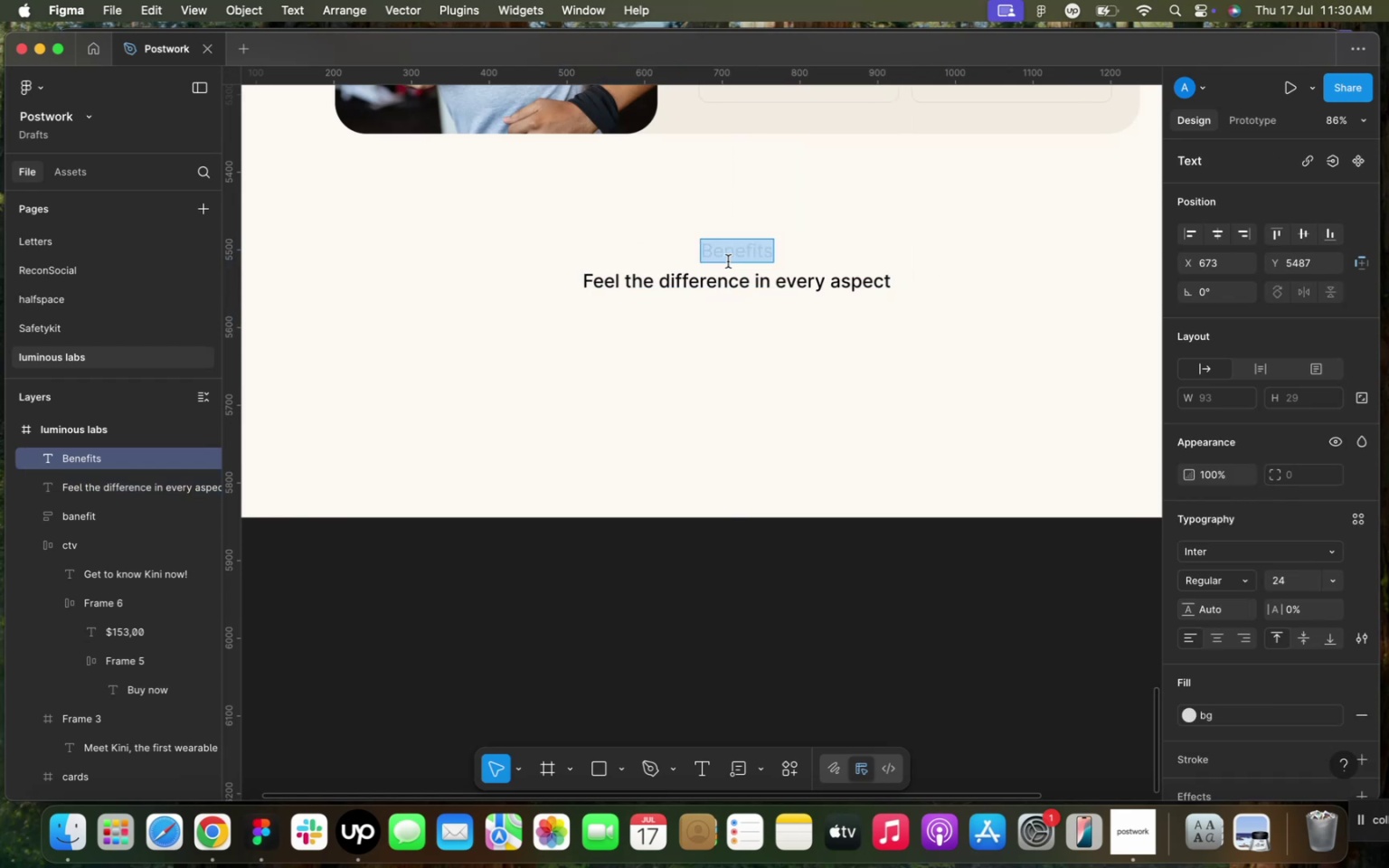 
type(Testimonials)
 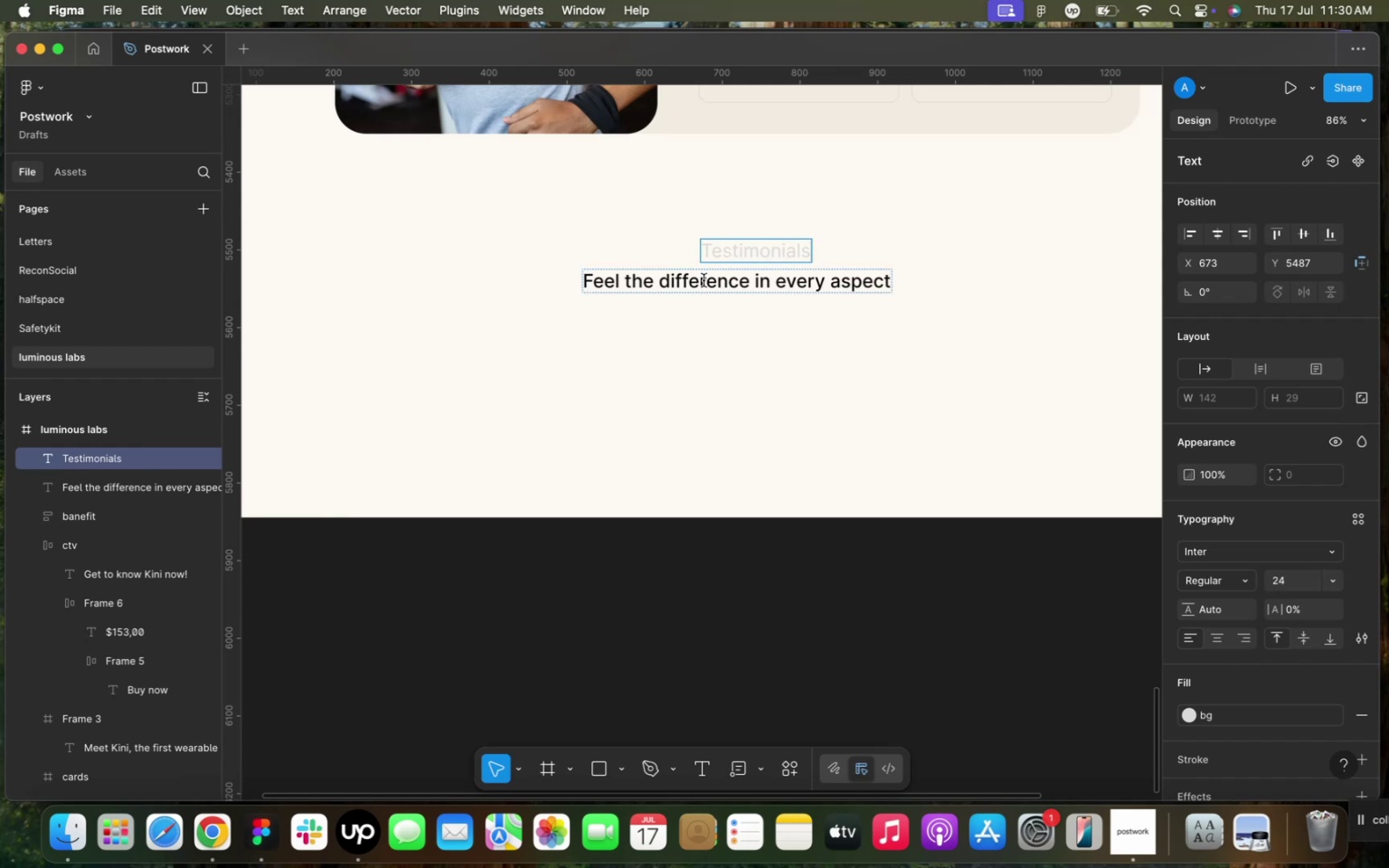 
double_click([704, 280])
 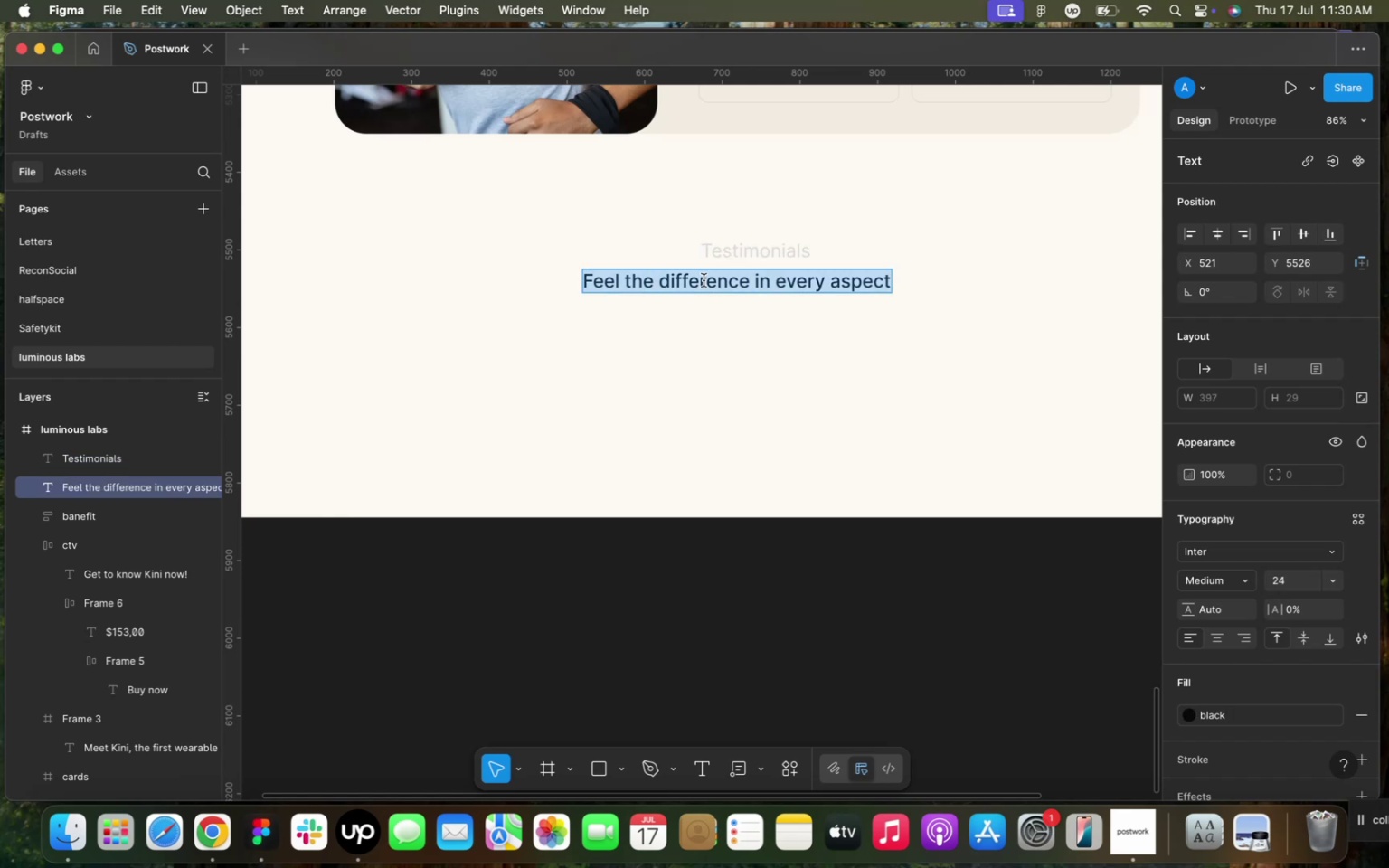 
triple_click([704, 280])
 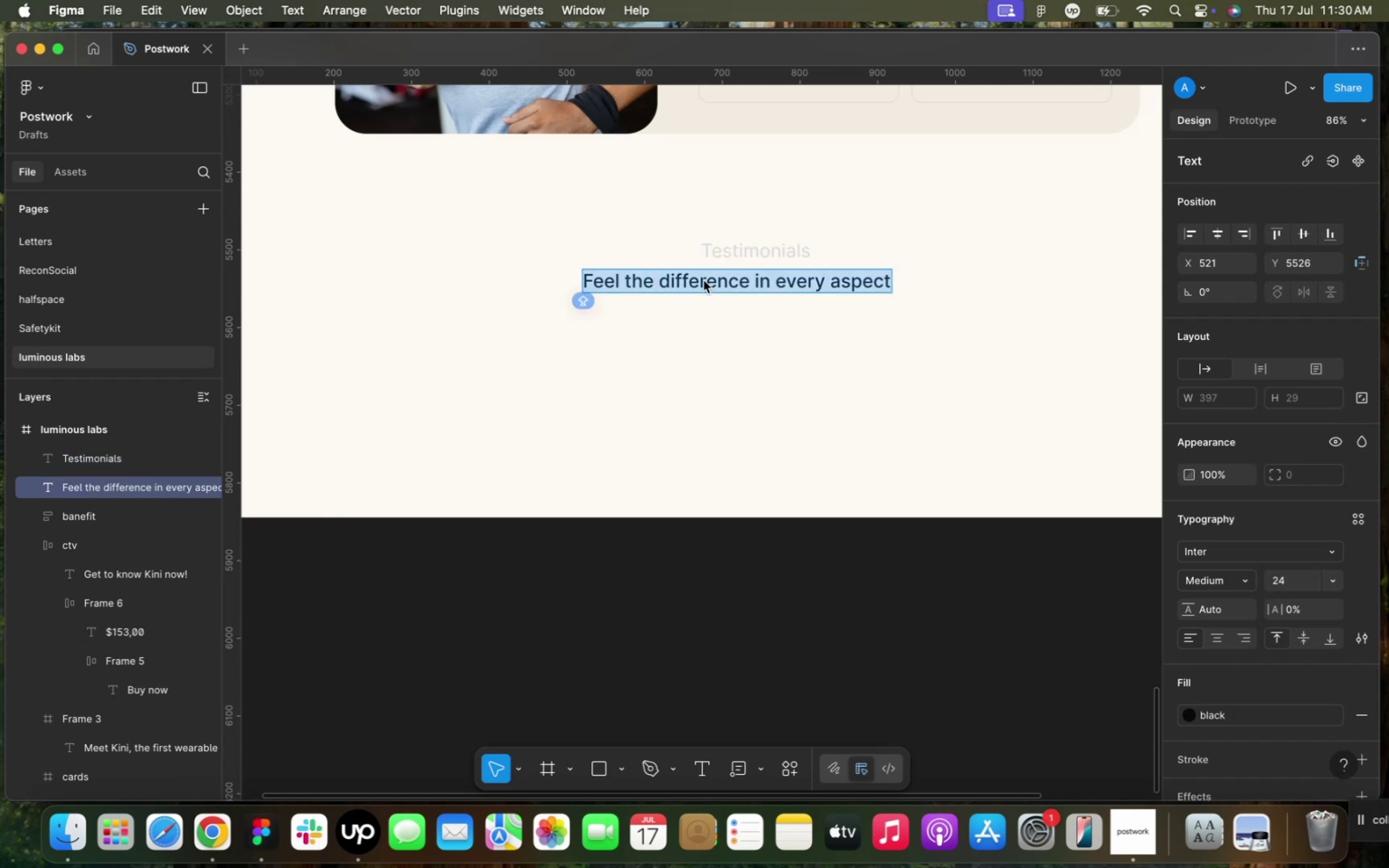 
type(Helping people feel better, every day)
 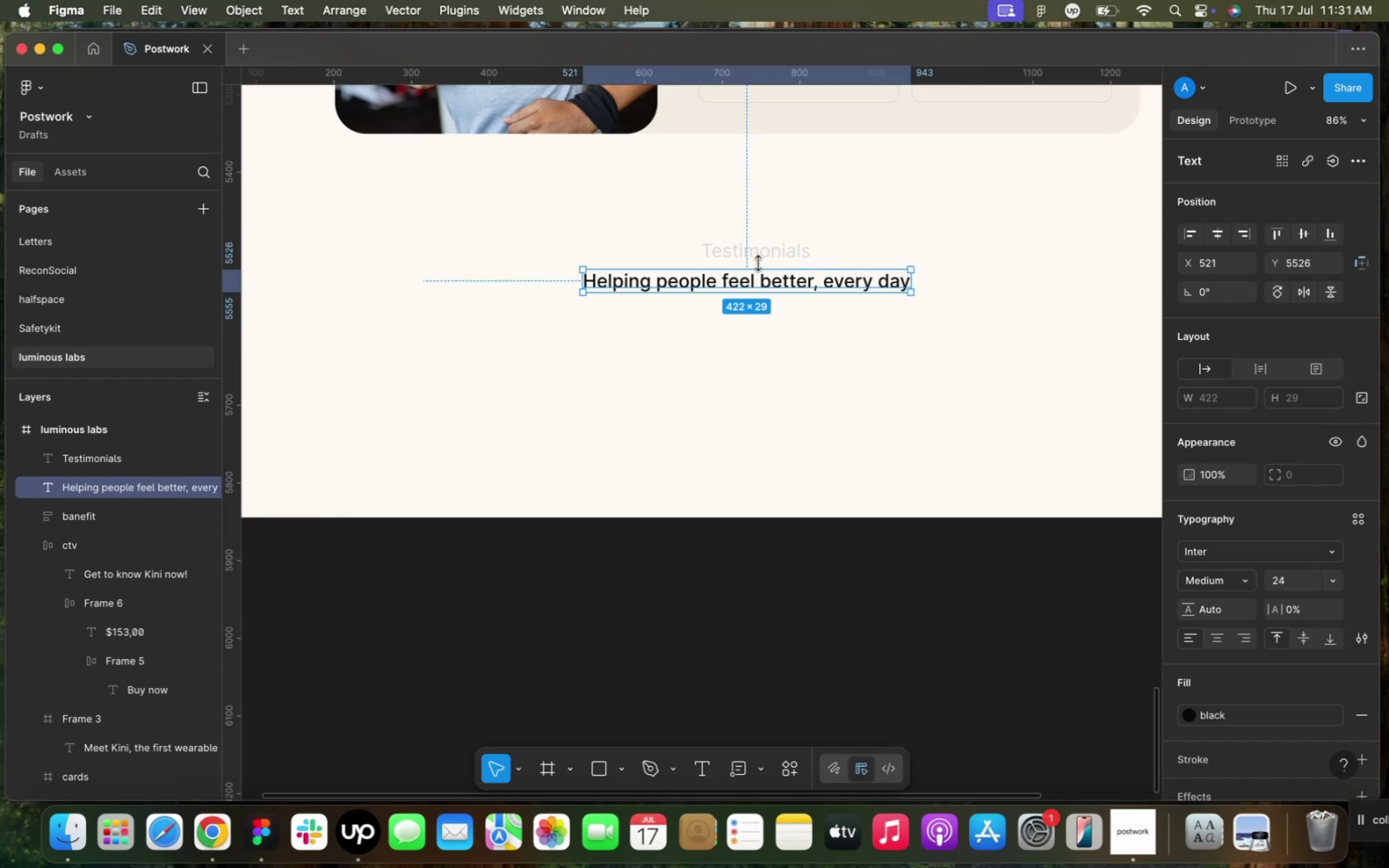 
hold_key(key=ShiftLeft, duration=0.45)
left_click([755, 252])
 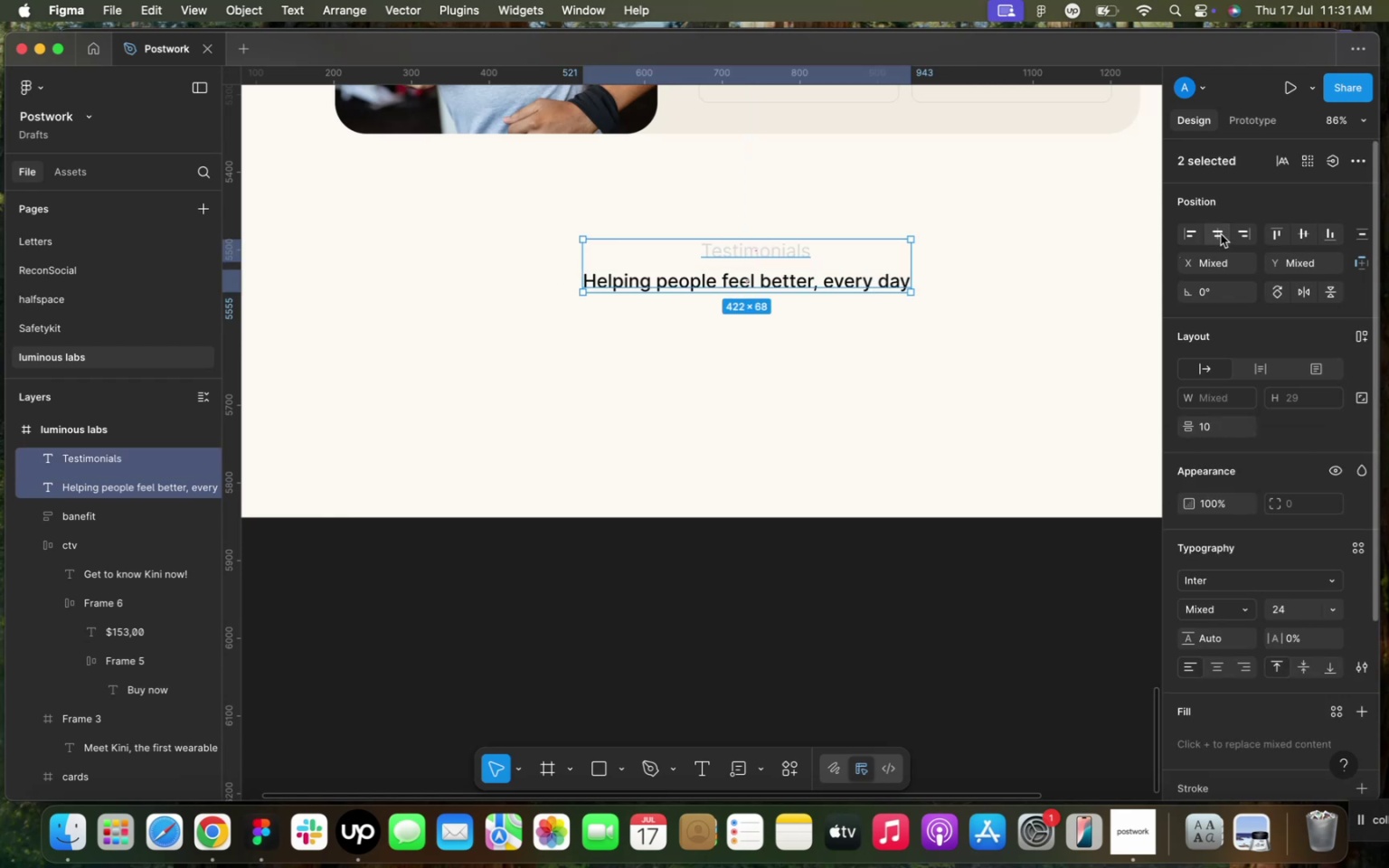 
left_click([1221, 234])
 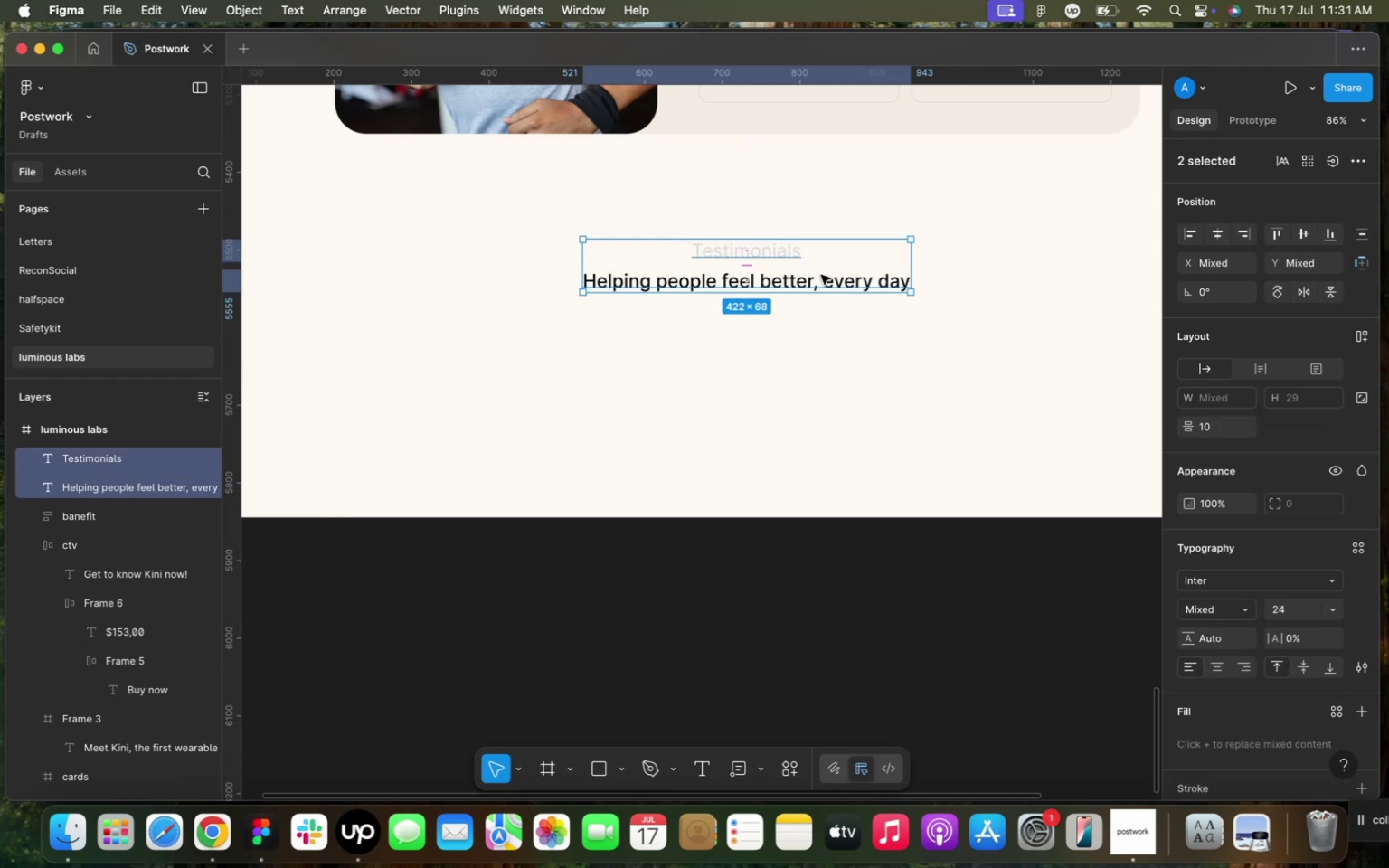 
hold_key(key=CommandLeft, duration=0.91)
scroll: coordinate [821, 275], scroll_direction: down, amount: 4.0
 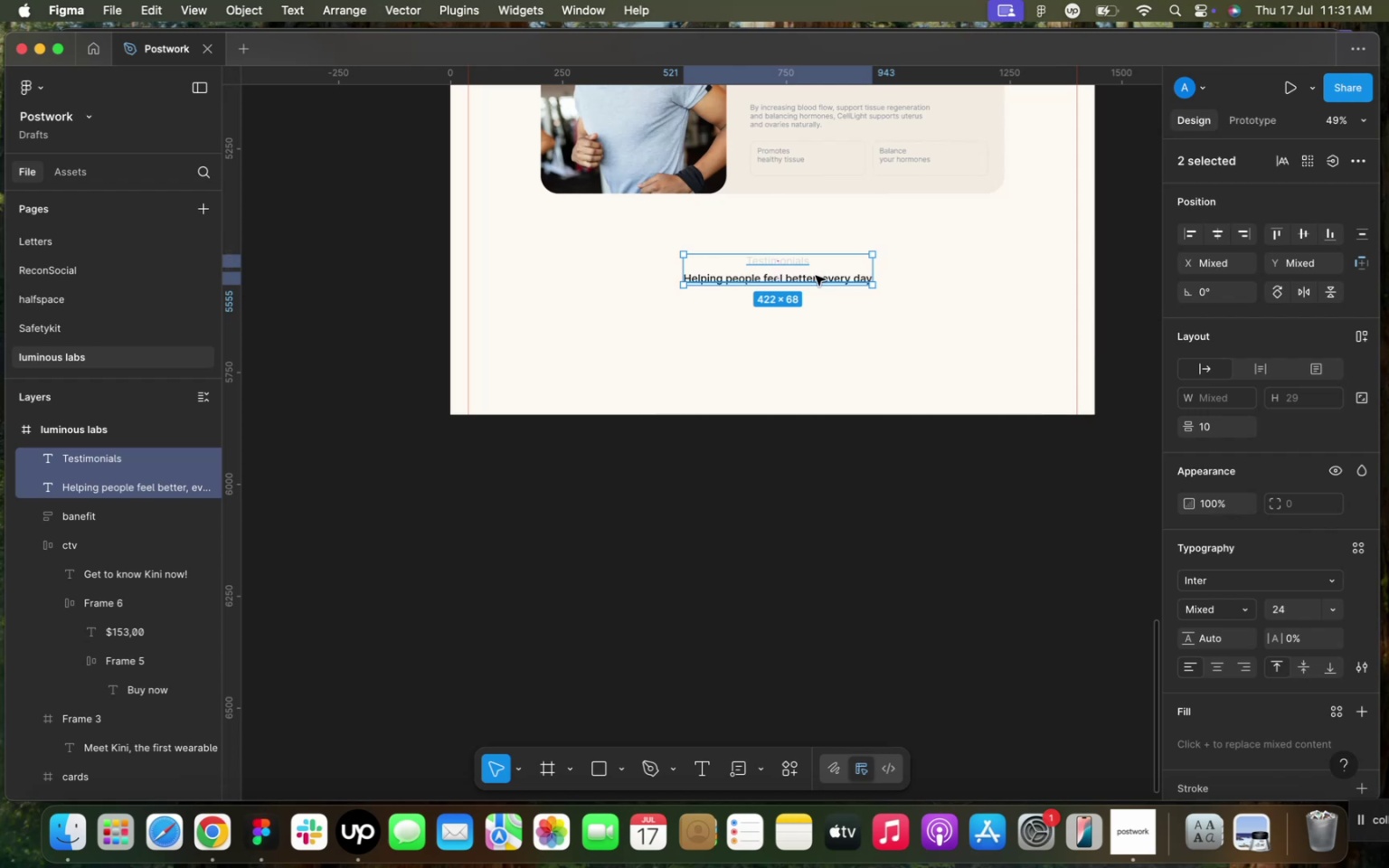 
left_click_drag(start_coordinate=[817, 276], to_coordinate=[810, 259])
 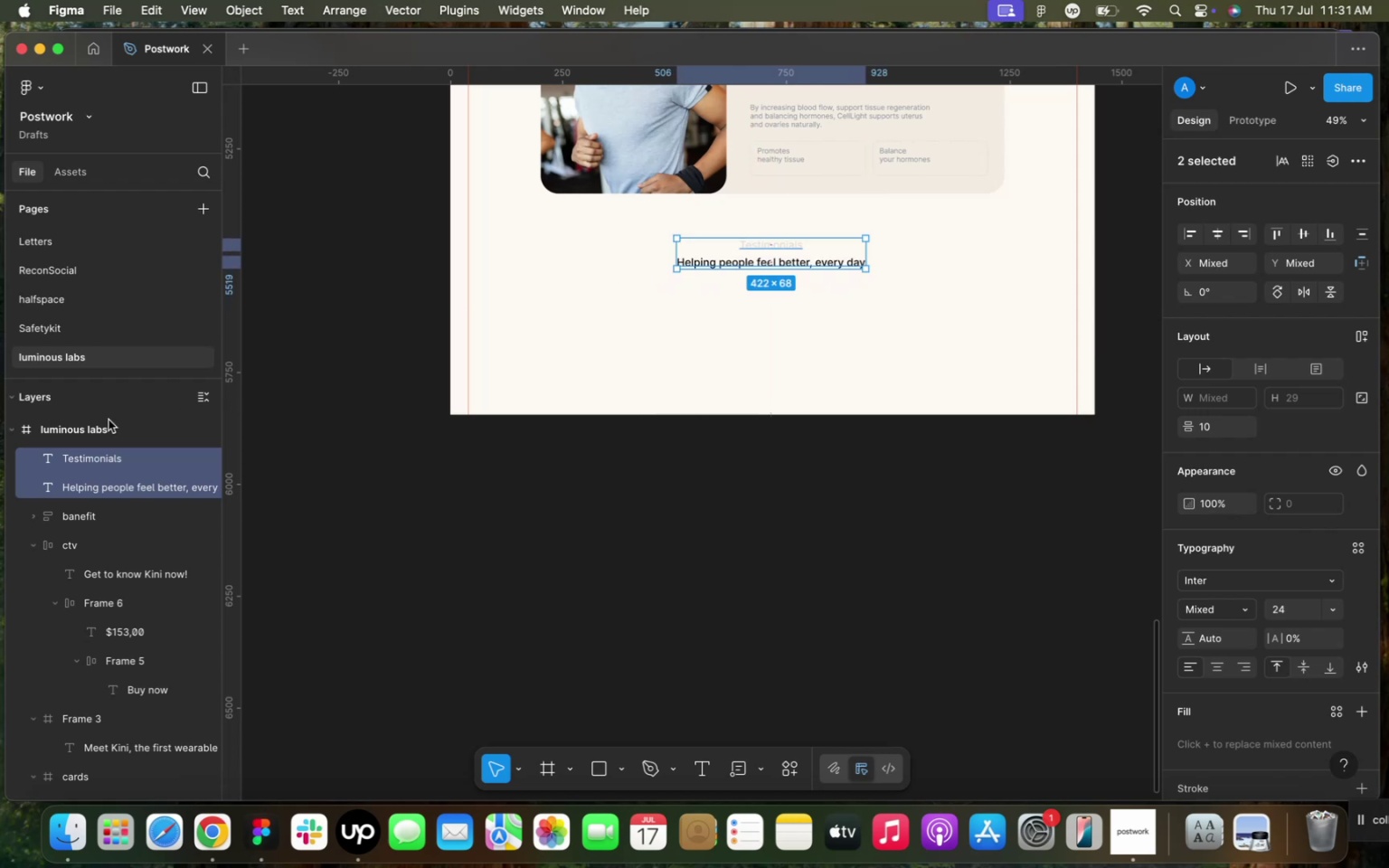 
left_click([109, 420])
 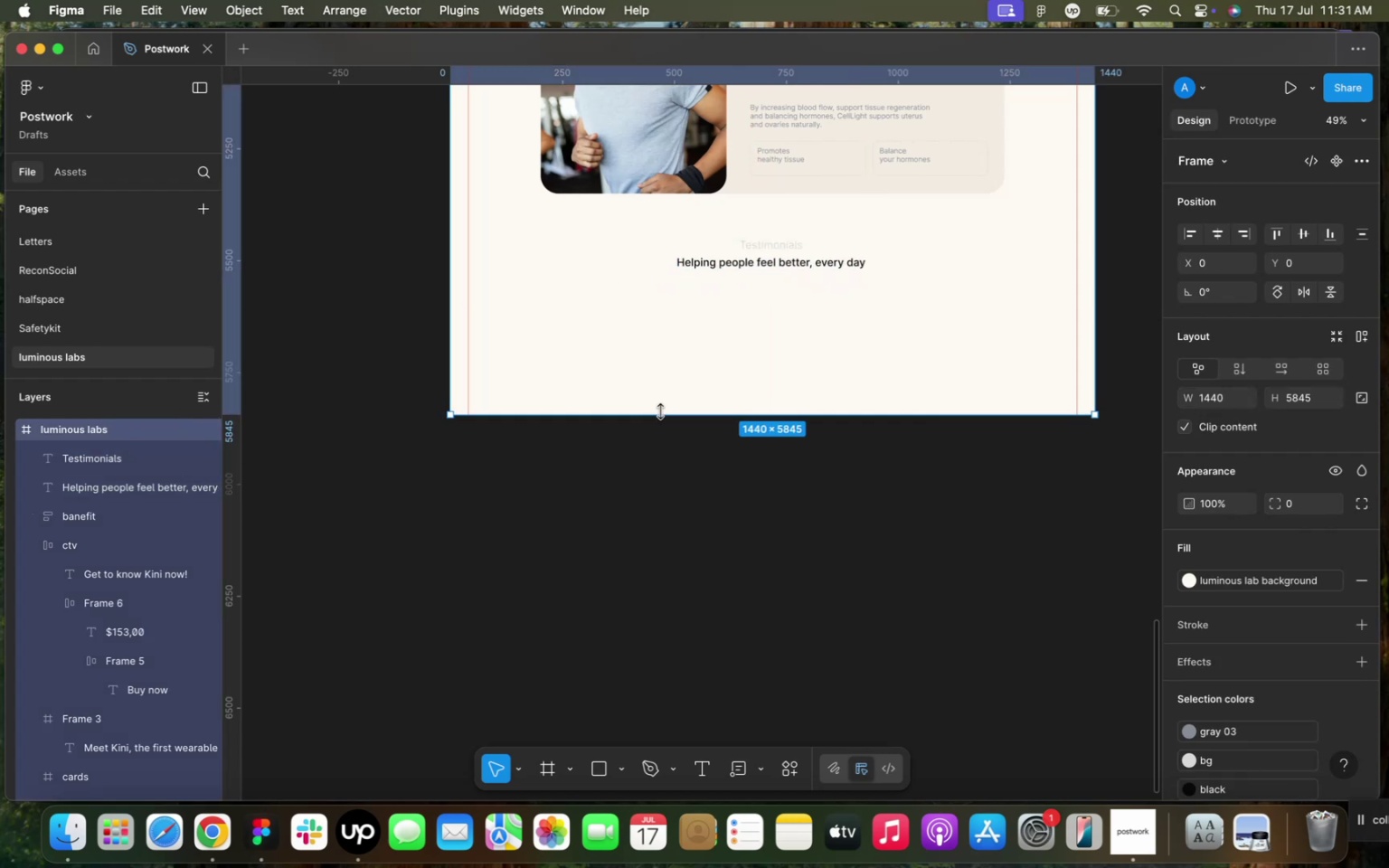 
hold_key(key=CommandLeft, duration=2.49)
left_click_drag(start_coordinate=[660, 411], to_coordinate=[685, 803])
 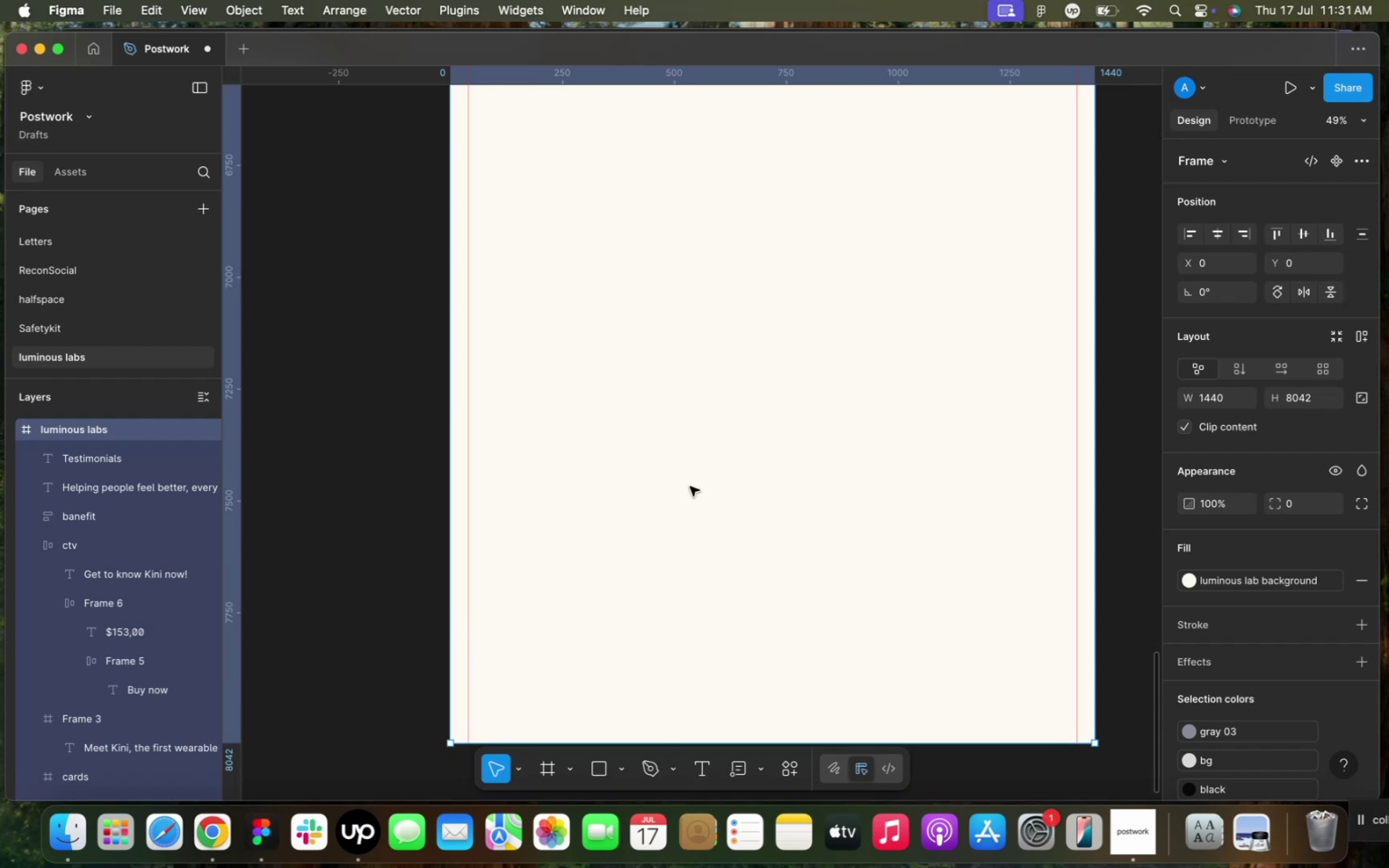 
scroll: coordinate [696, 475], scroll_direction: up, amount: 33.0
 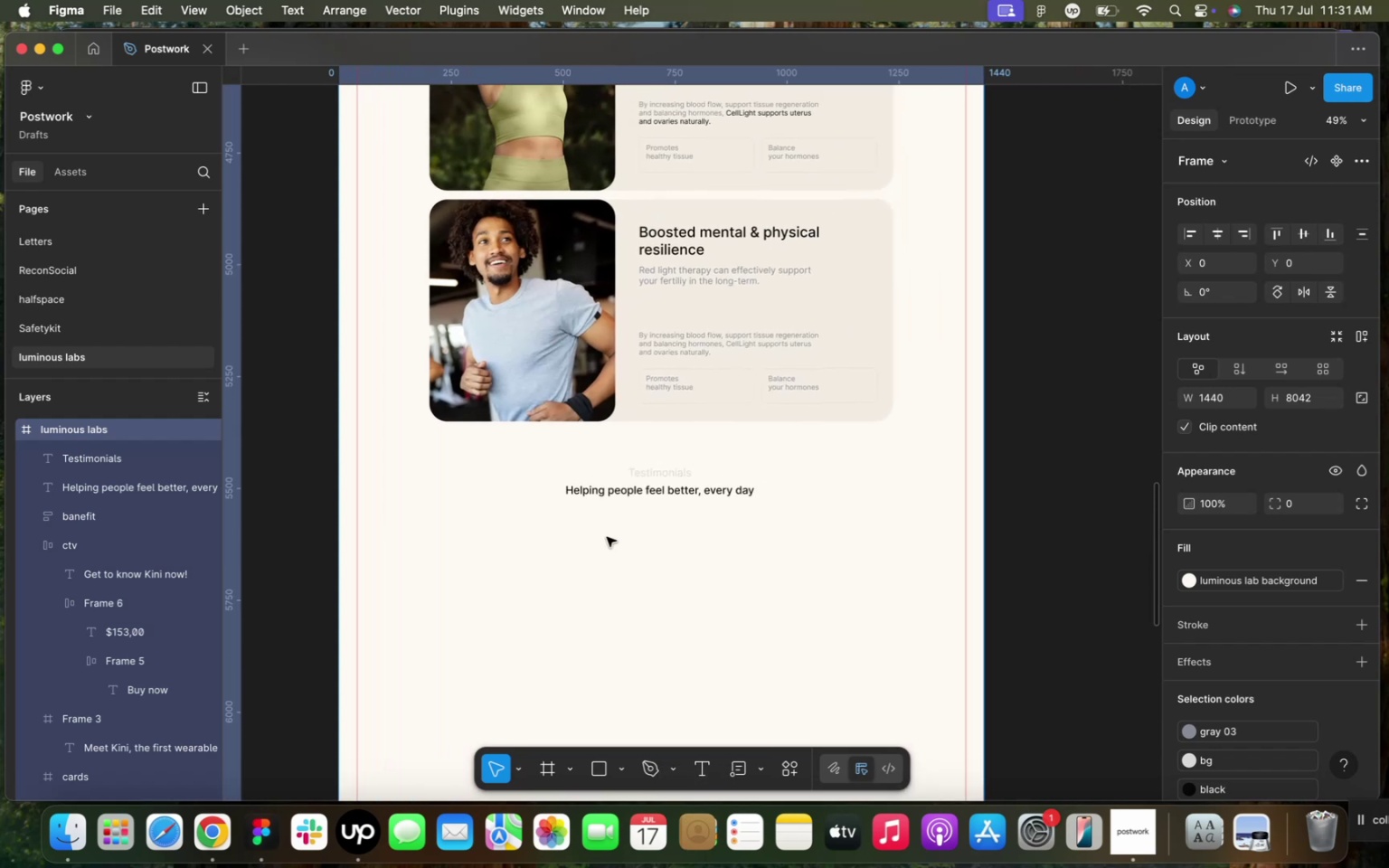 
hold_key(key=CommandLeft, duration=2.02)
scroll: coordinate [609, 533], scroll_direction: up, amount: 5.0
 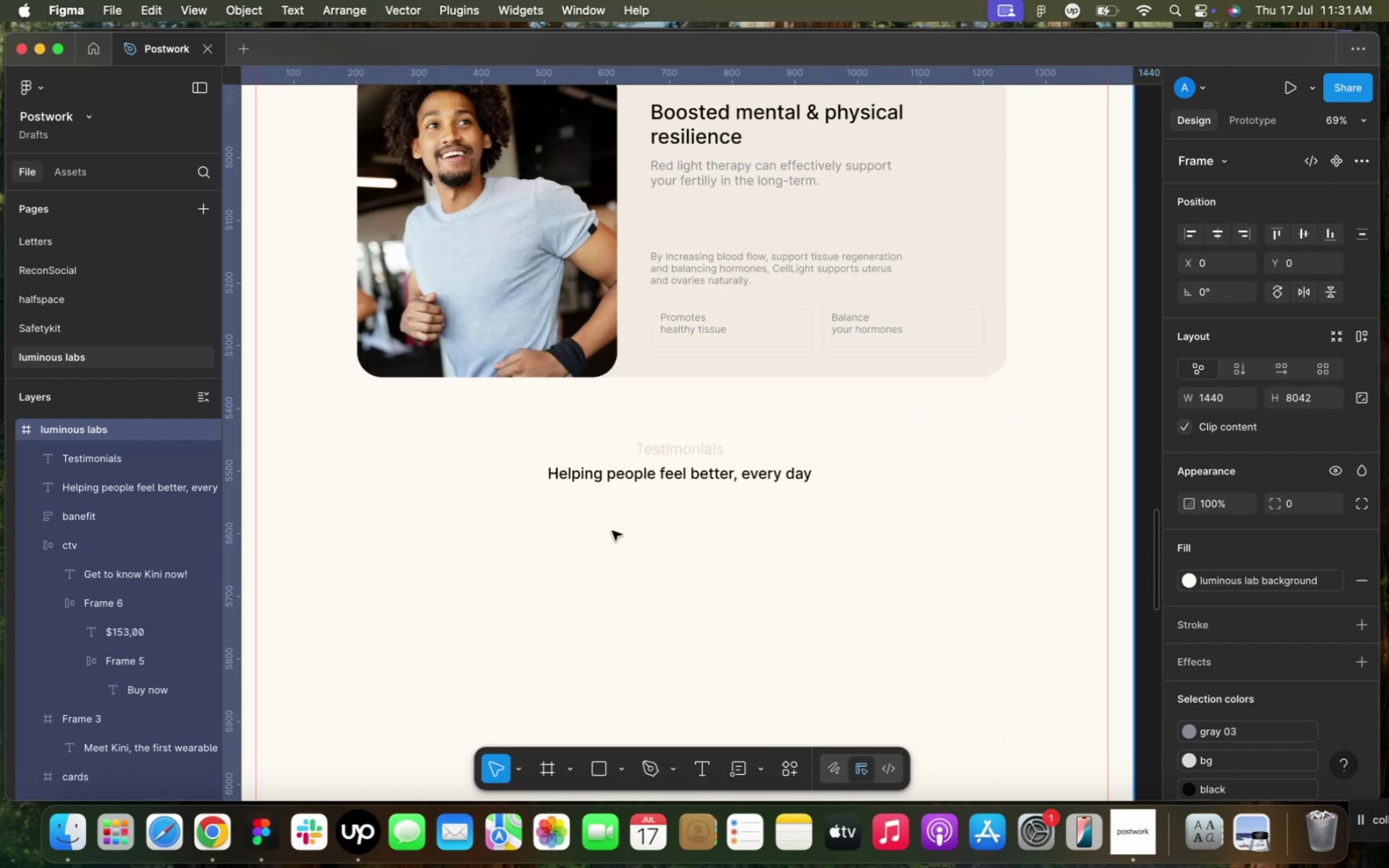 
scroll: coordinate [638, 525], scroll_direction: down, amount: 5.0
 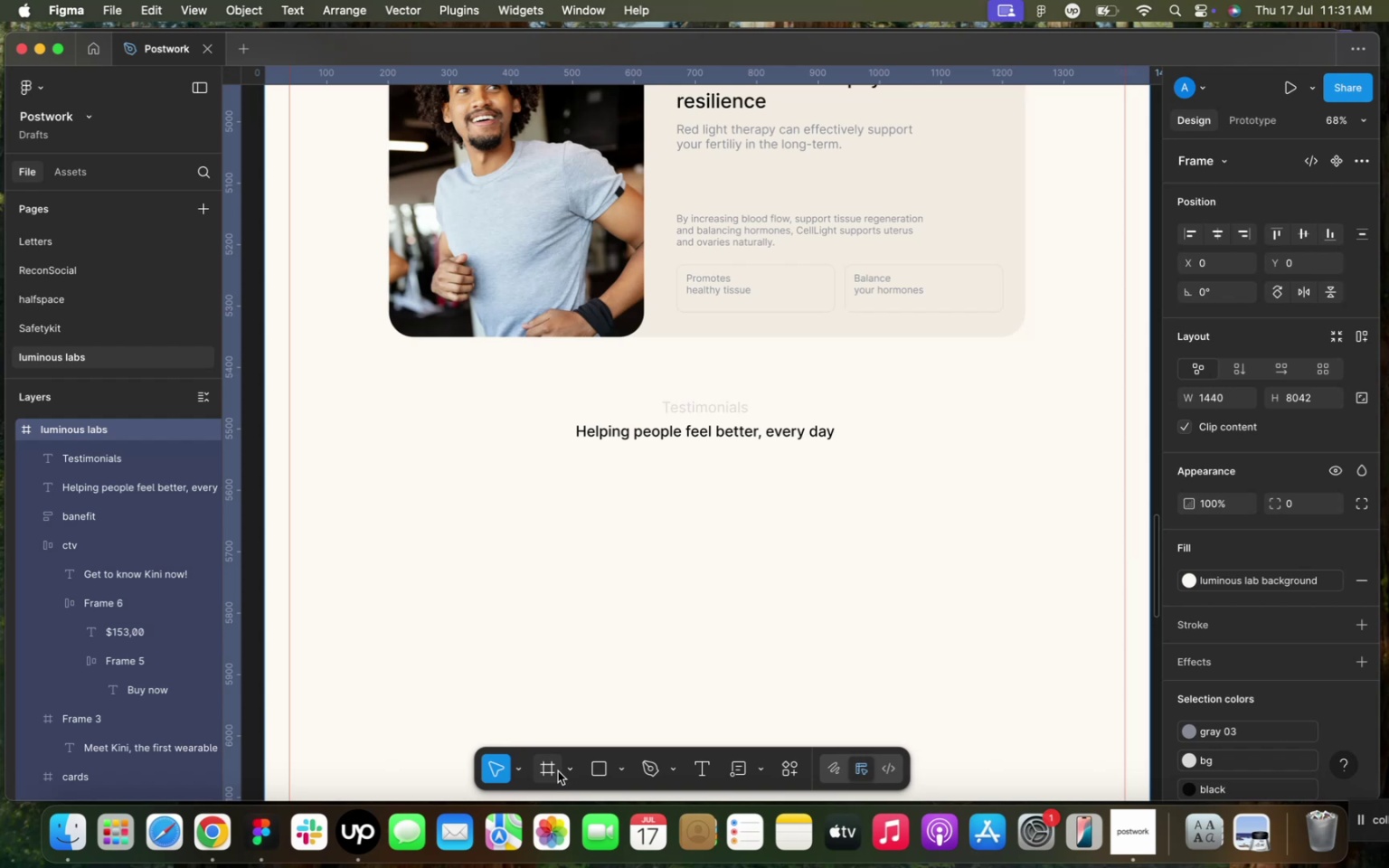 
left_click([552, 765])
 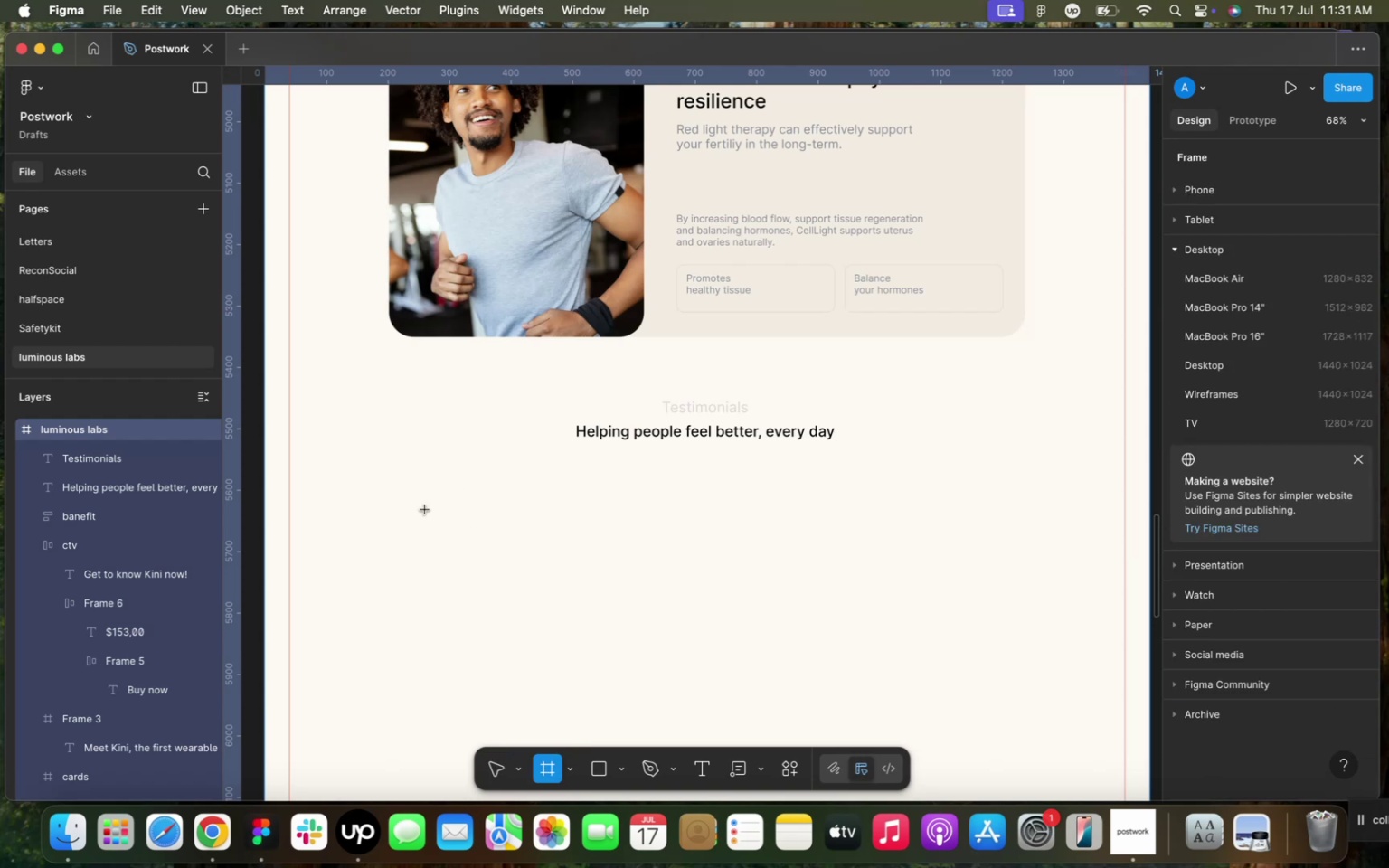 
left_click_drag(start_coordinate=[425, 510], to_coordinate=[591, 715])
 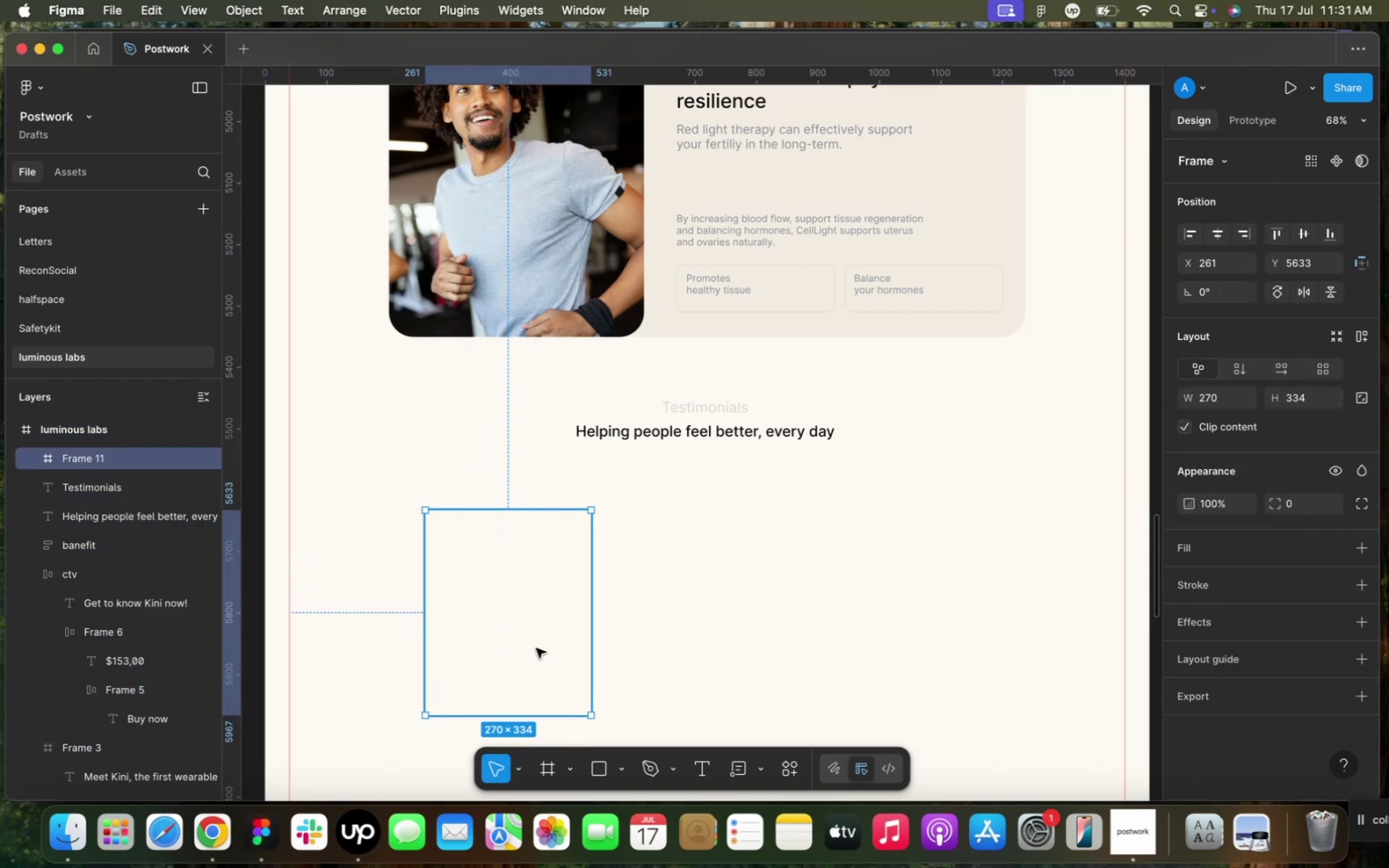 
left_click_drag(start_coordinate=[538, 648], to_coordinate=[511, 638])
 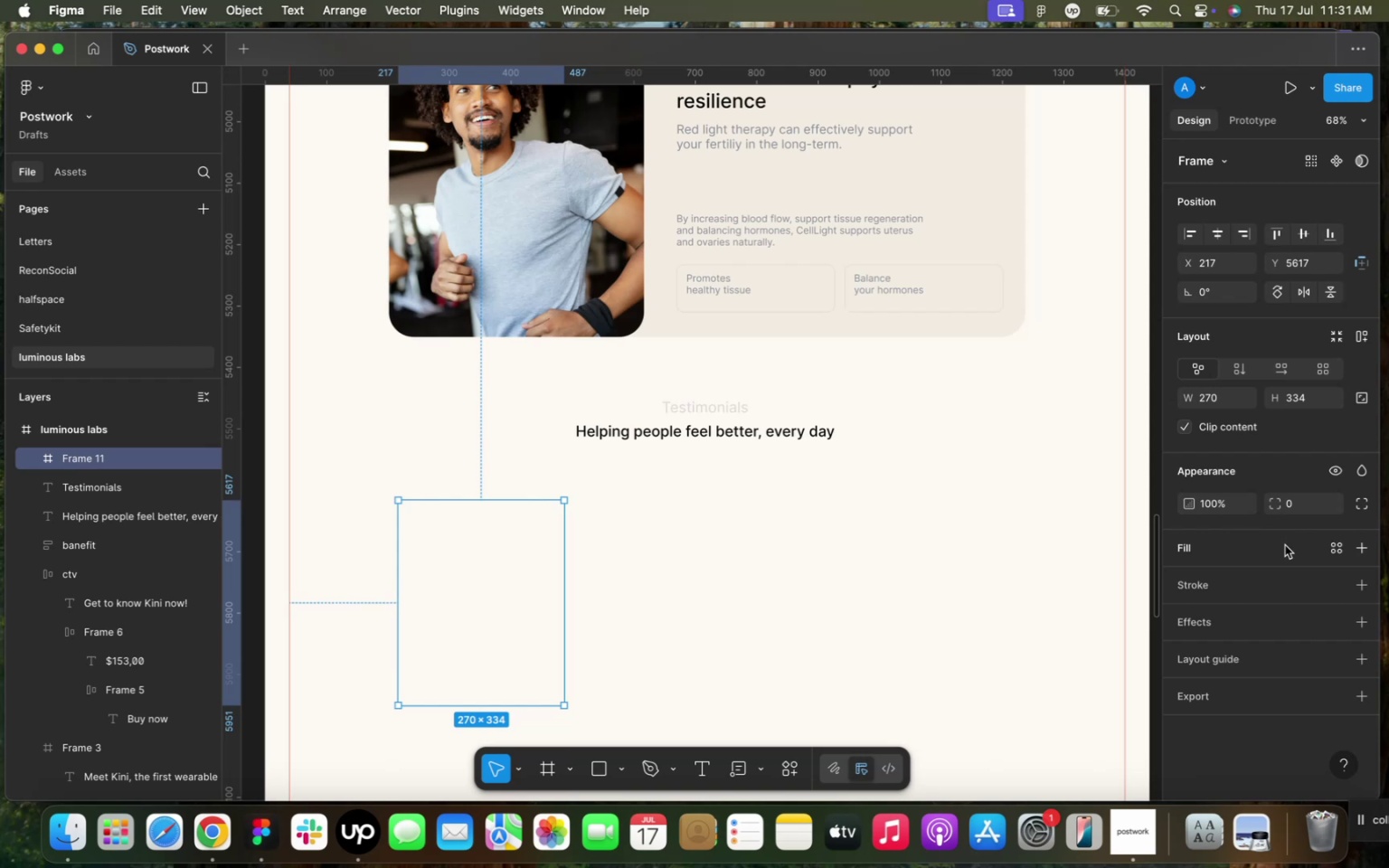 
left_click([1285, 545])
 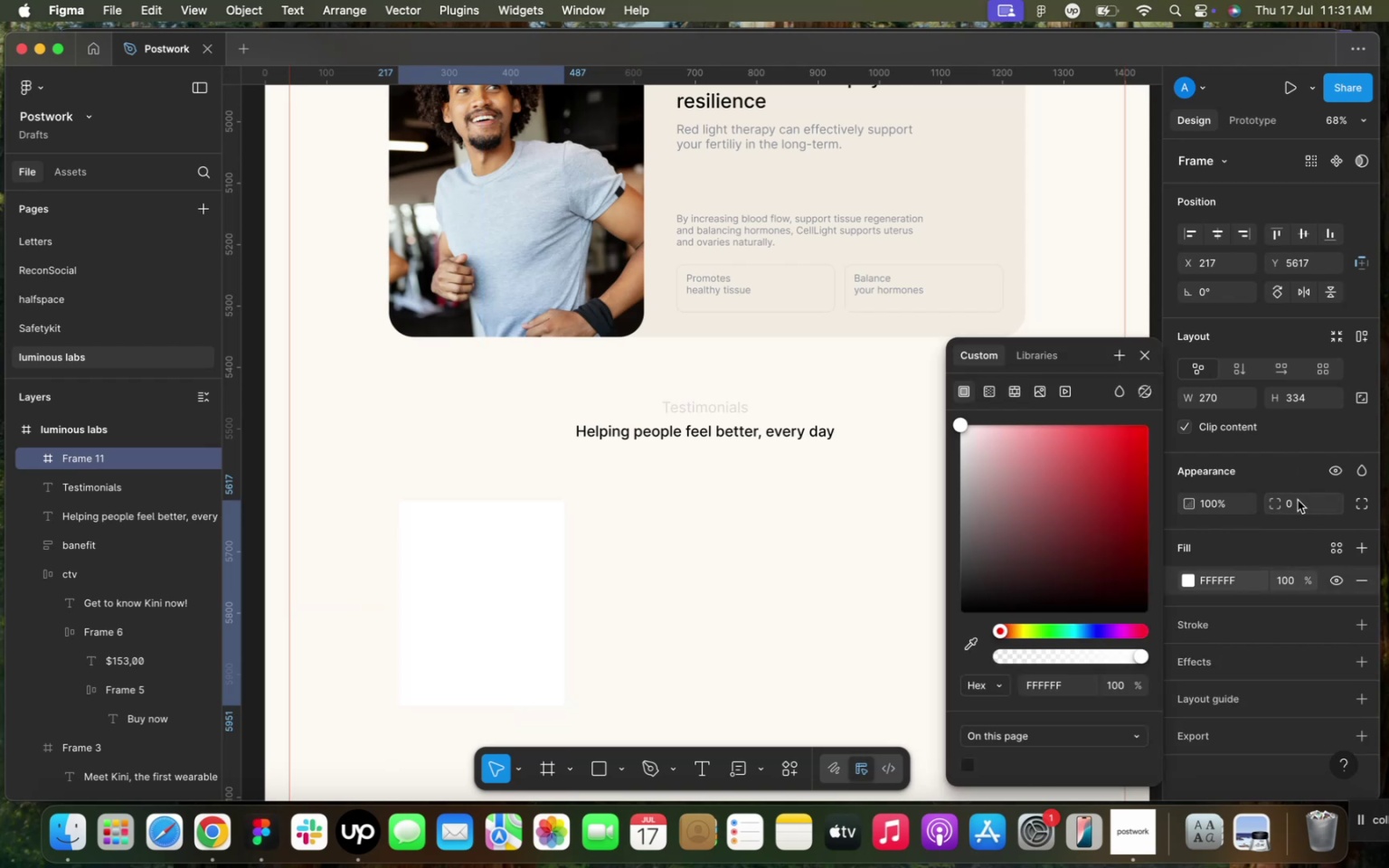 
left_click([1298, 500])
 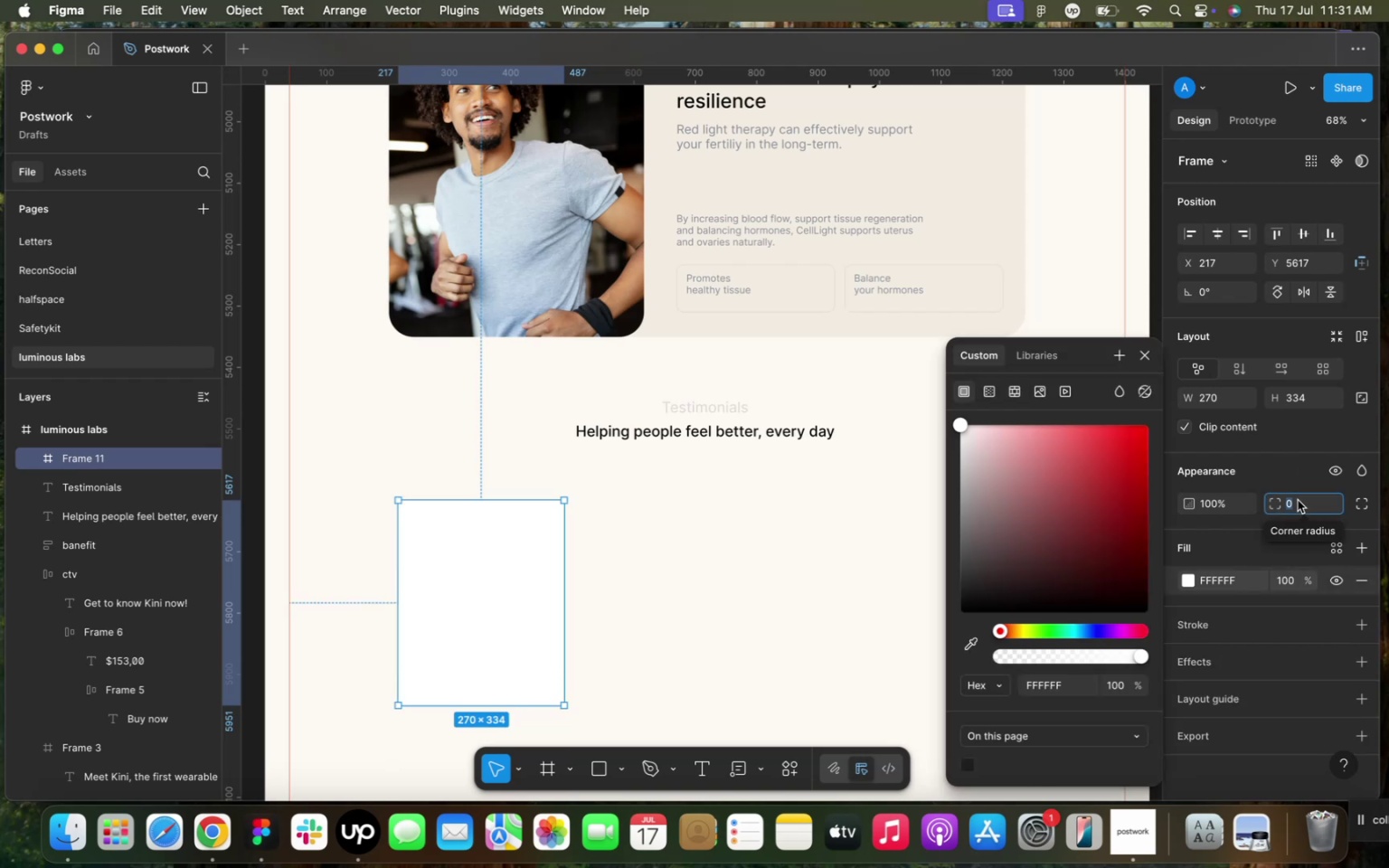 
type(12)
 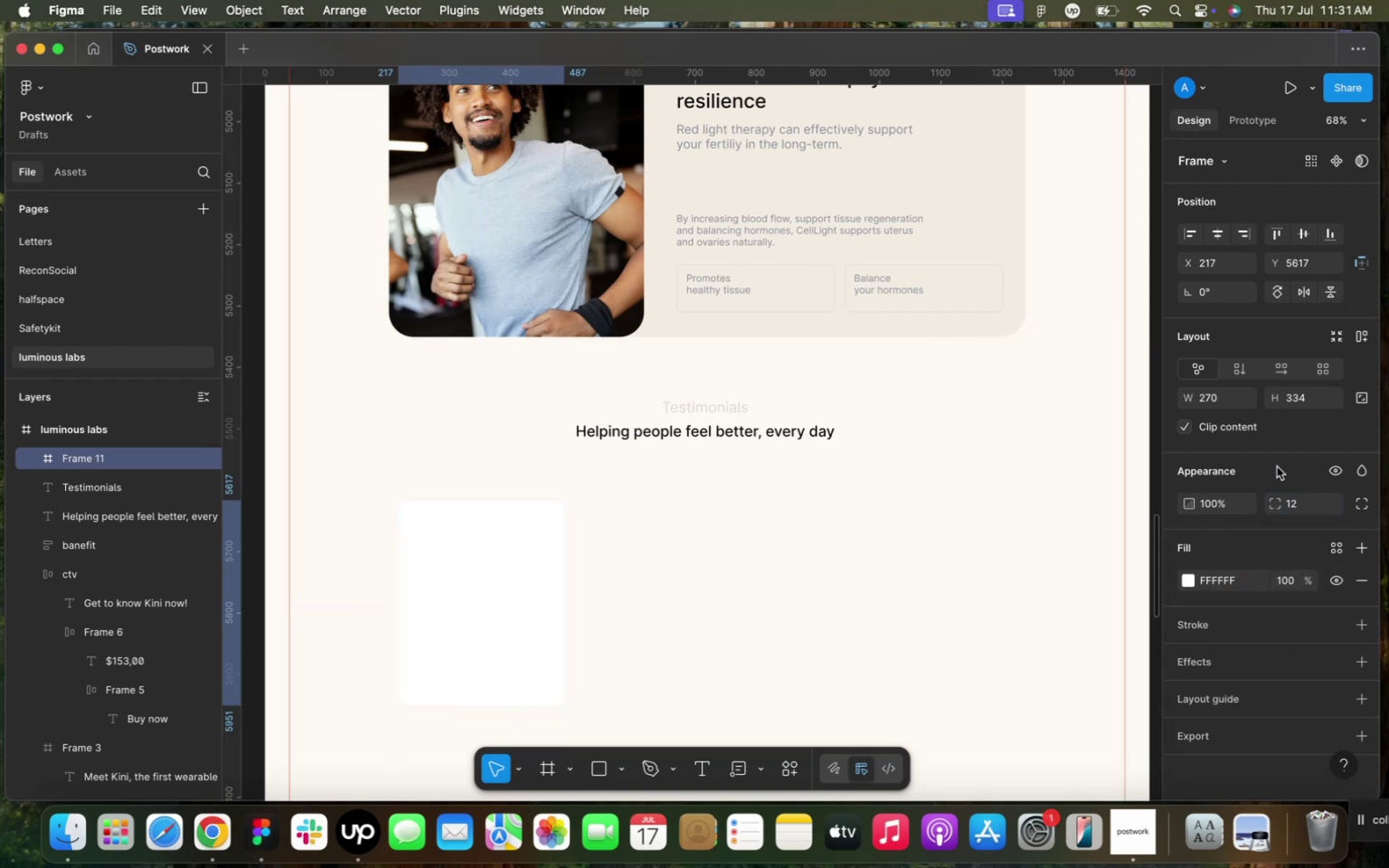 
left_click([1277, 467])
 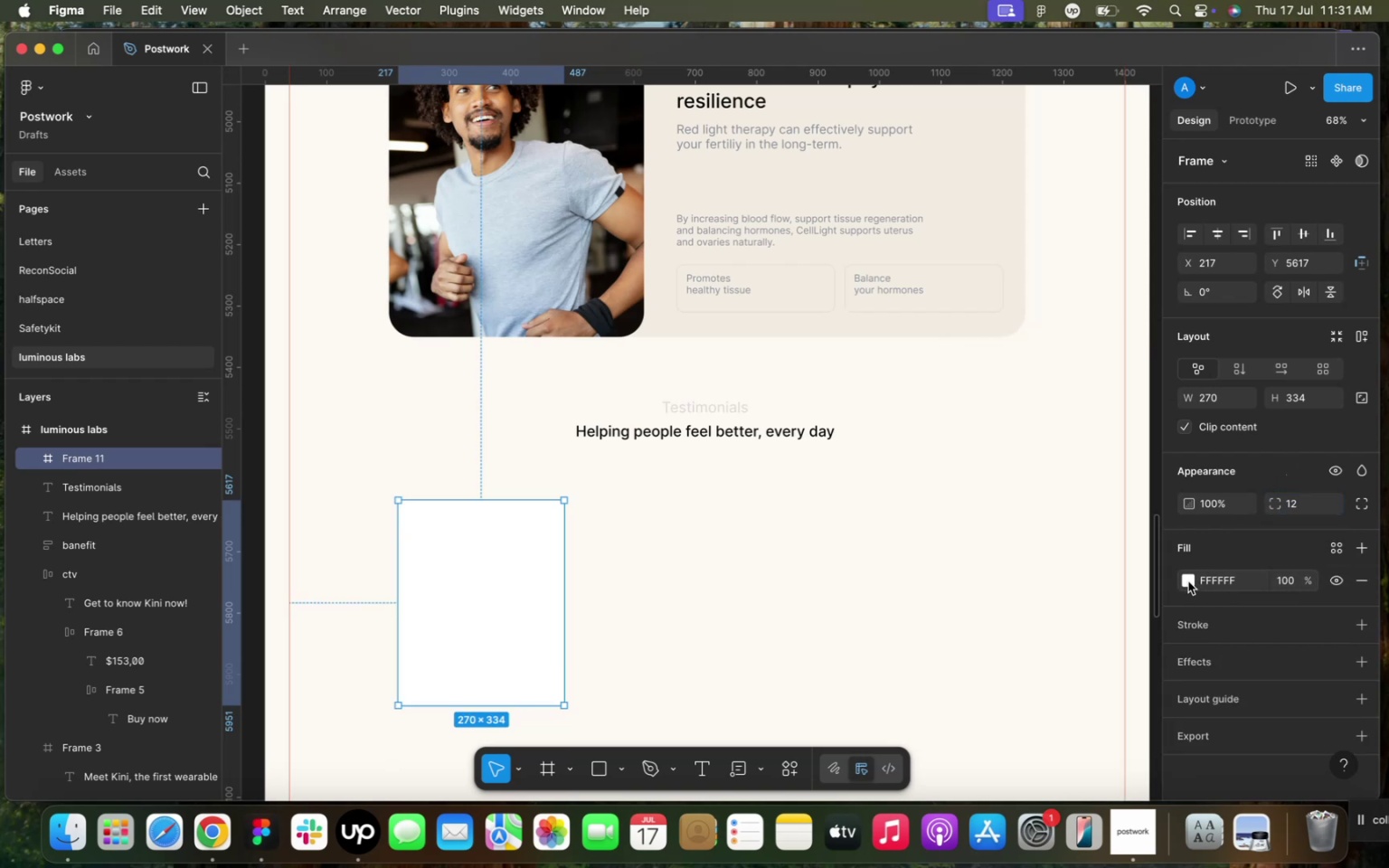 
left_click([1188, 581])
 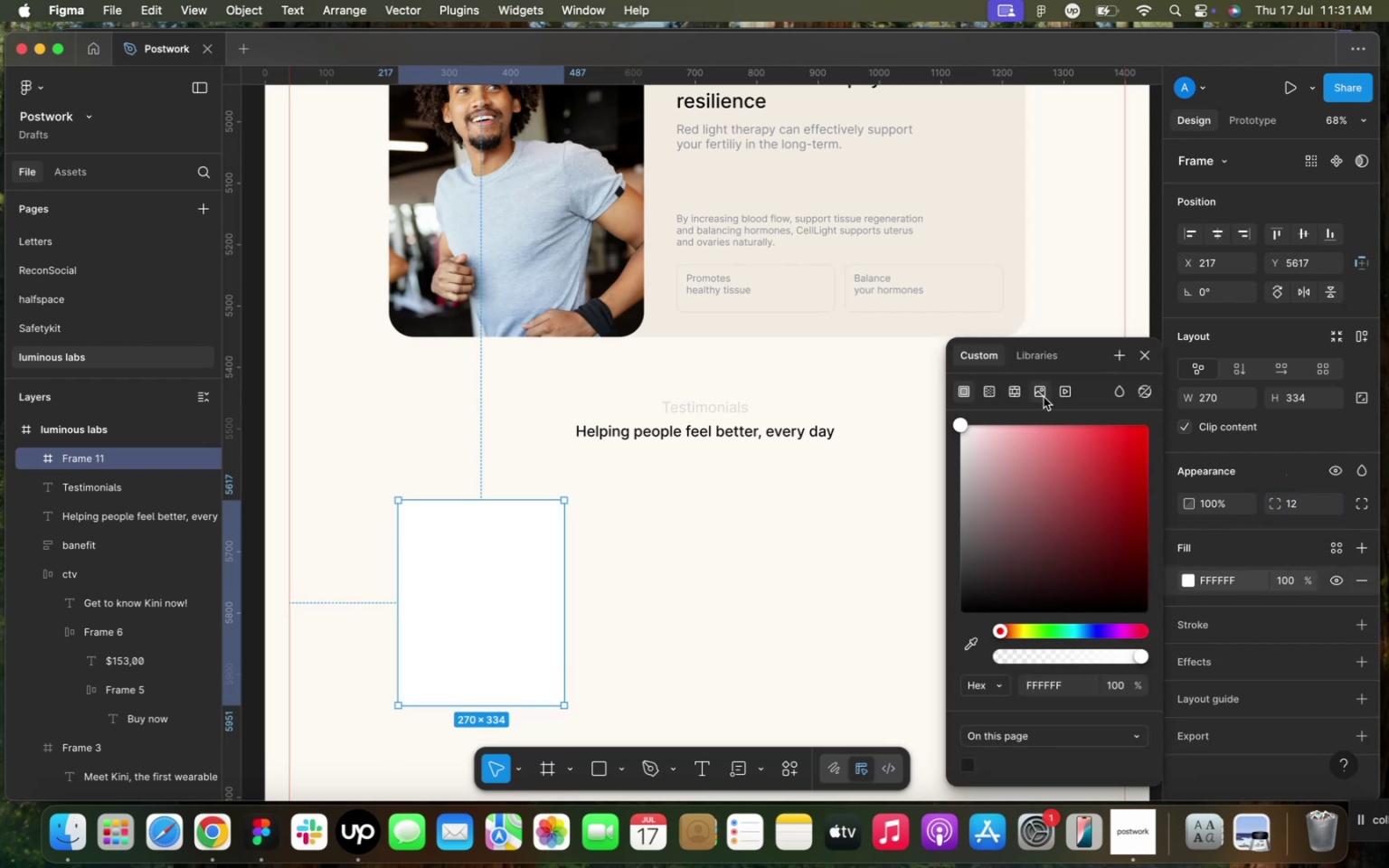 
mouse_move([1035, 422])
 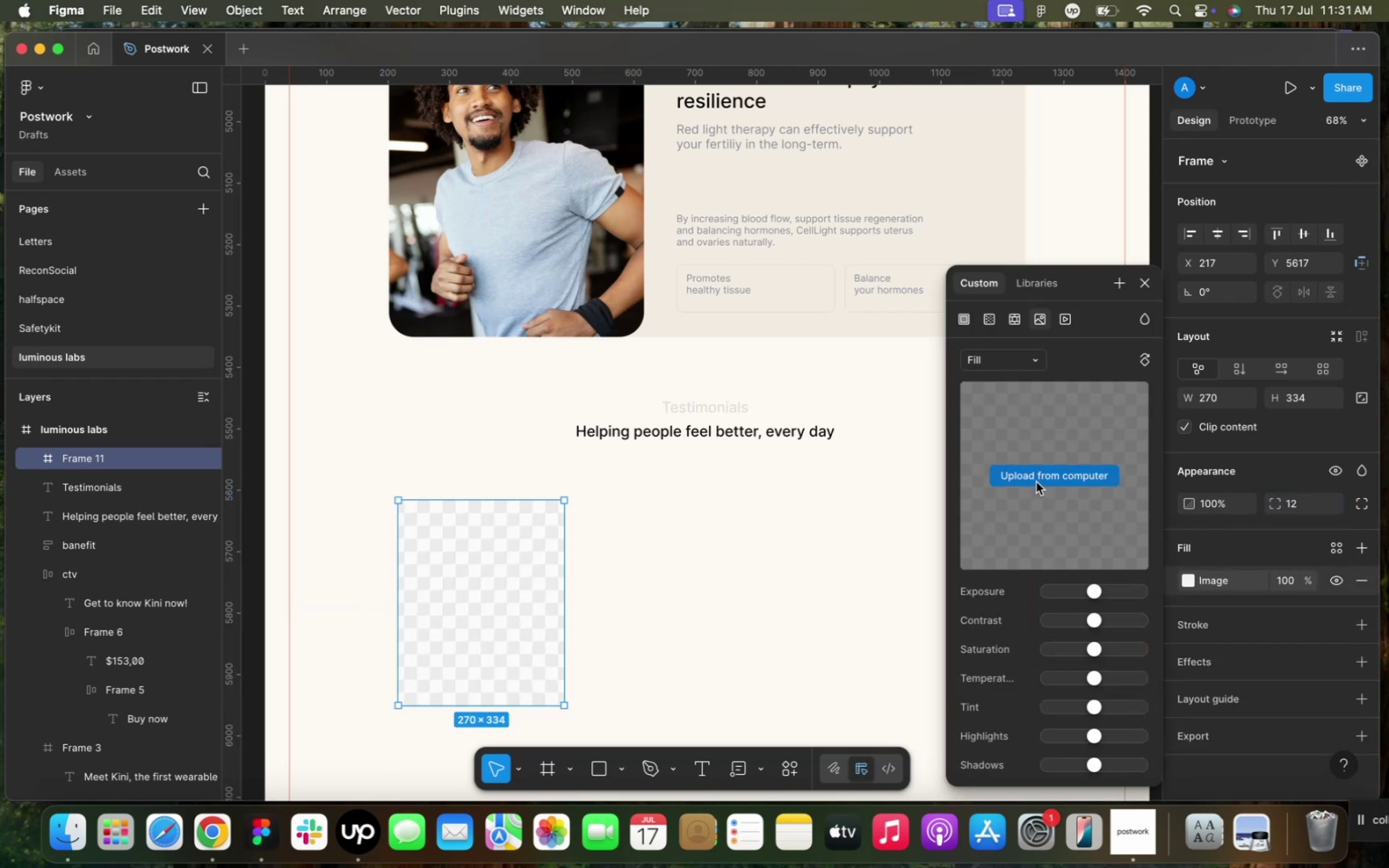 
left_click([1036, 482])
 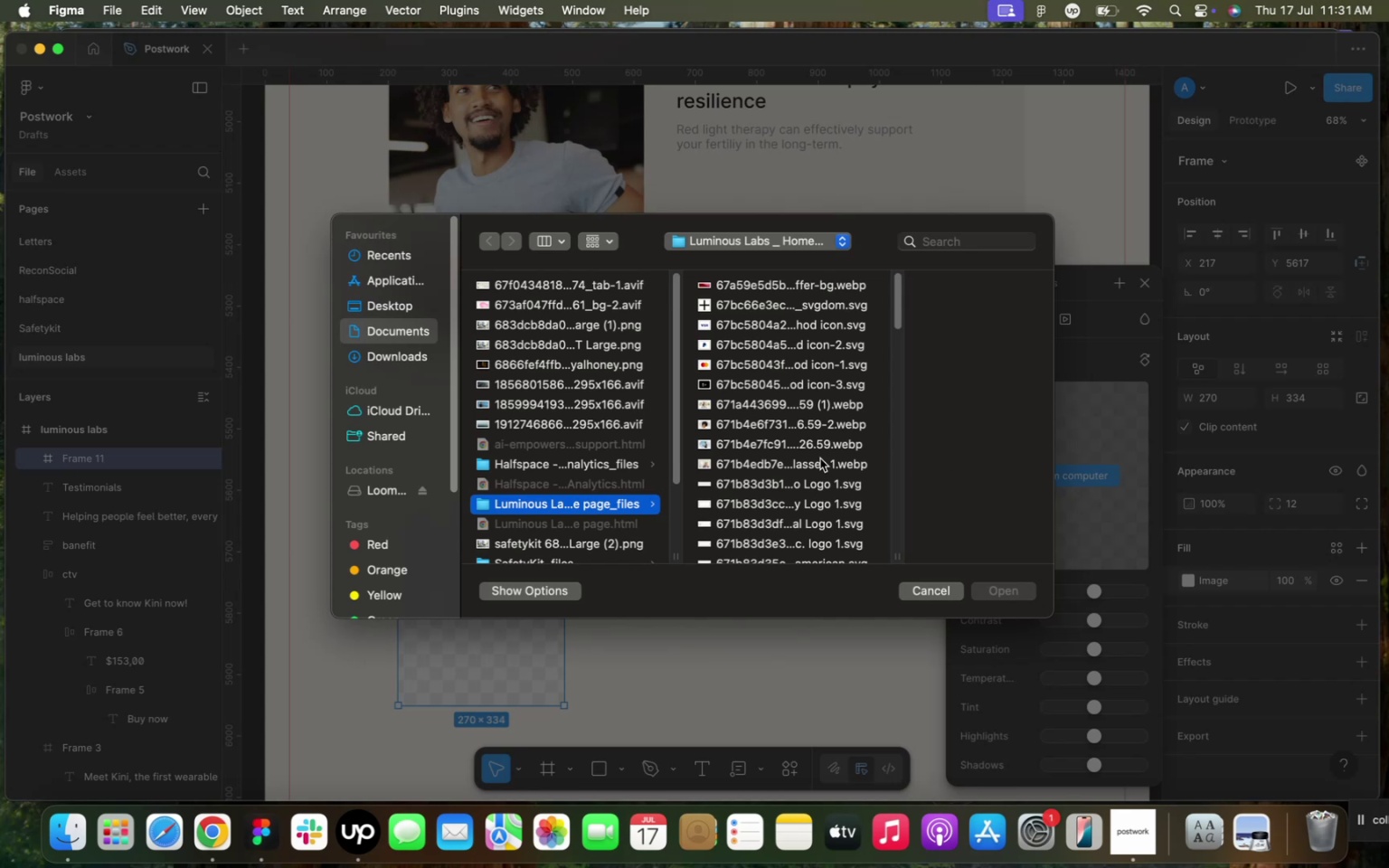 
scroll: coordinate [823, 449], scroll_direction: down, amount: 22.0
 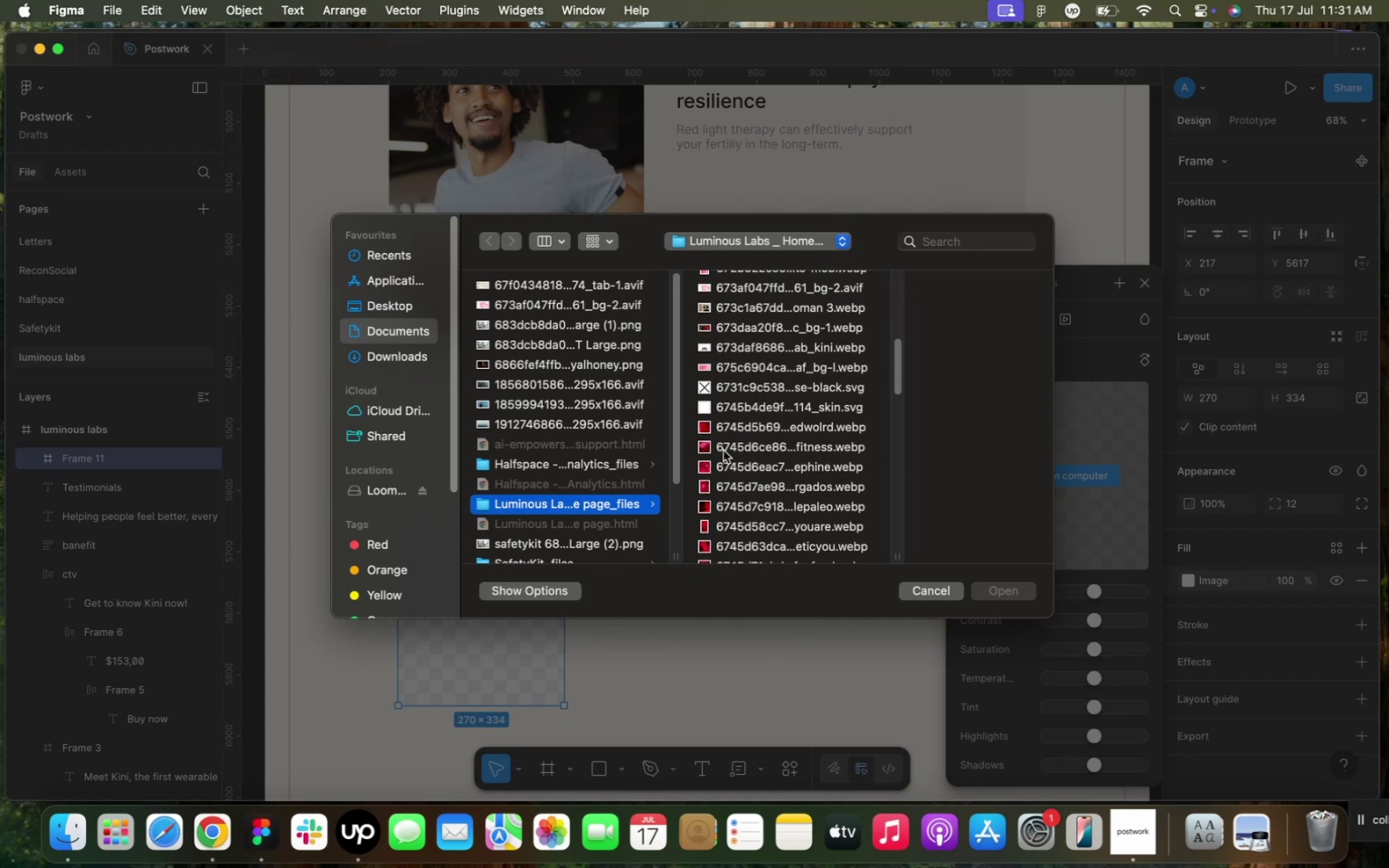 
left_click([723, 450])
 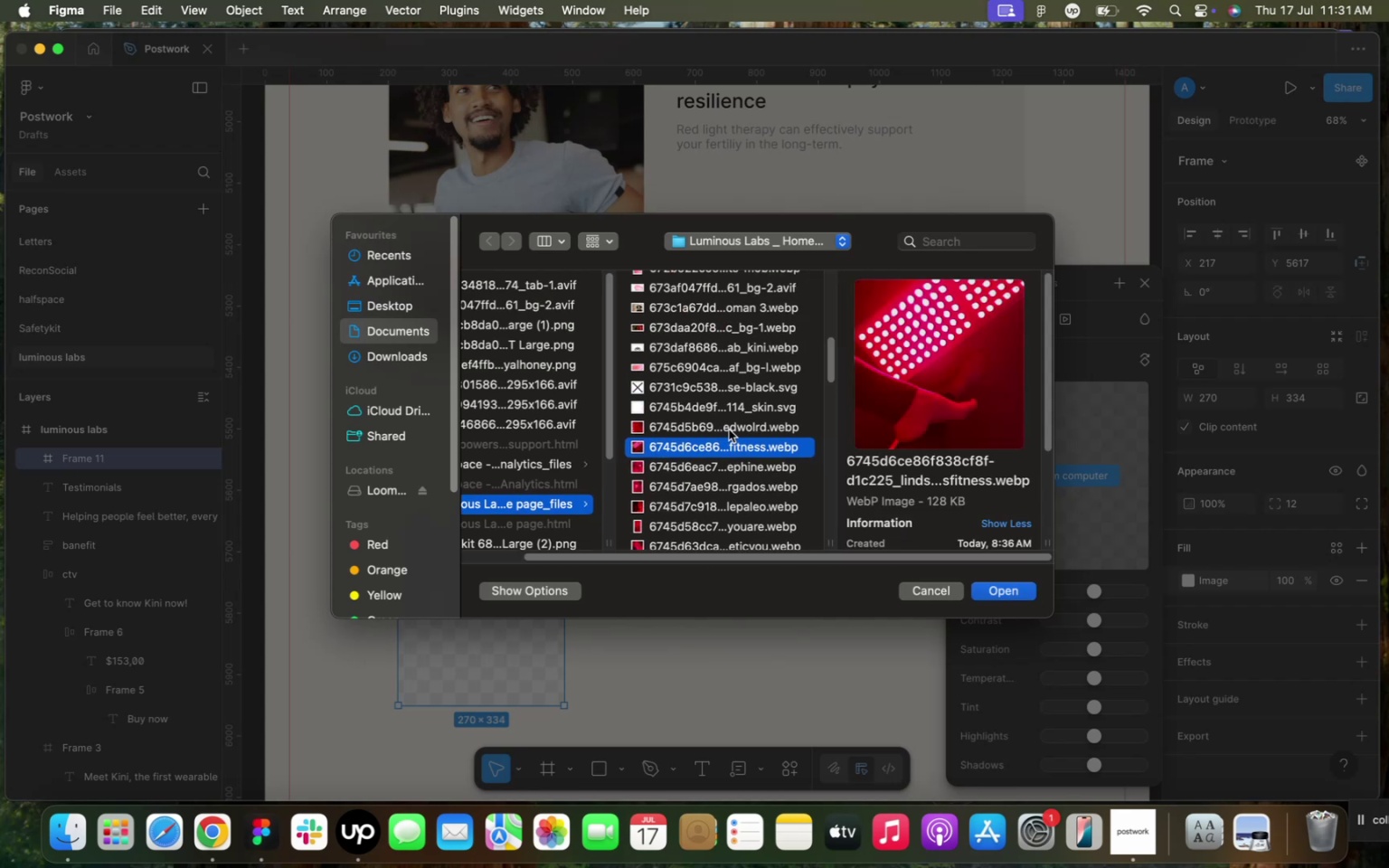 
left_click([729, 429])
 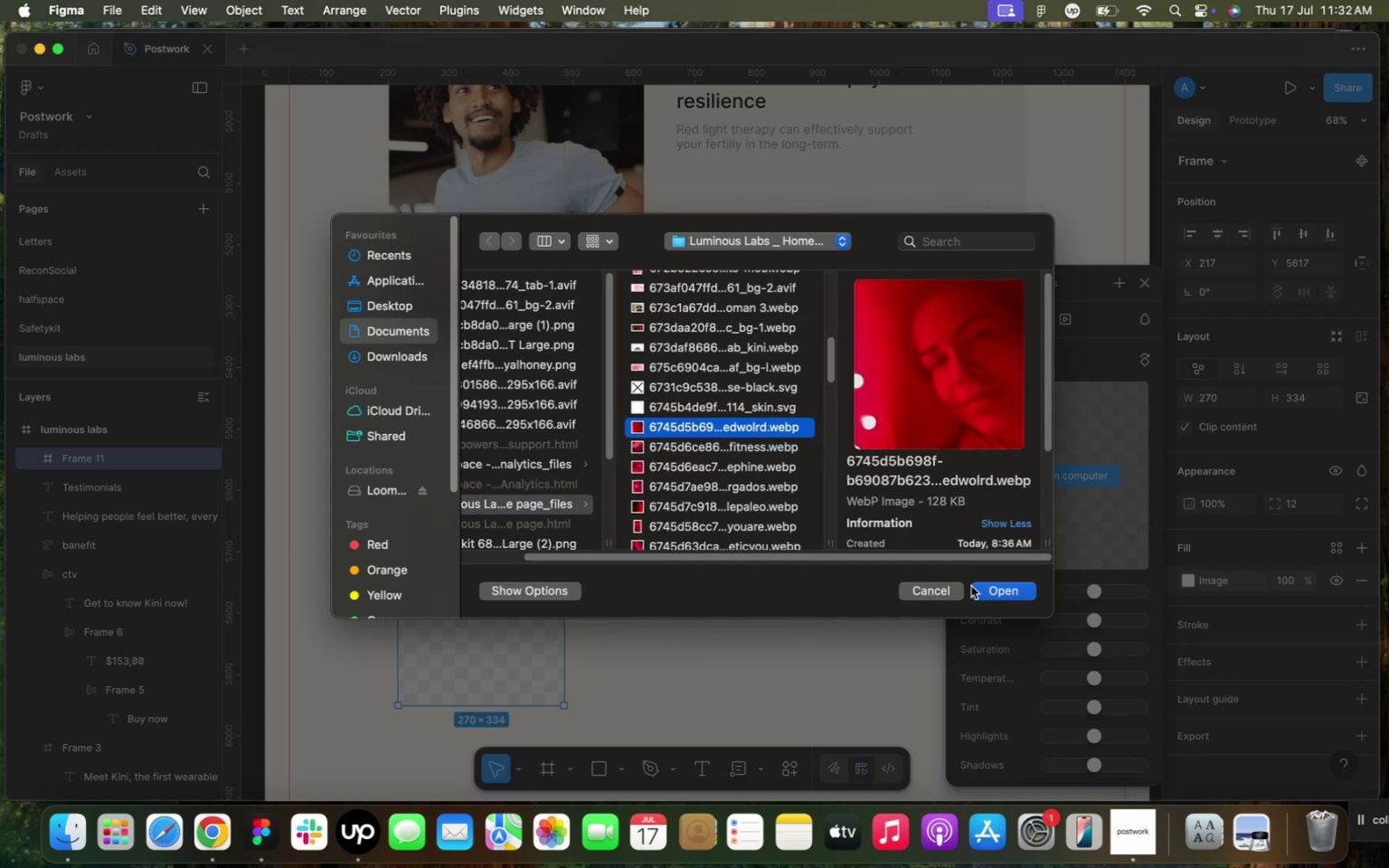 
left_click([975, 589])
 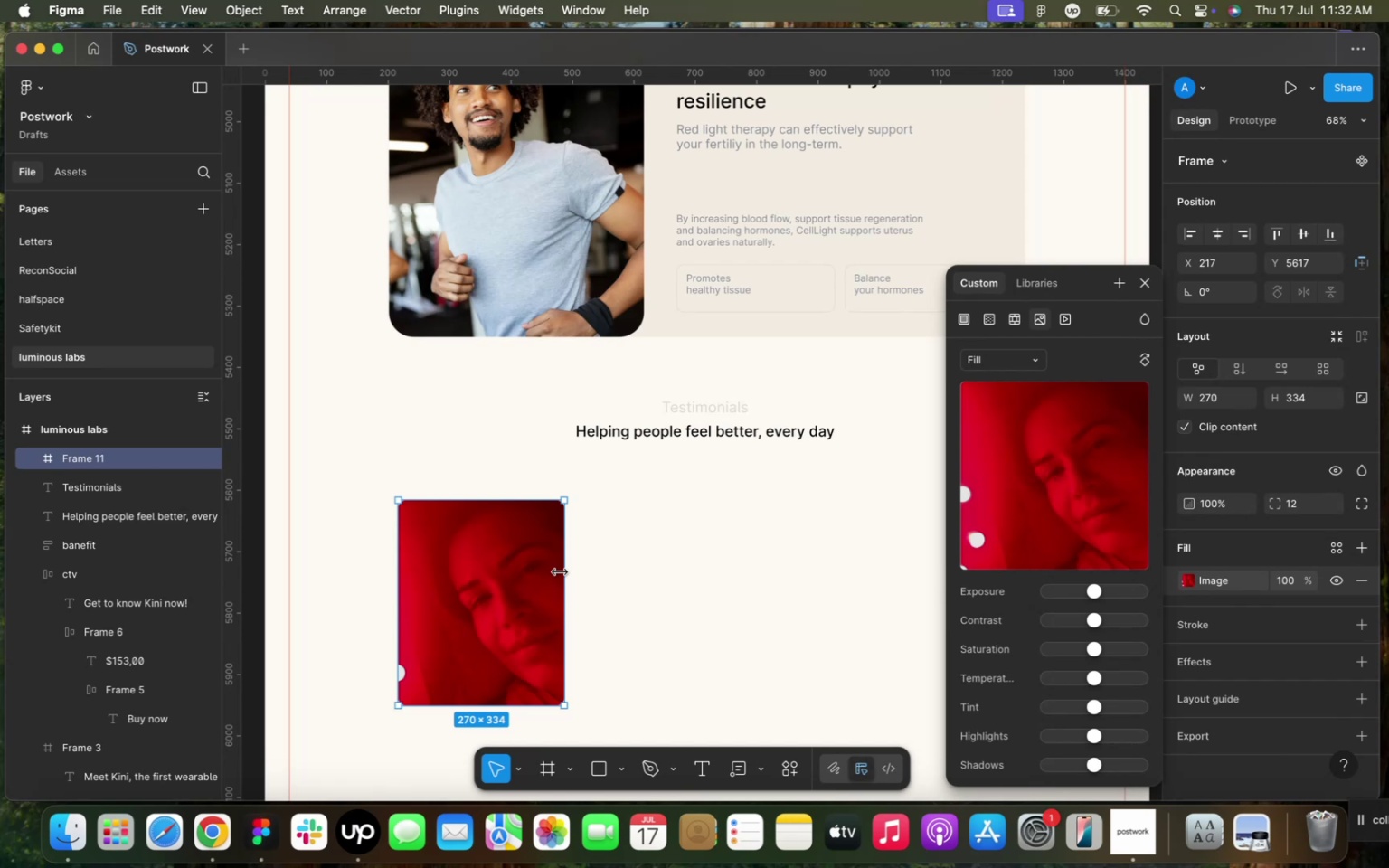 
left_click_drag(start_coordinate=[560, 572], to_coordinate=[582, 576])
 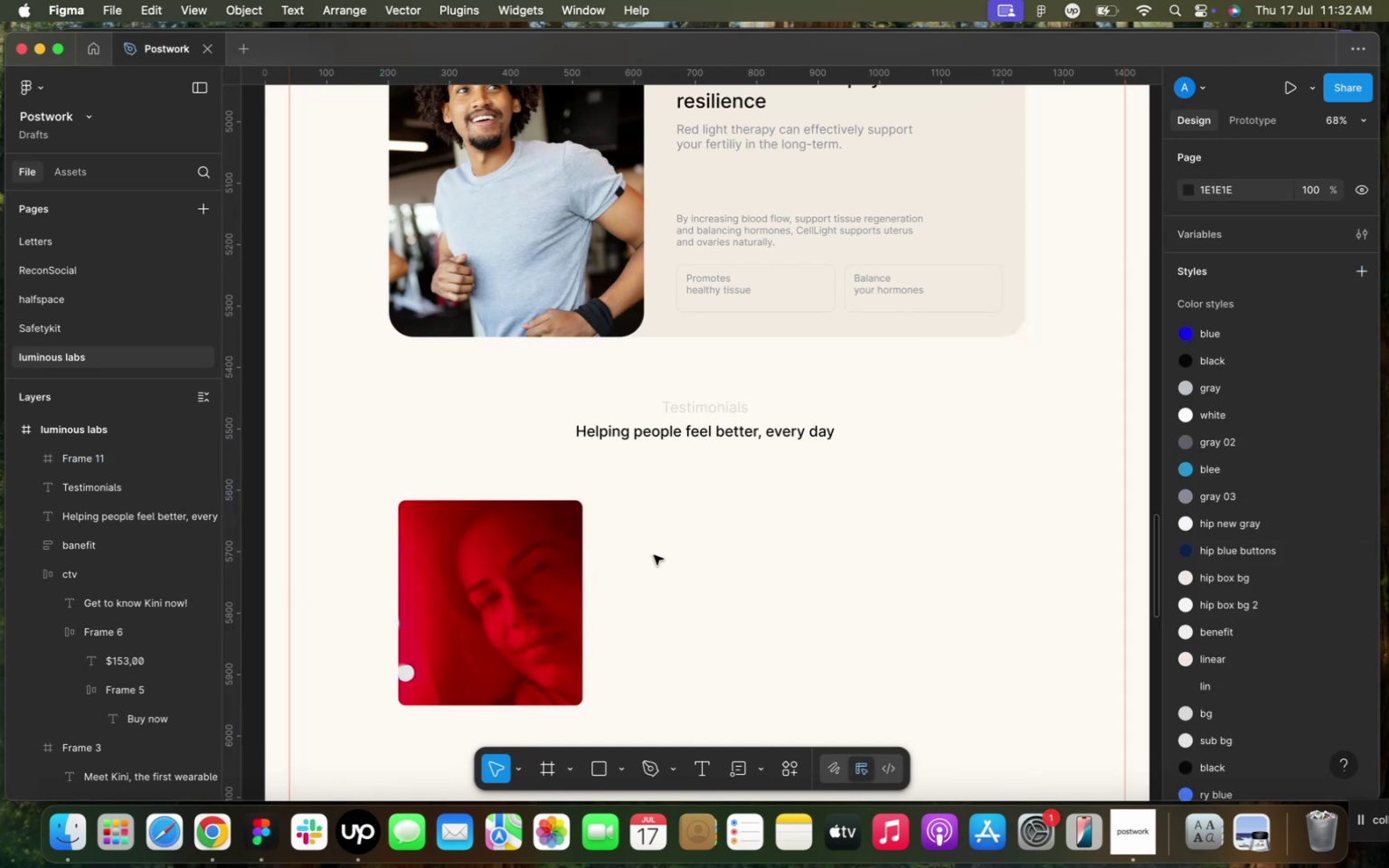 
double_click([654, 555])
 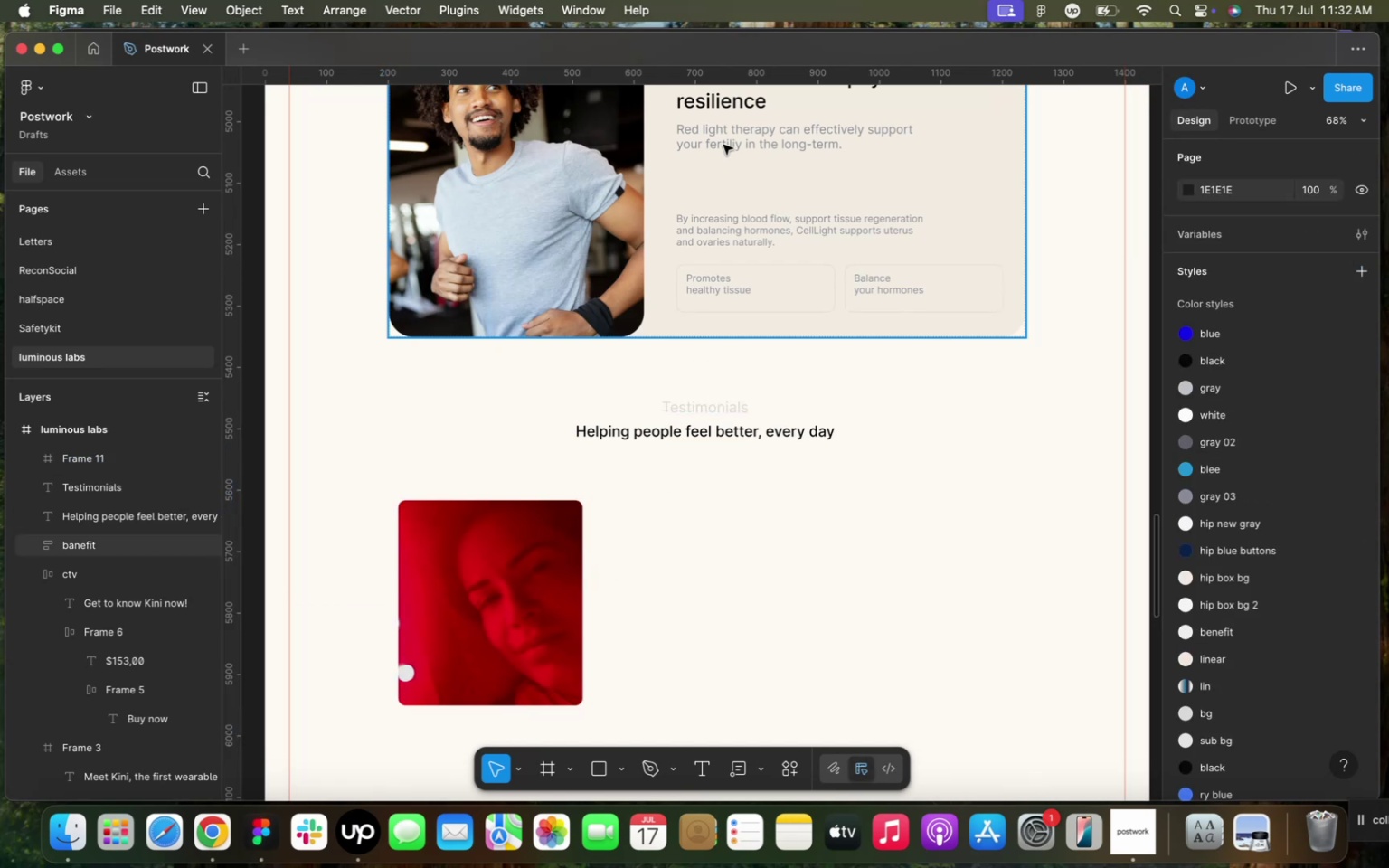 
double_click([723, 145])
 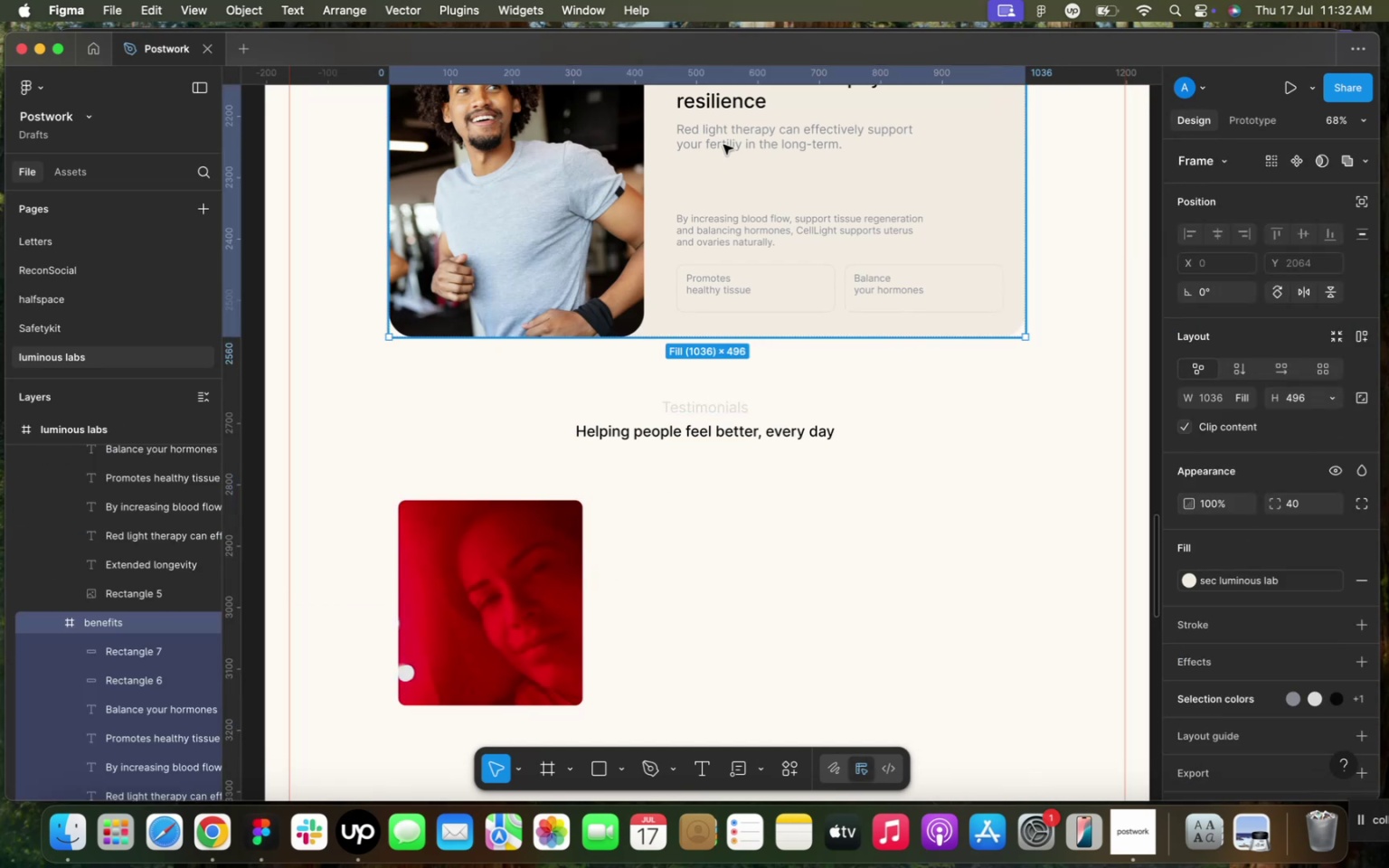 
double_click([723, 145])
 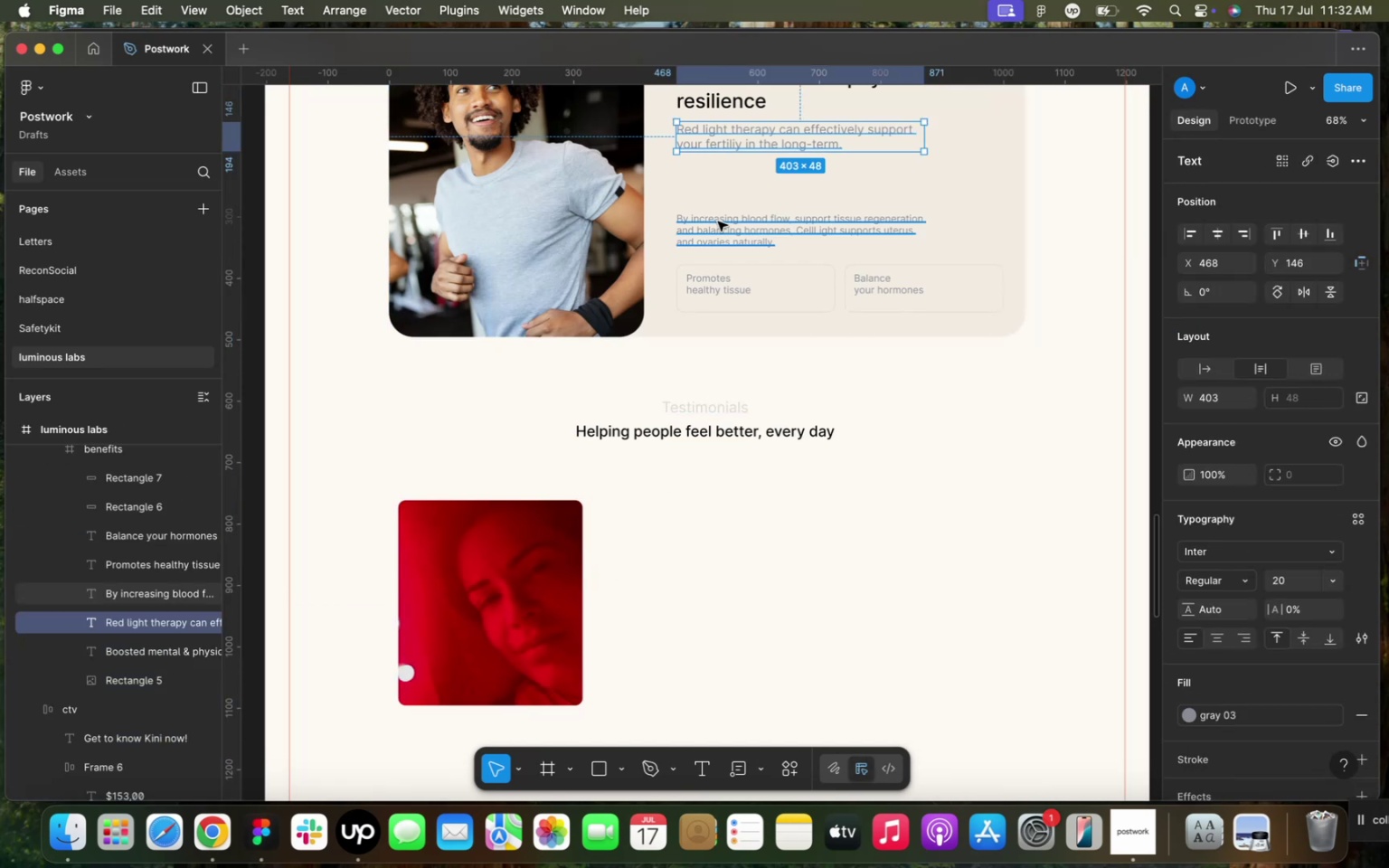 
hold_key(key=ShiftLeft, duration=0.7)
left_click([718, 225])
 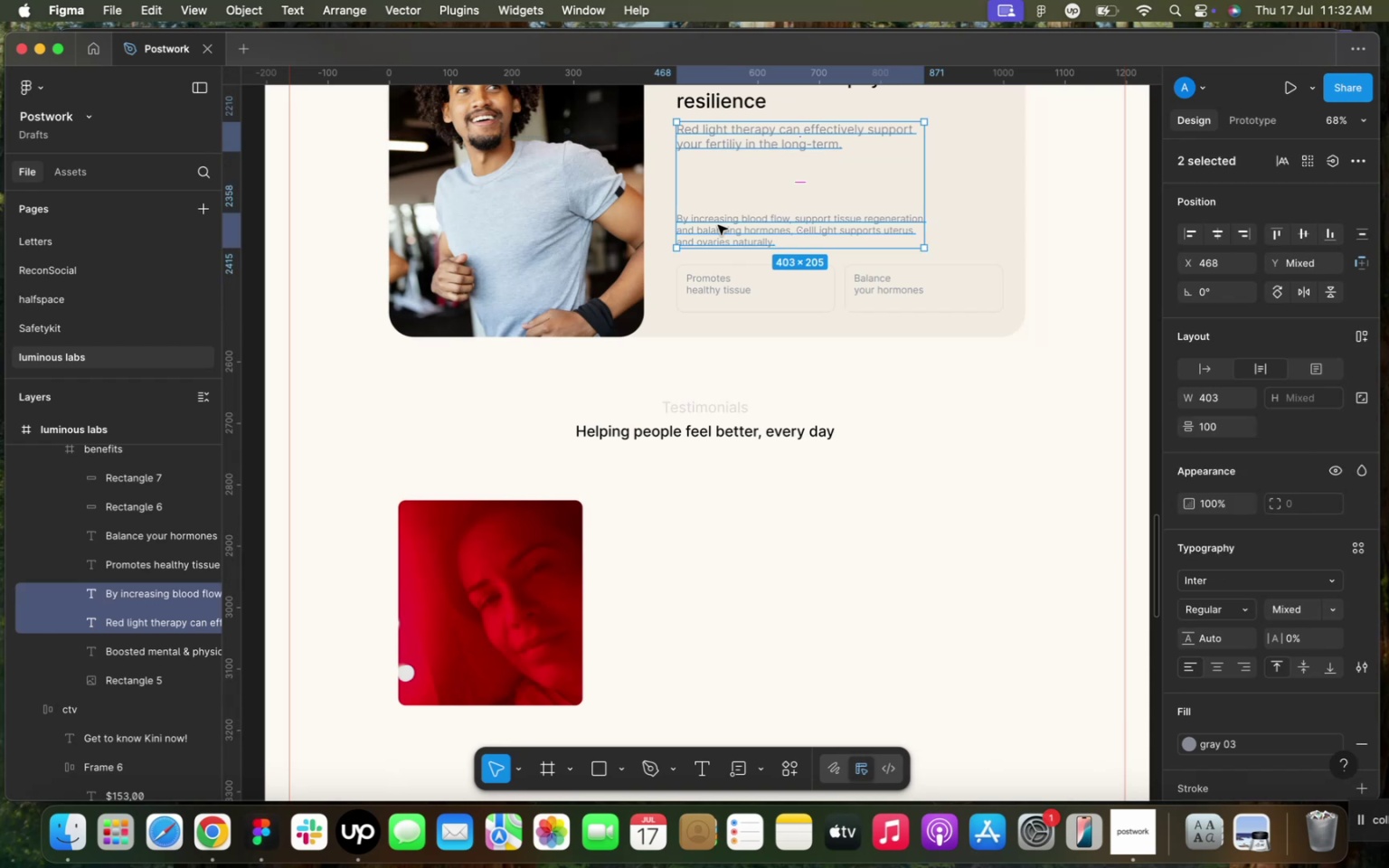 
key(Meta+C)
 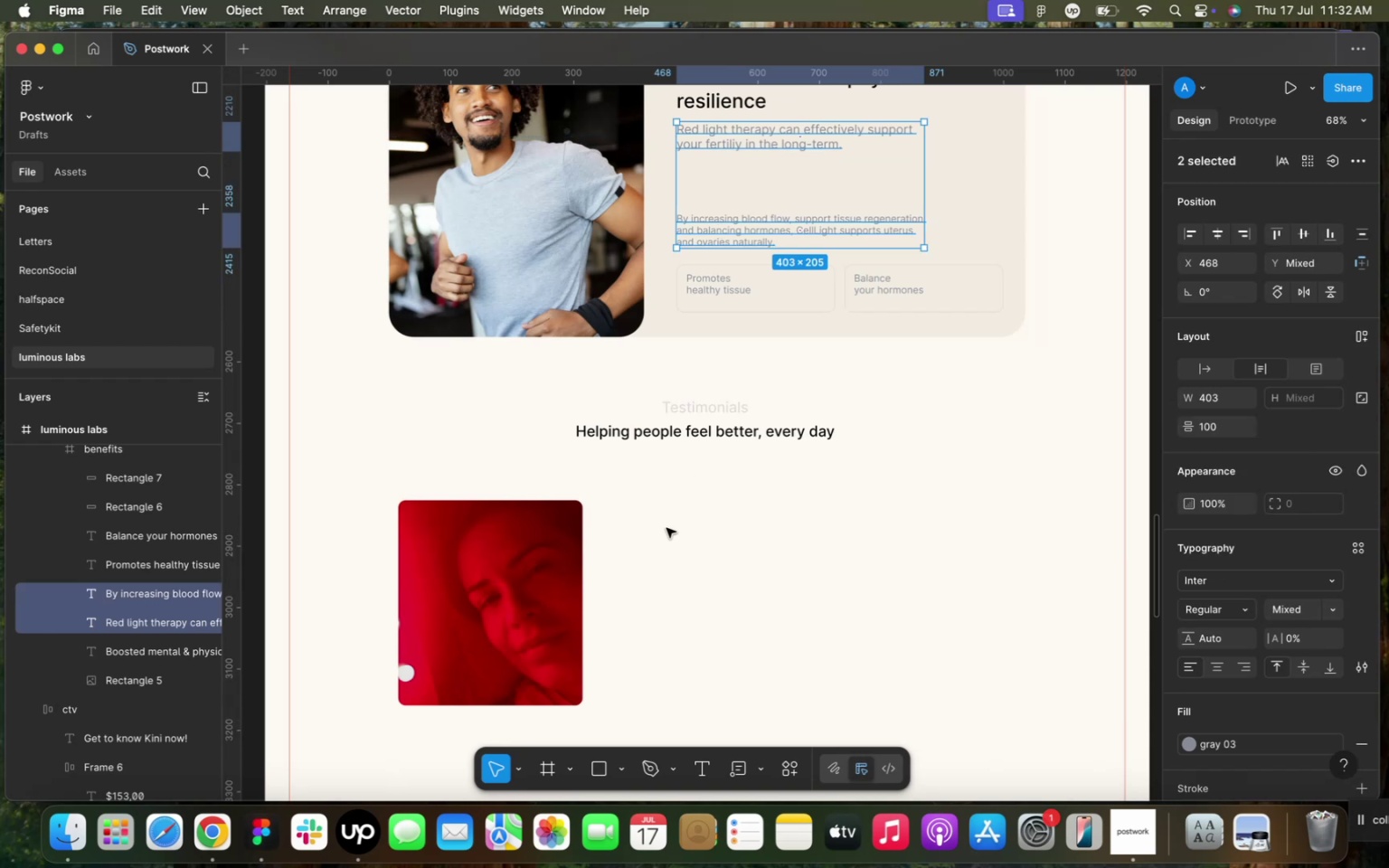 
left_click([666, 528])
 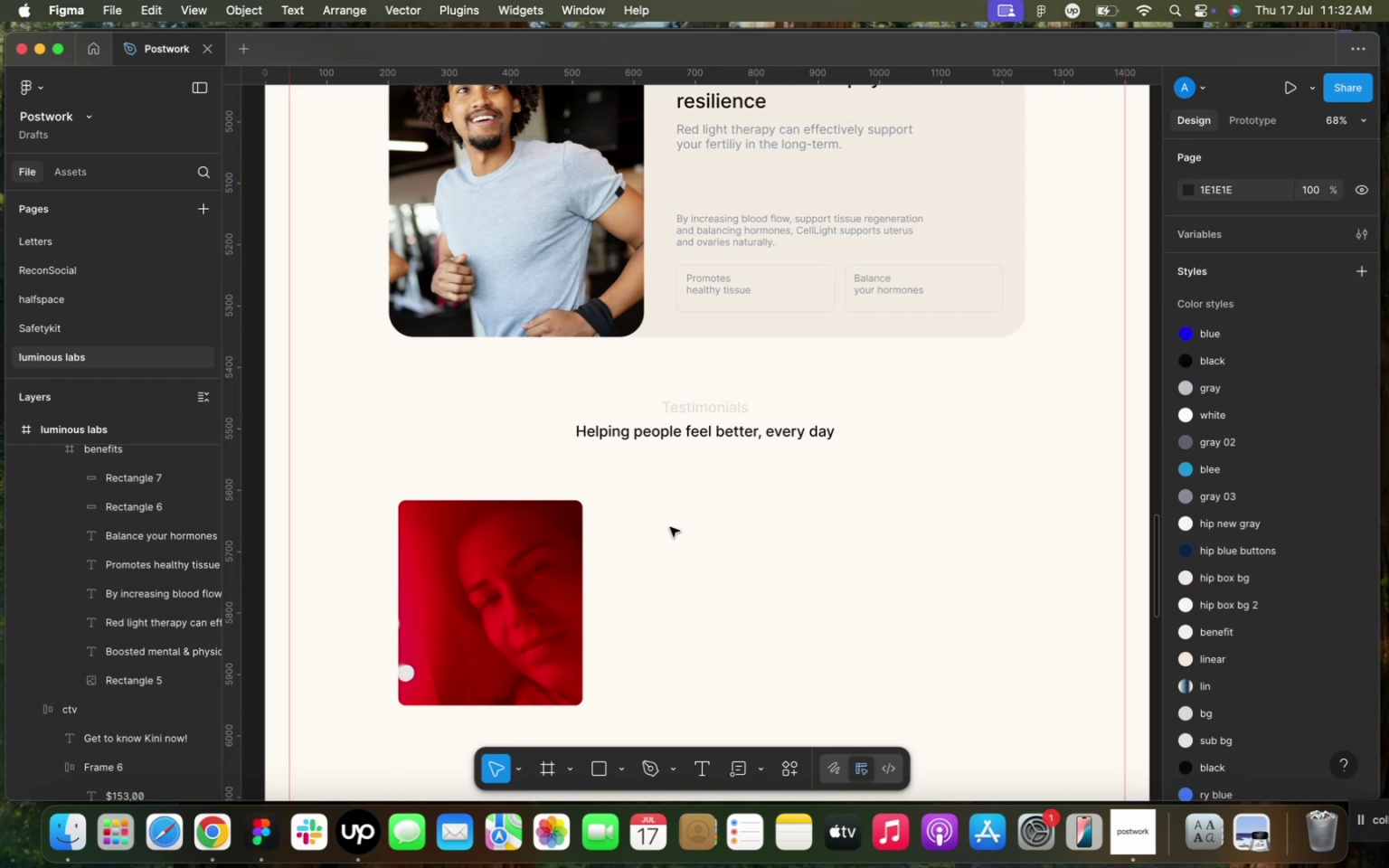 
right_click([670, 527])
 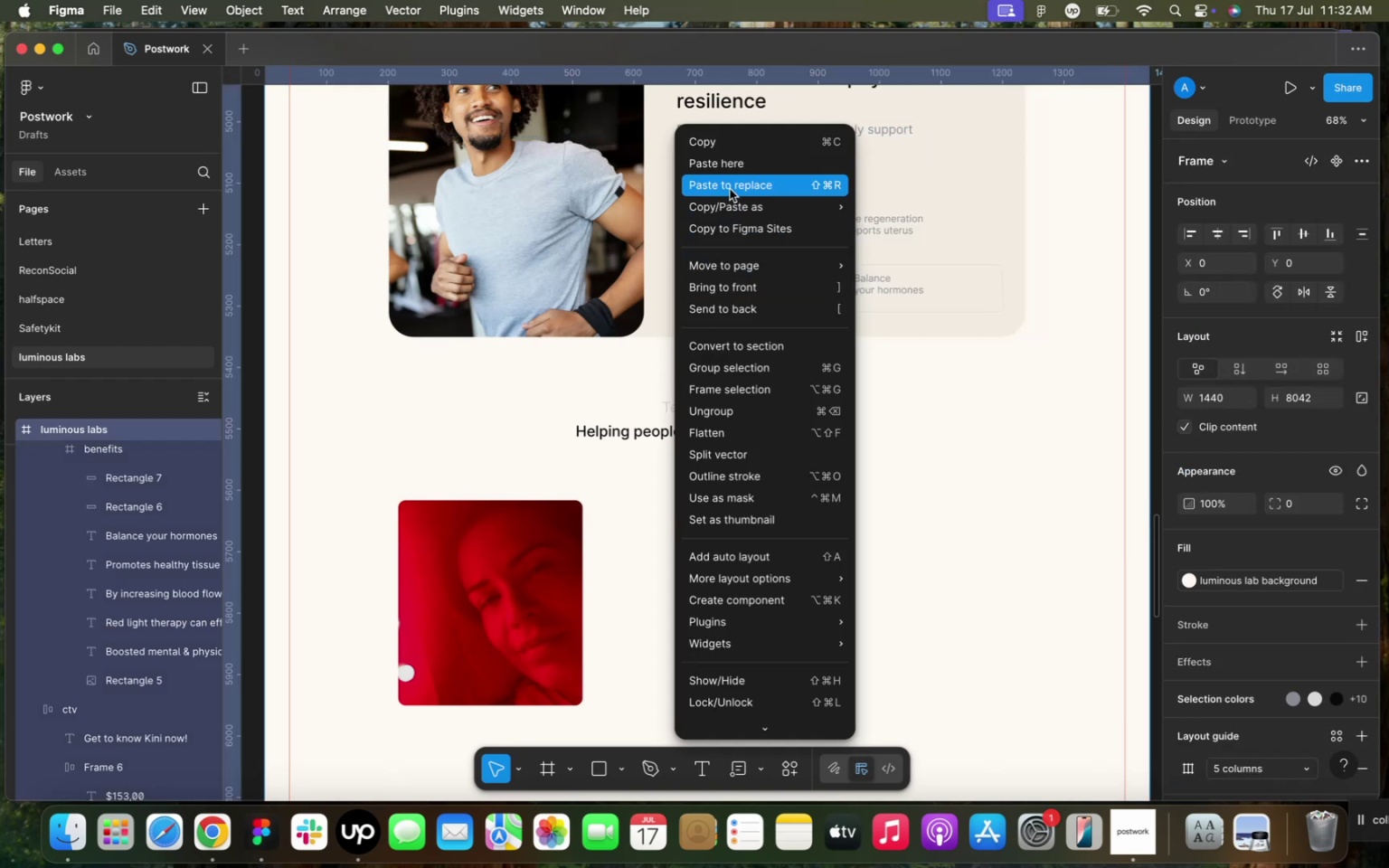 
left_click([730, 189])
 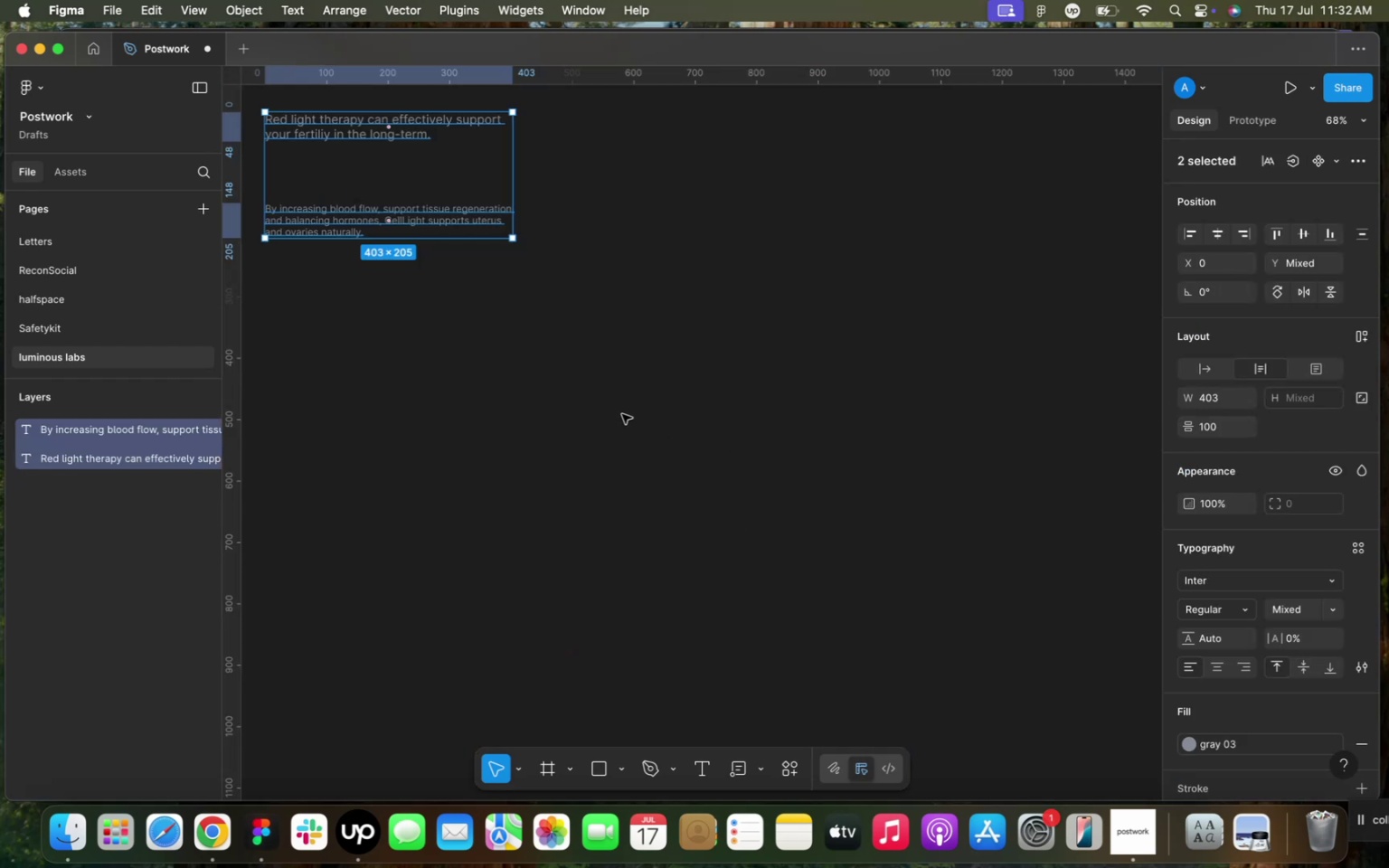 
scroll: coordinate [622, 414], scroll_direction: down, amount: 1.0
 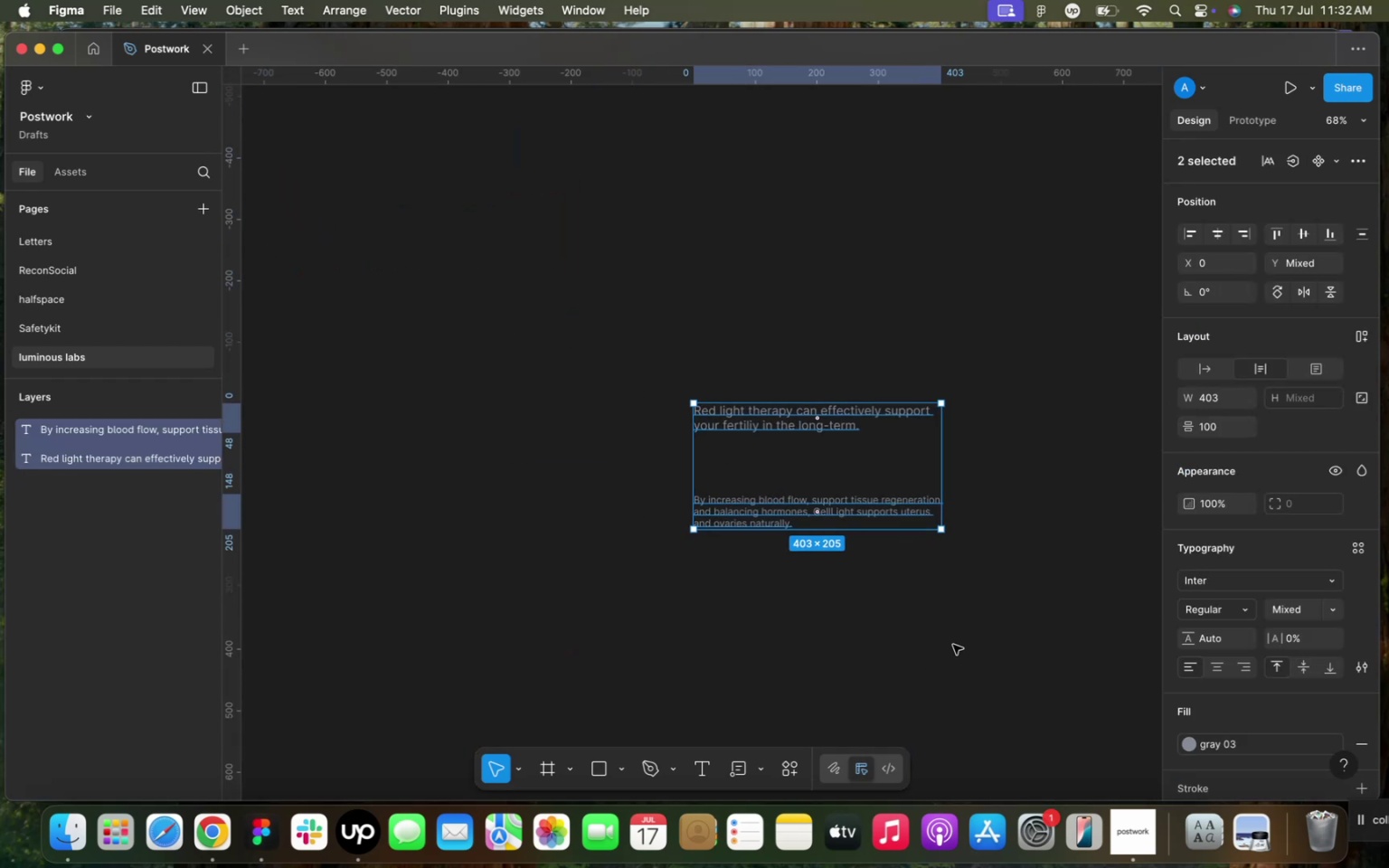 
key(Meta+Z)
 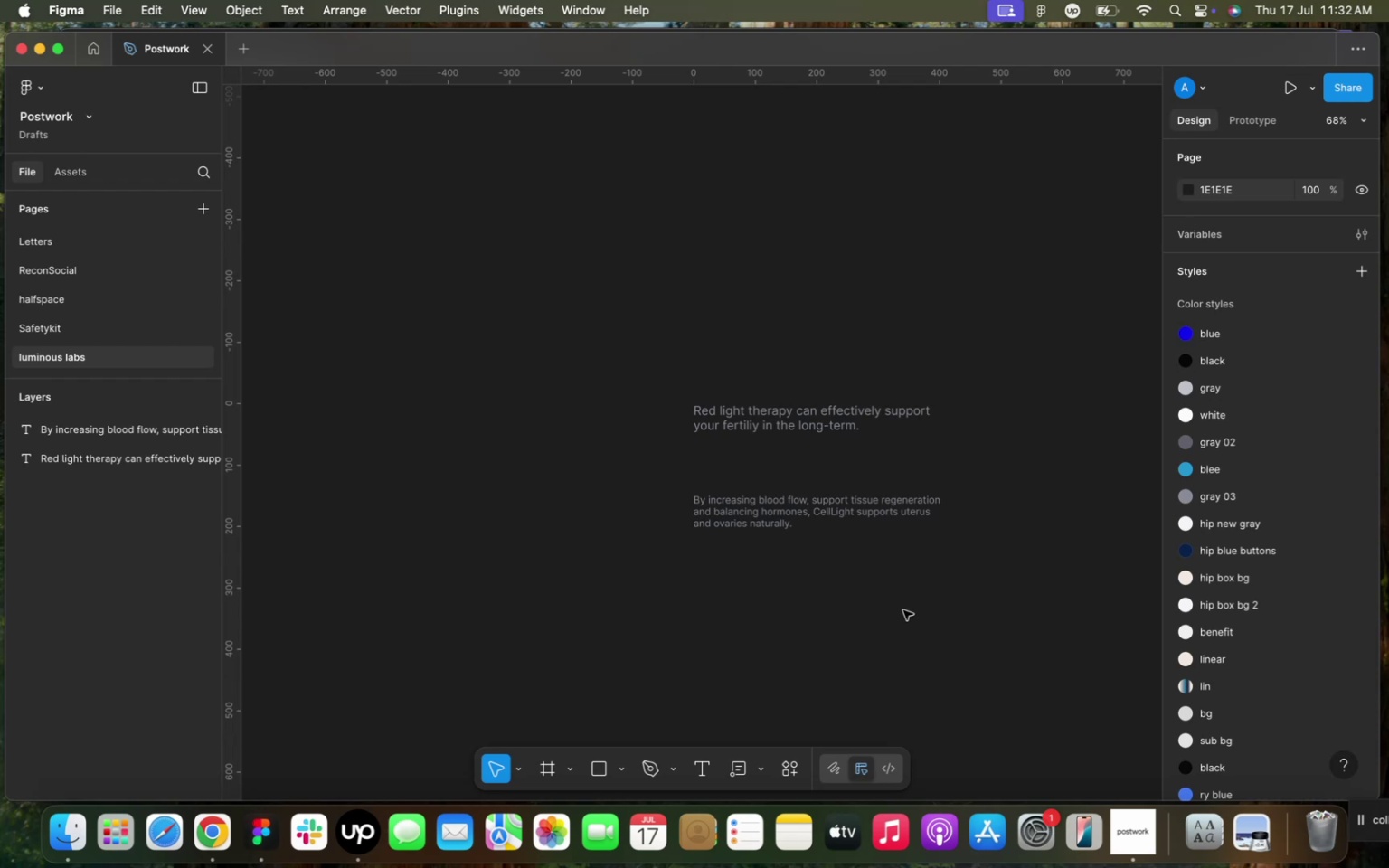 
key(Meta+Z)
 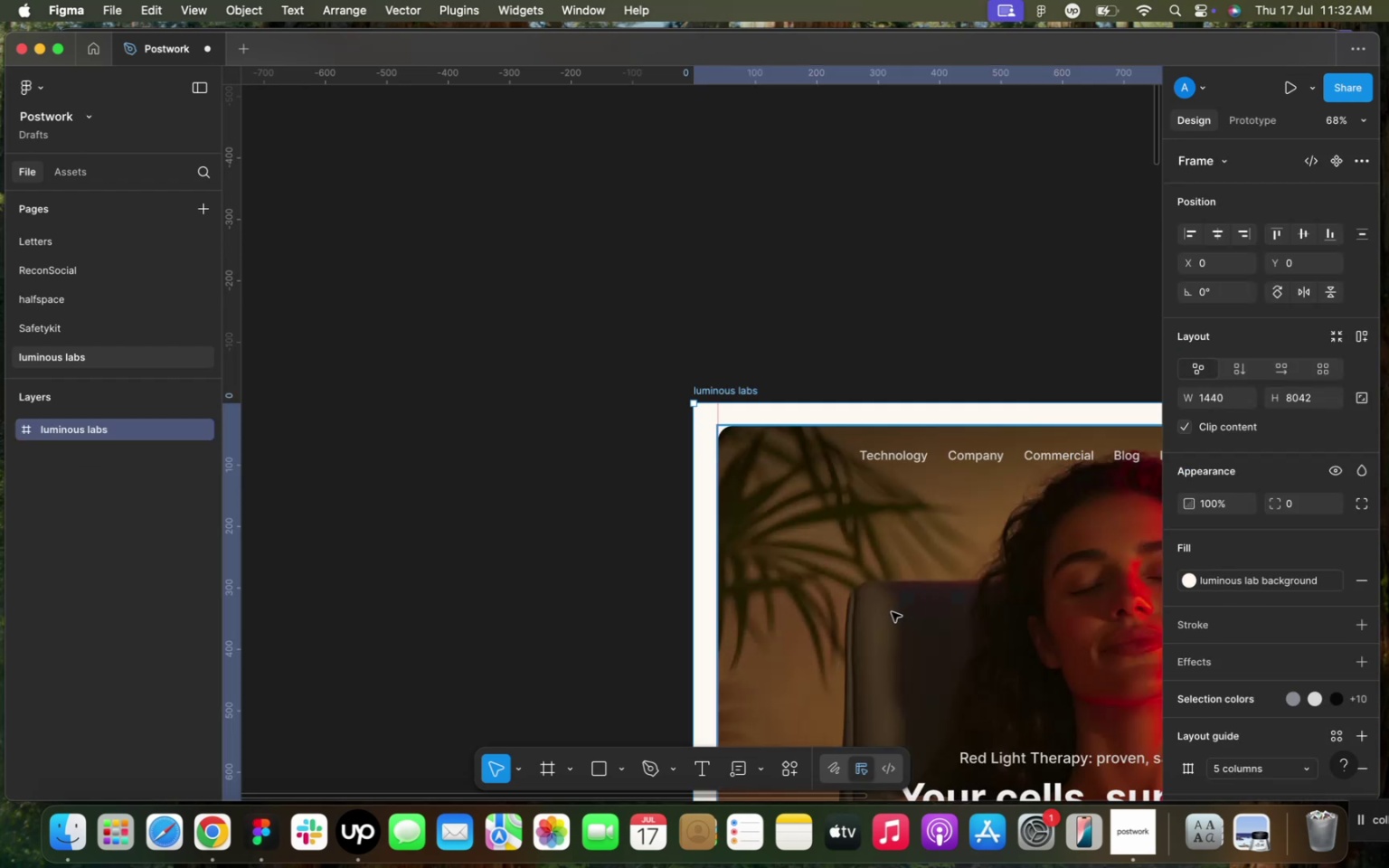 
scroll: coordinate [897, 618], scroll_direction: down, amount: 187.0
 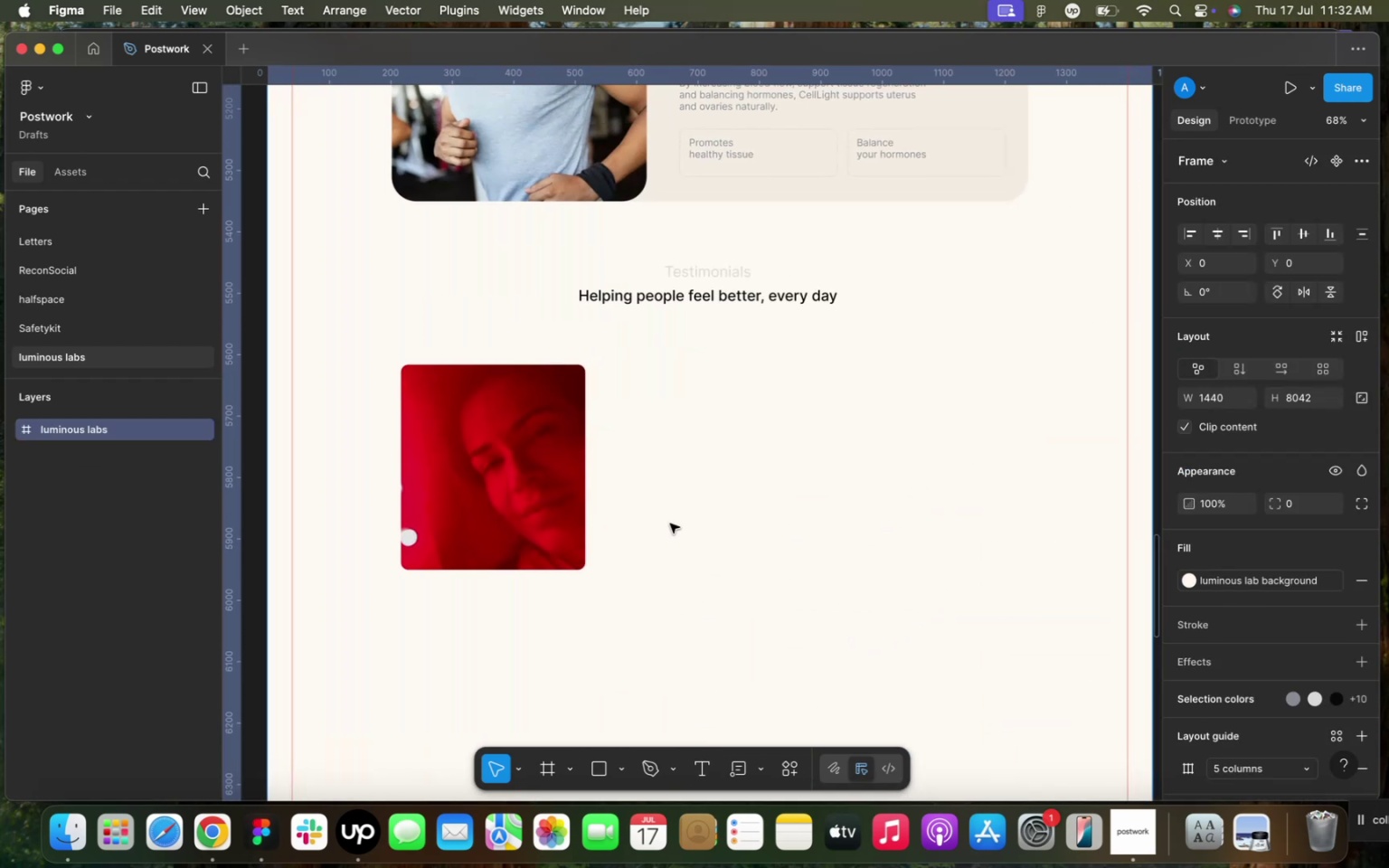 
right_click([676, 513])
 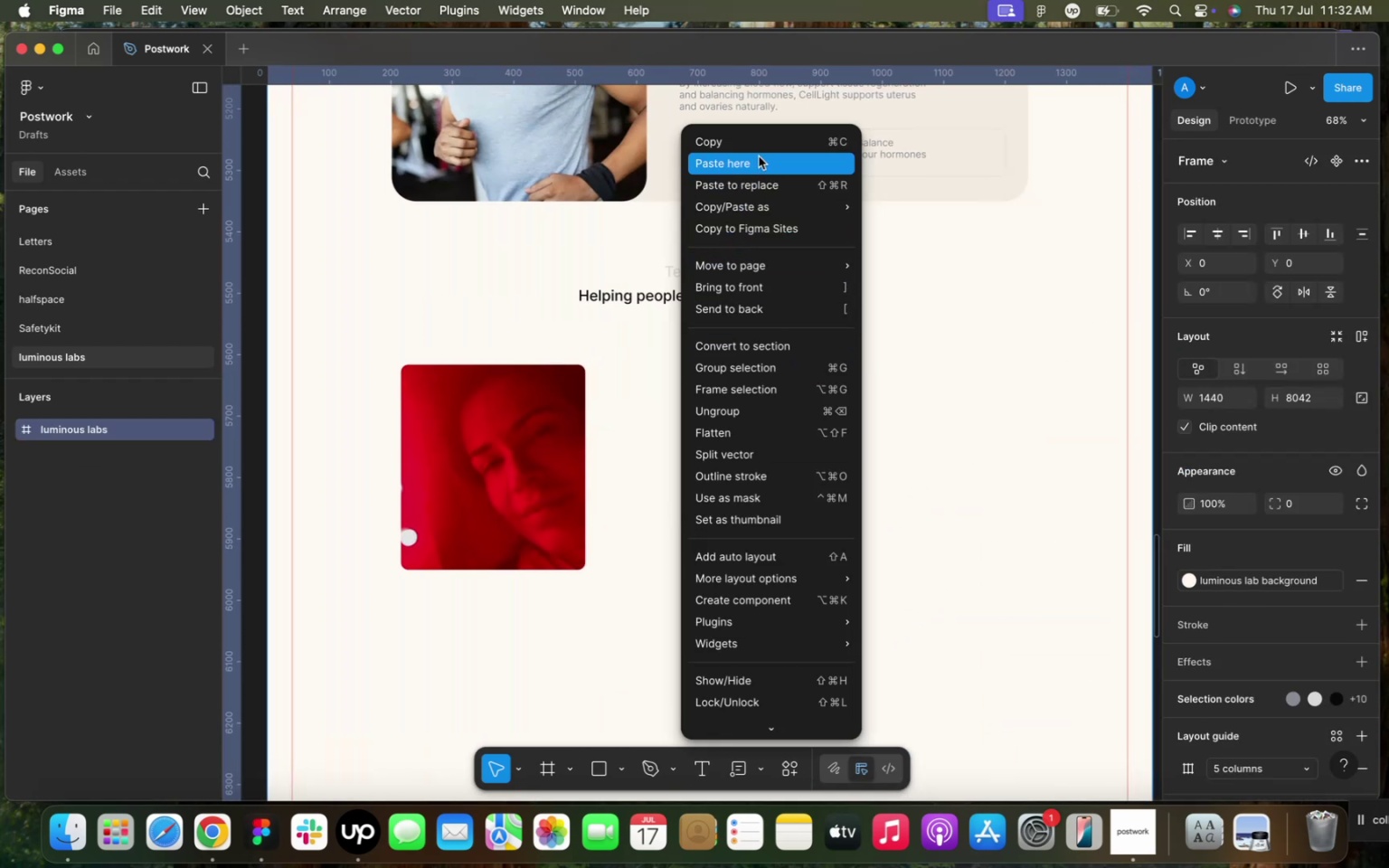 
left_click([759, 156])
 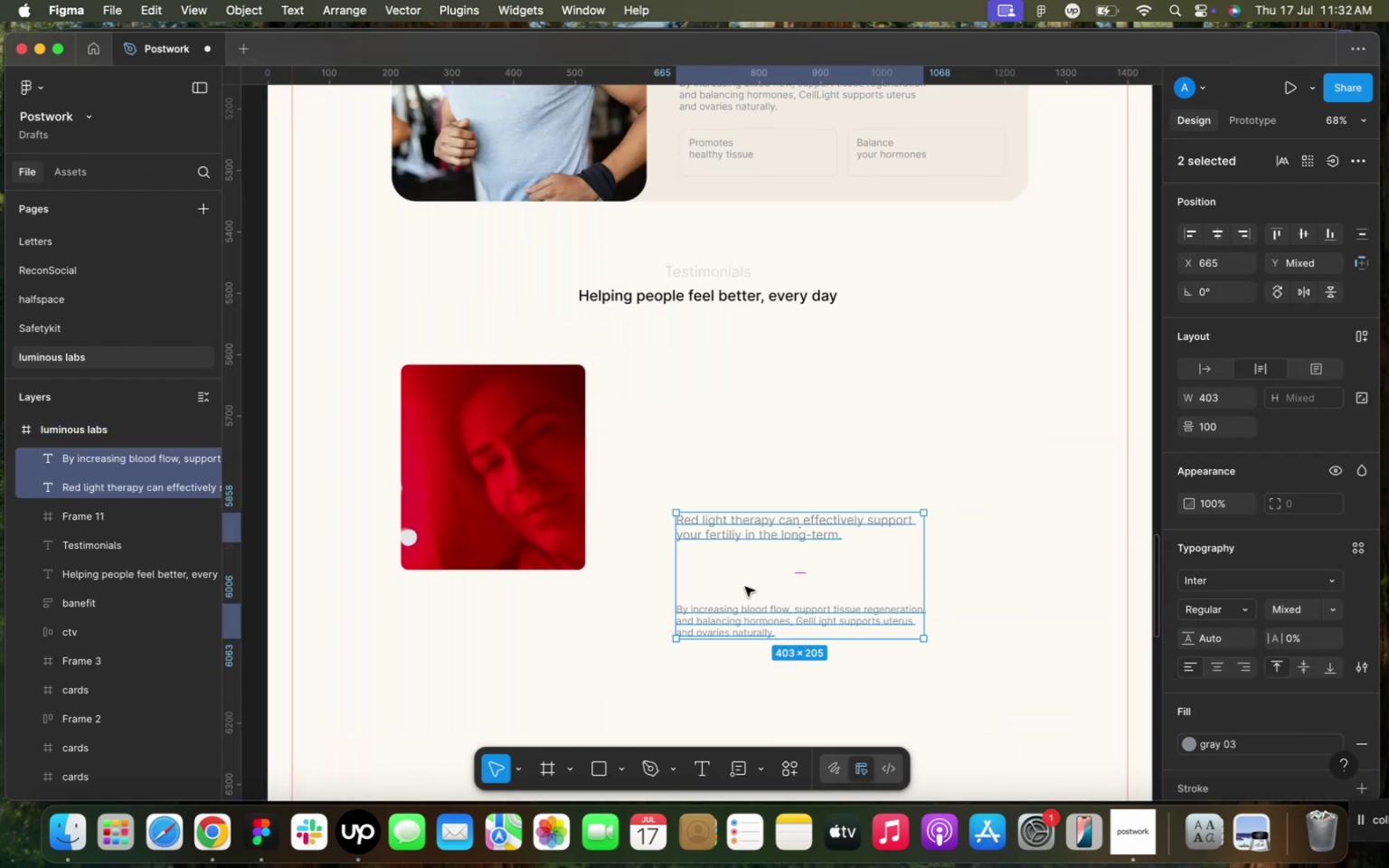 
left_click_drag(start_coordinate=[745, 587], to_coordinate=[679, 448])
 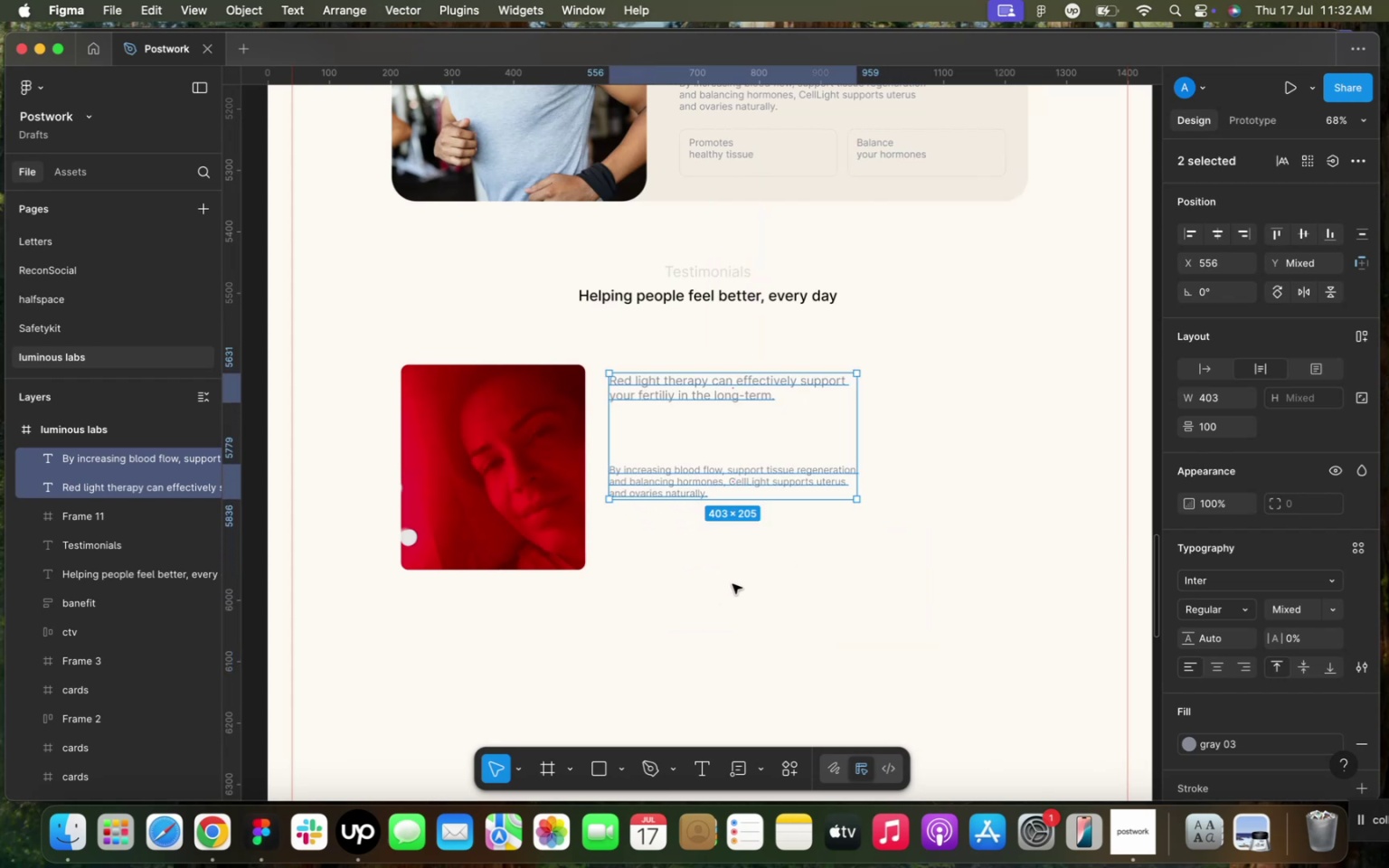 
wait(8.37)
 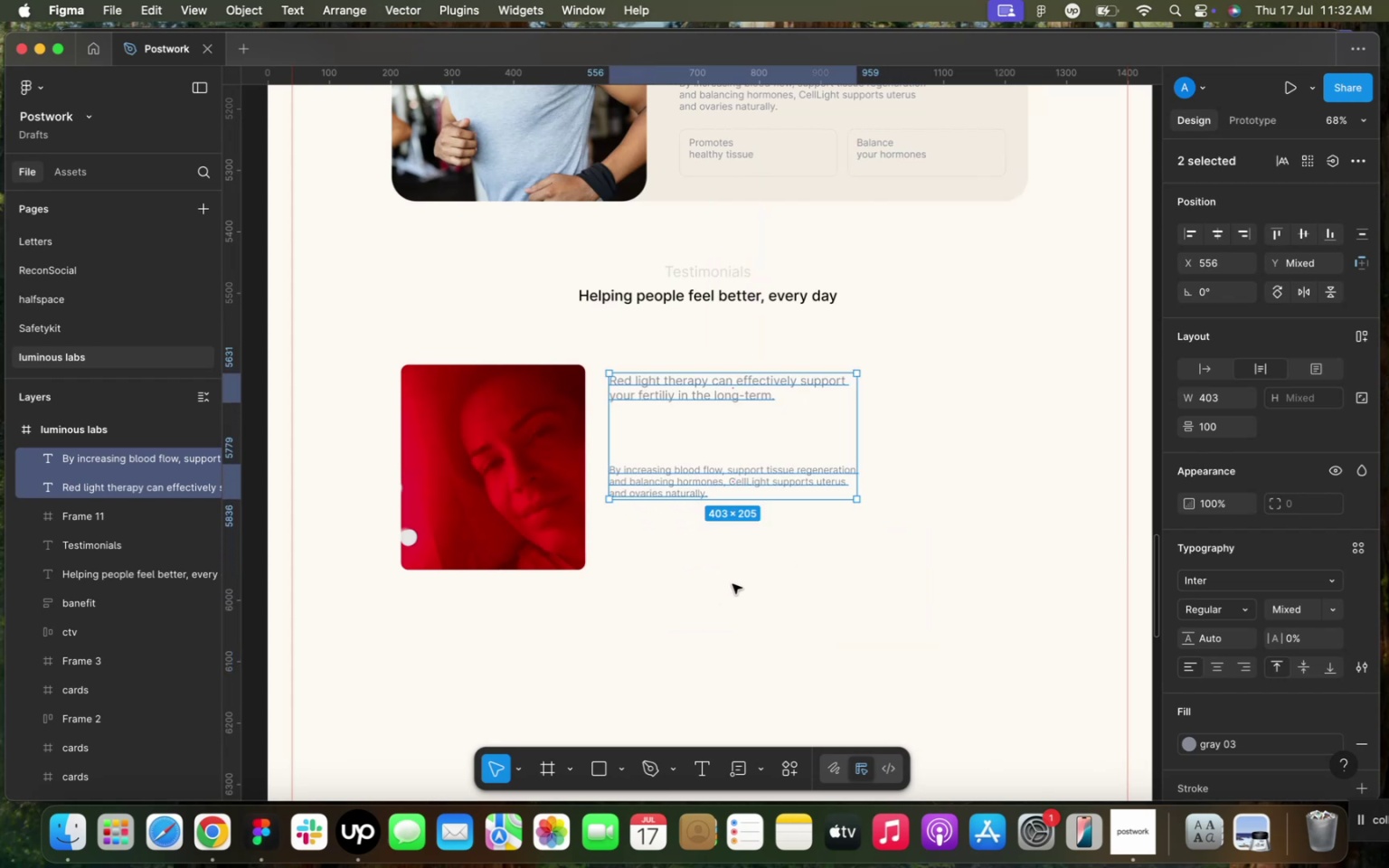 
left_click([661, 365])
 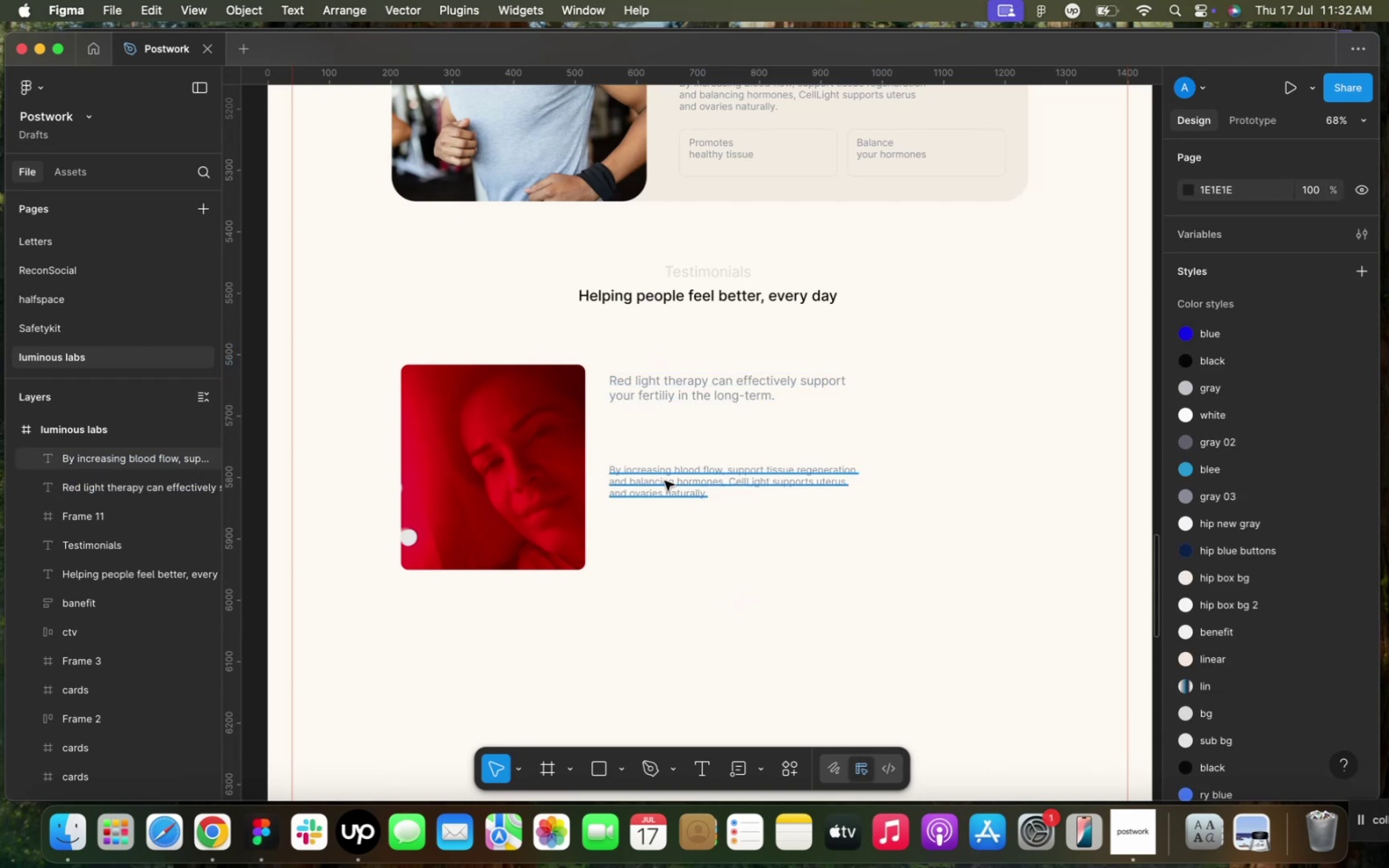 
wait(6.21)
 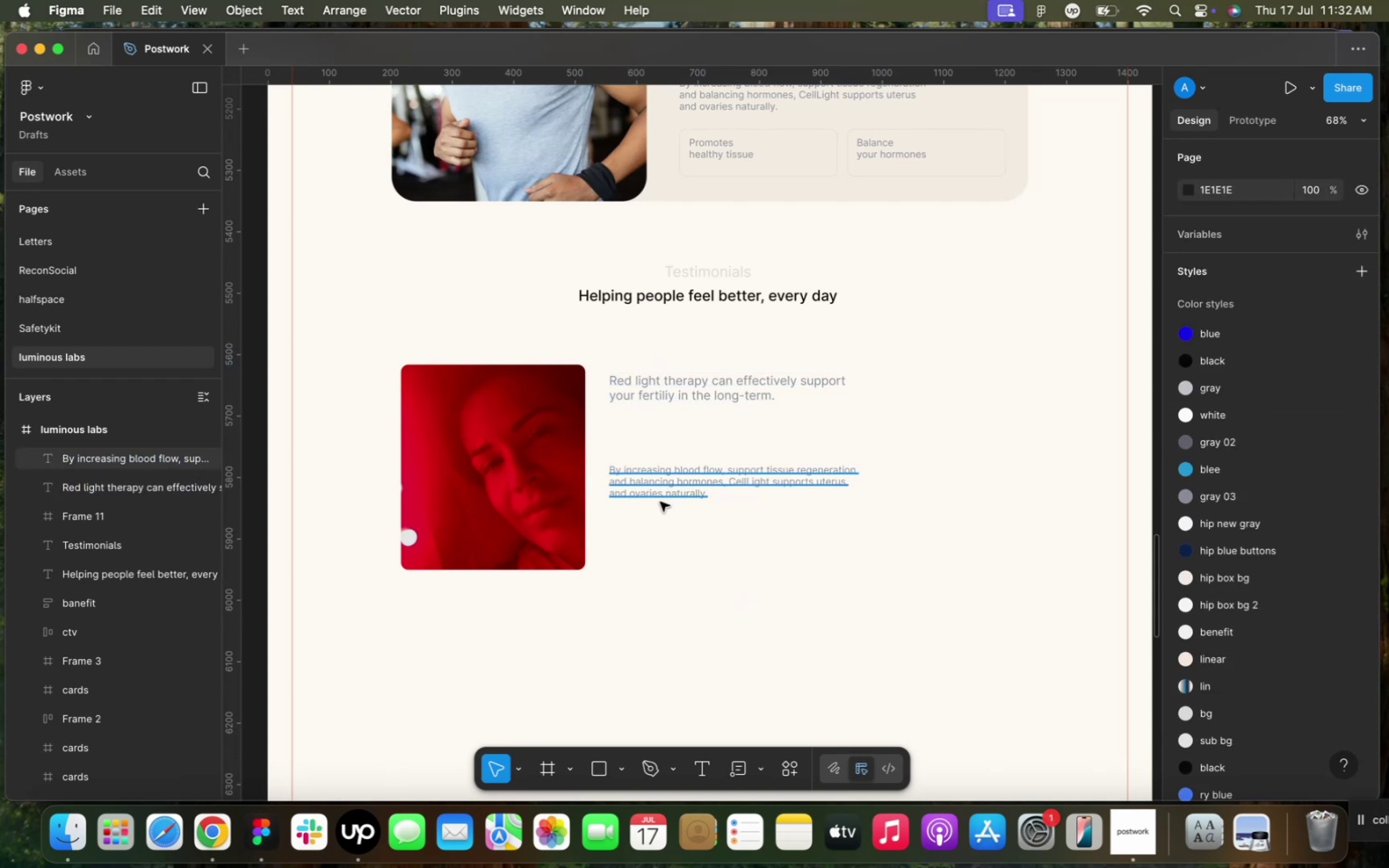 
double_click([643, 392])
 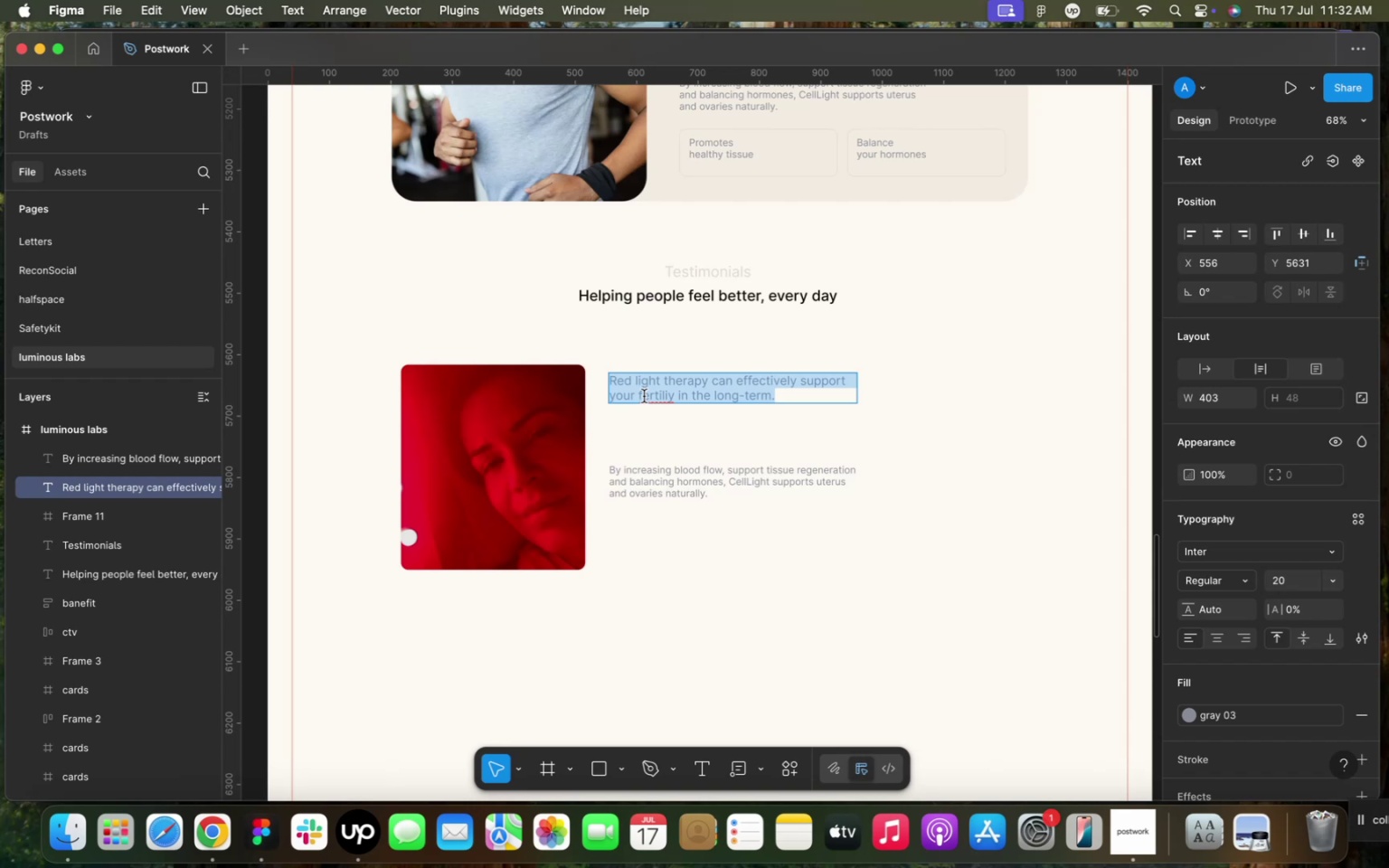 
wait(5.24)
 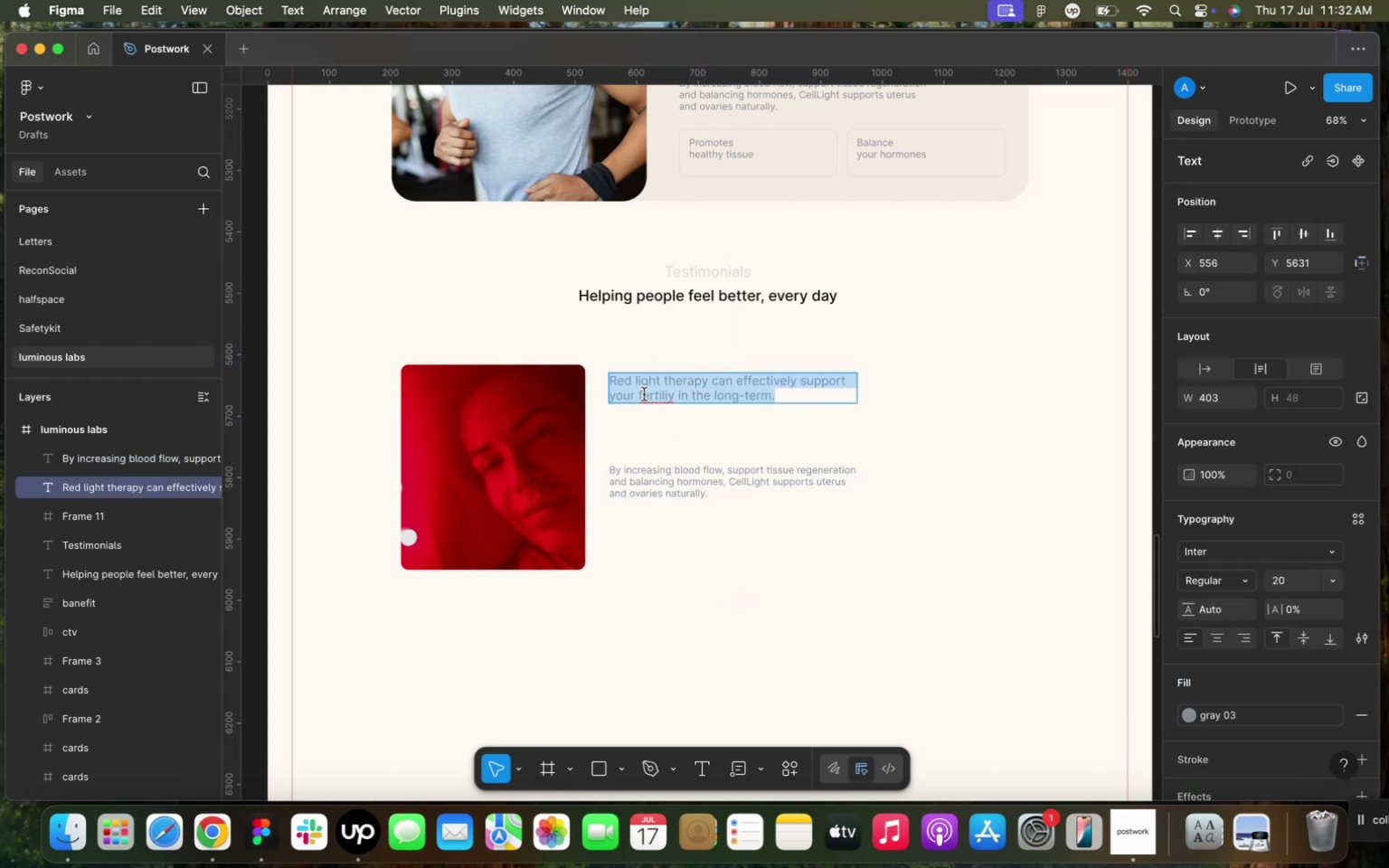 
left_click([405, 463])
 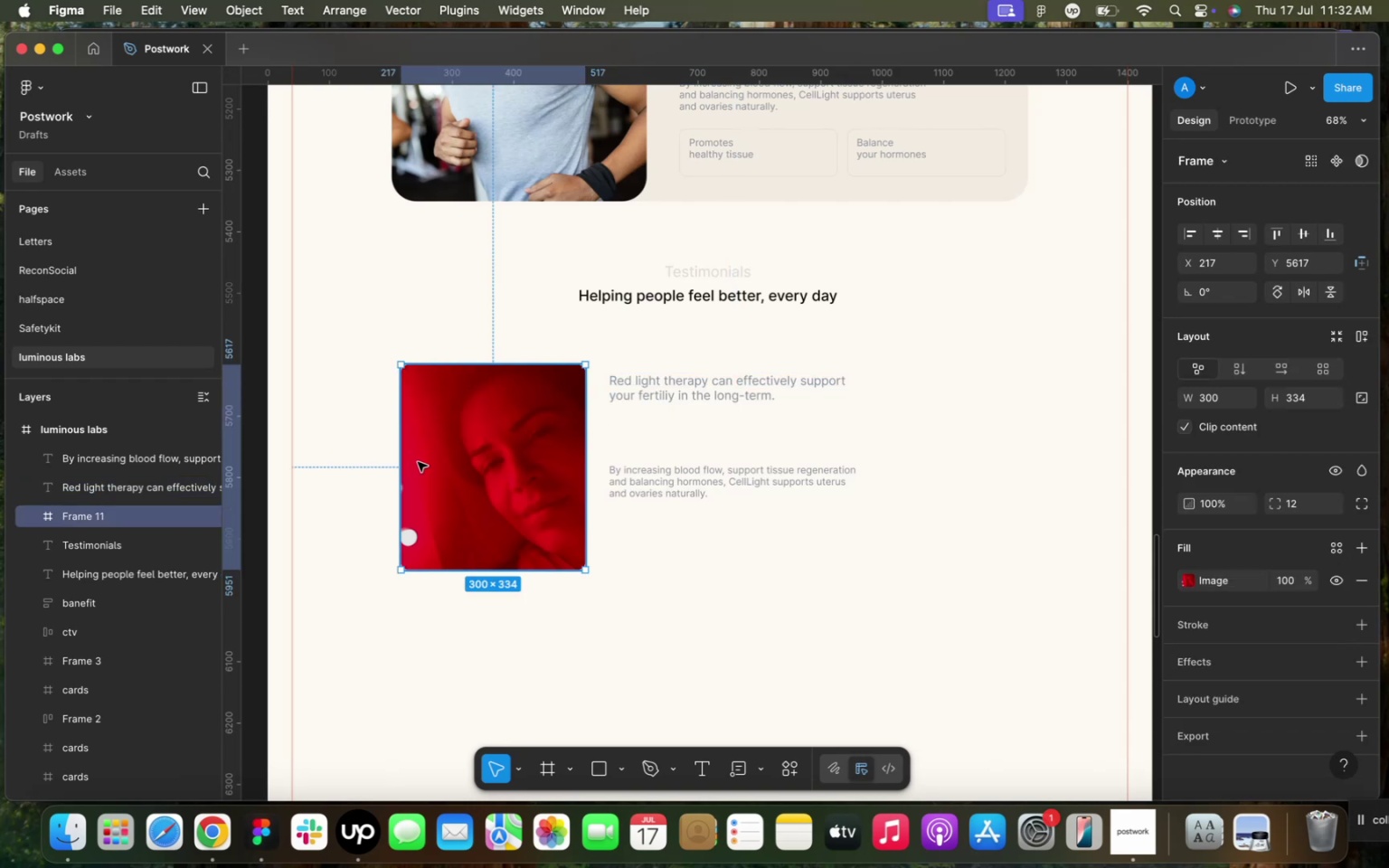 
left_click([418, 462])
 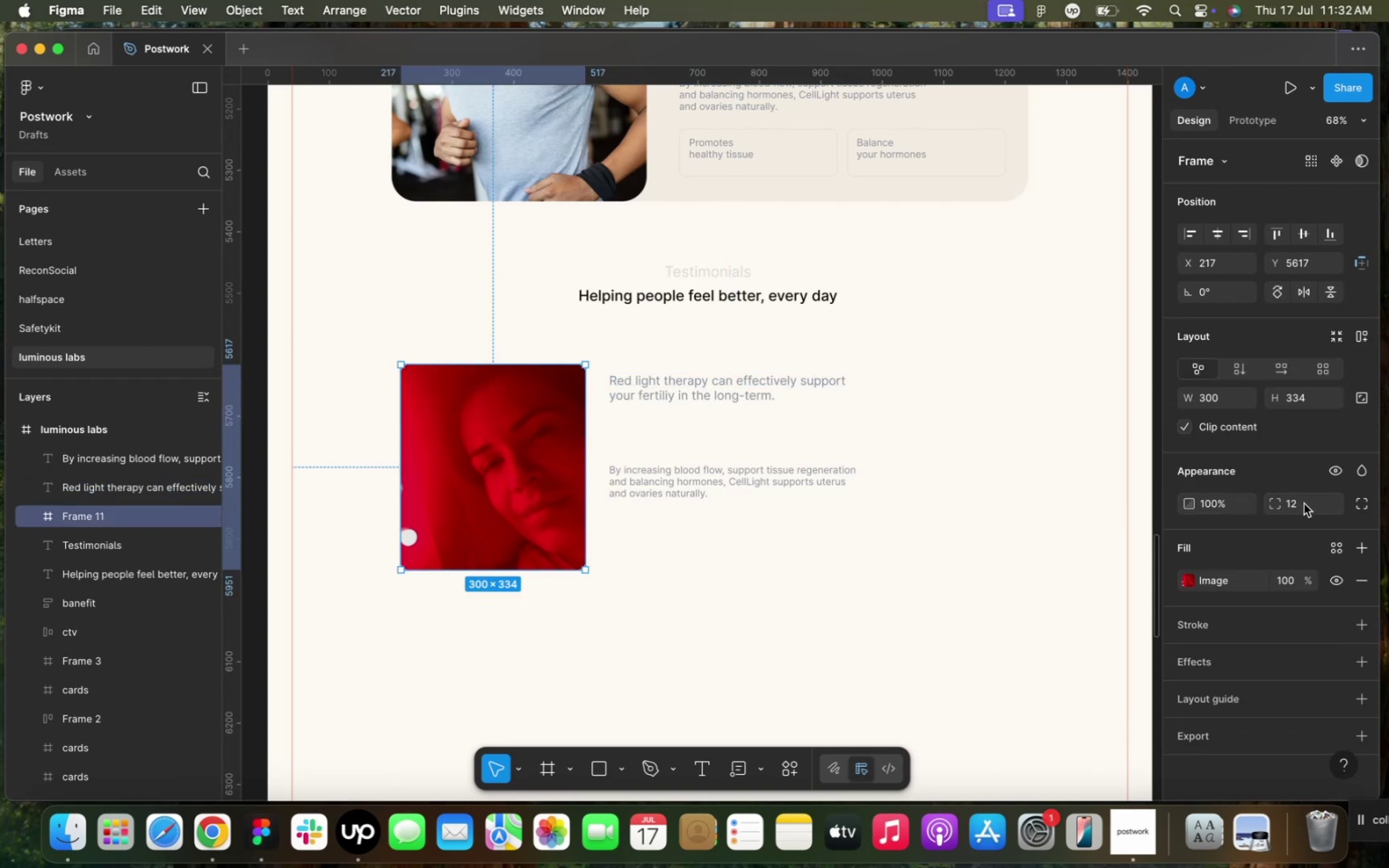 
left_click([1304, 504])
 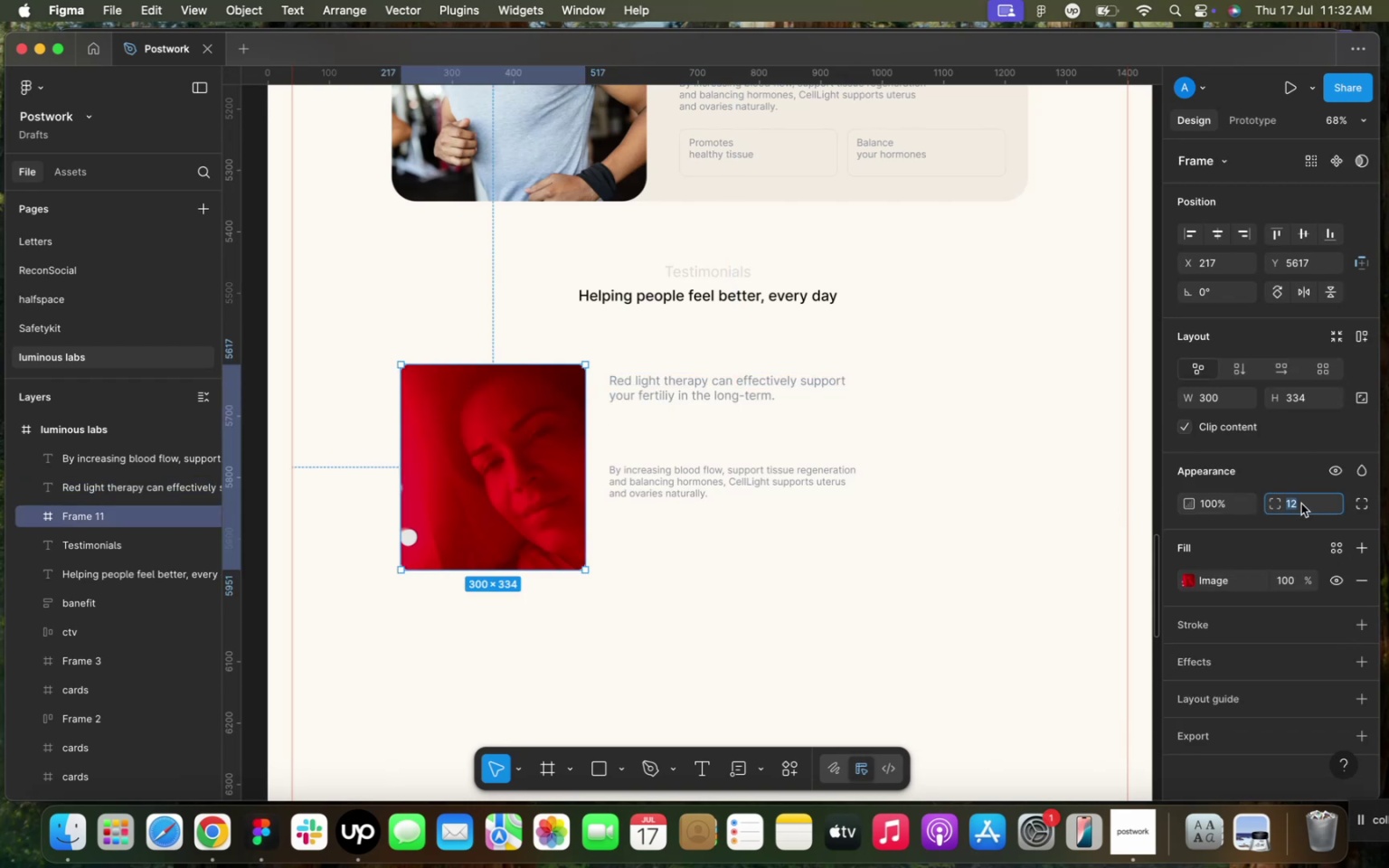 
type(20)
 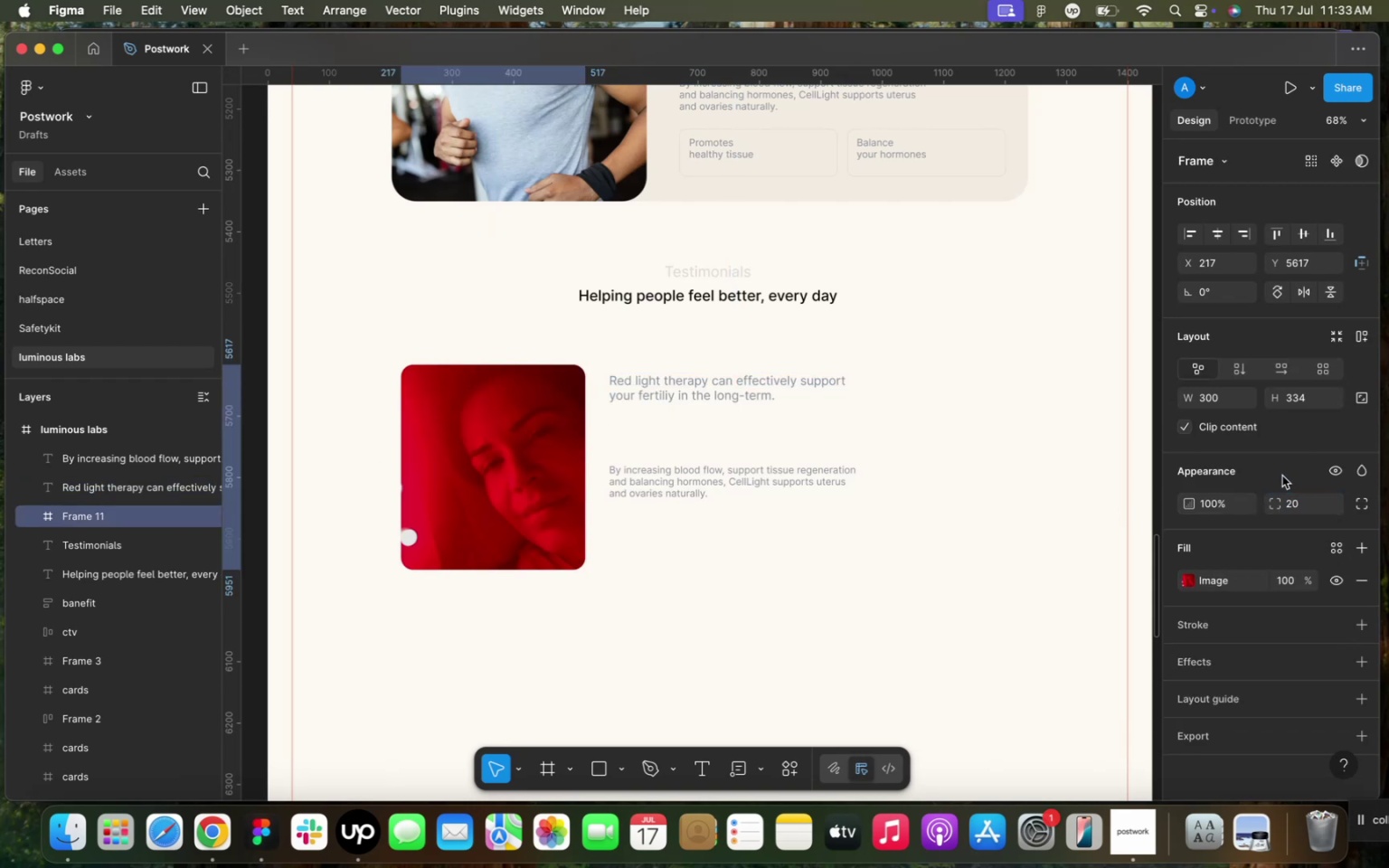 
left_click([1282, 476])
 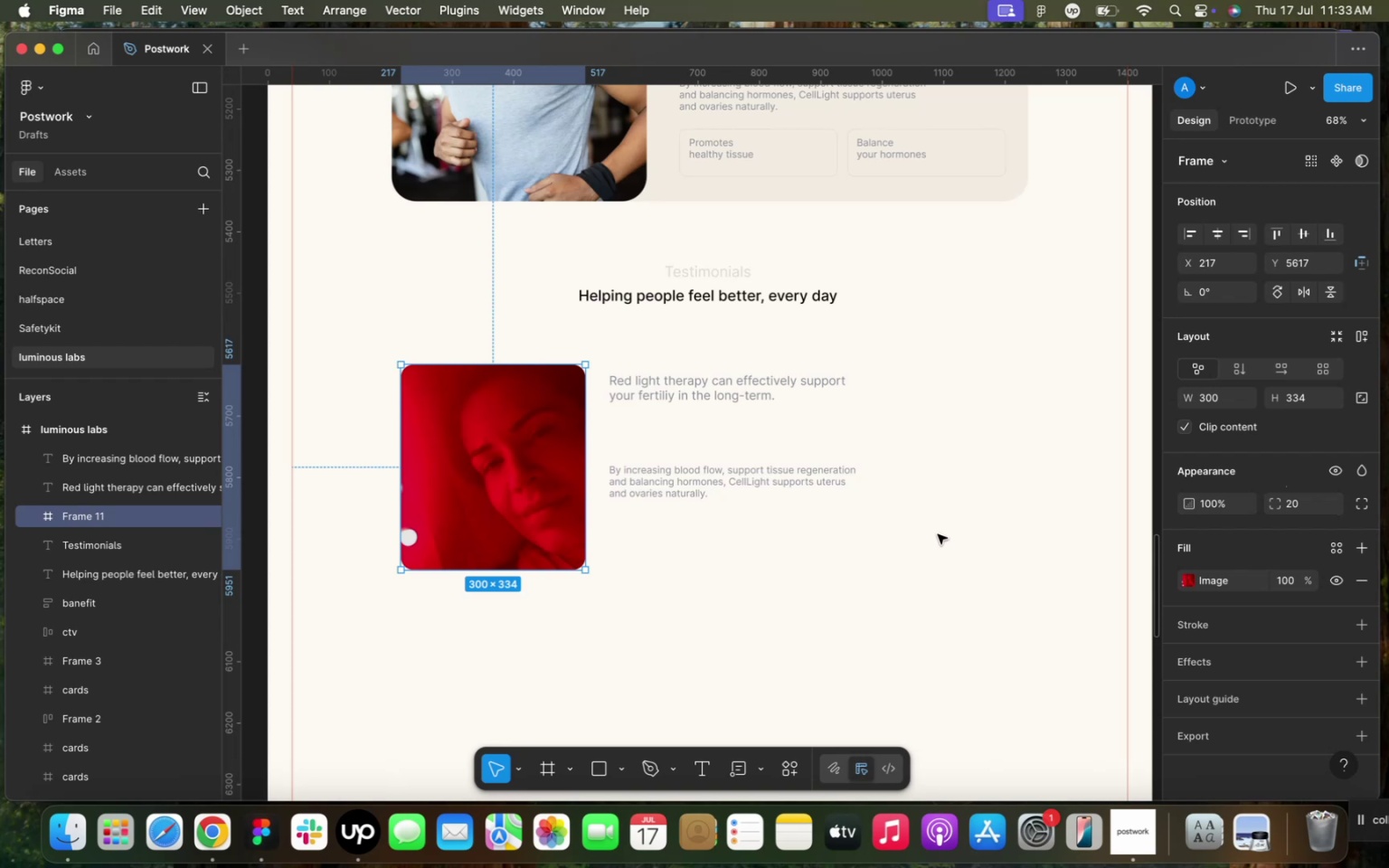 
wait(7.56)
 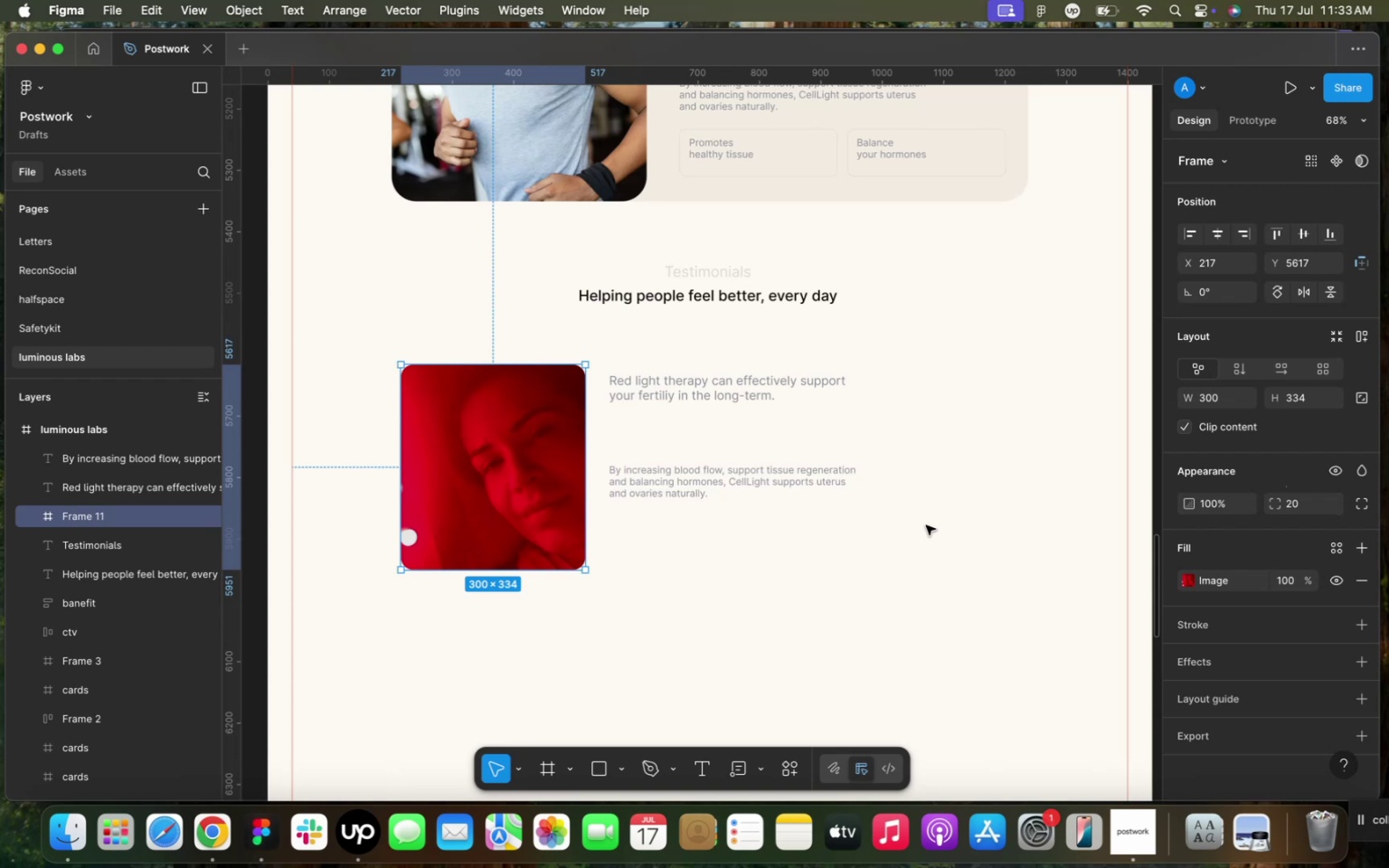 
double_click([697, 396])
 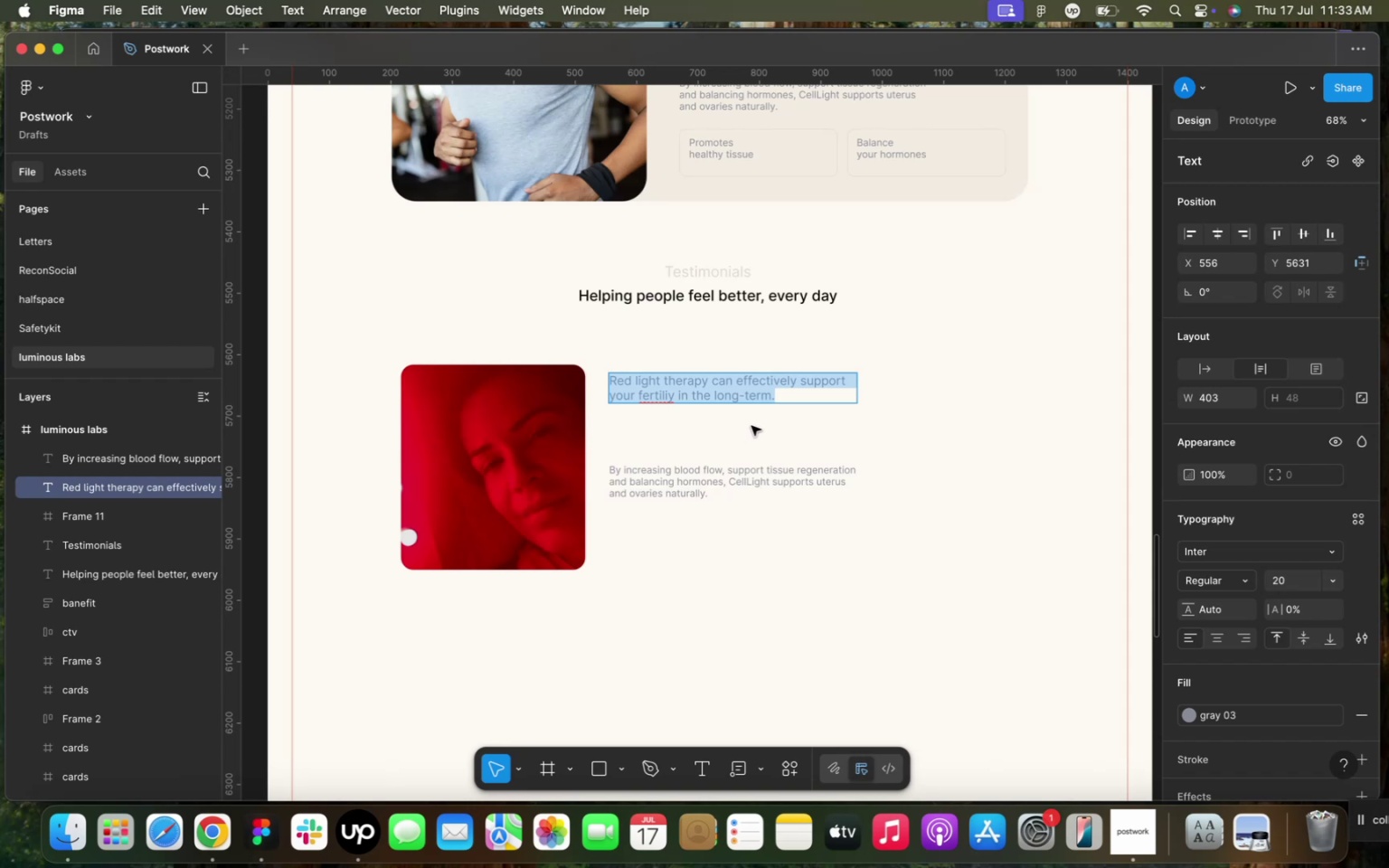 
wait(13.93)
 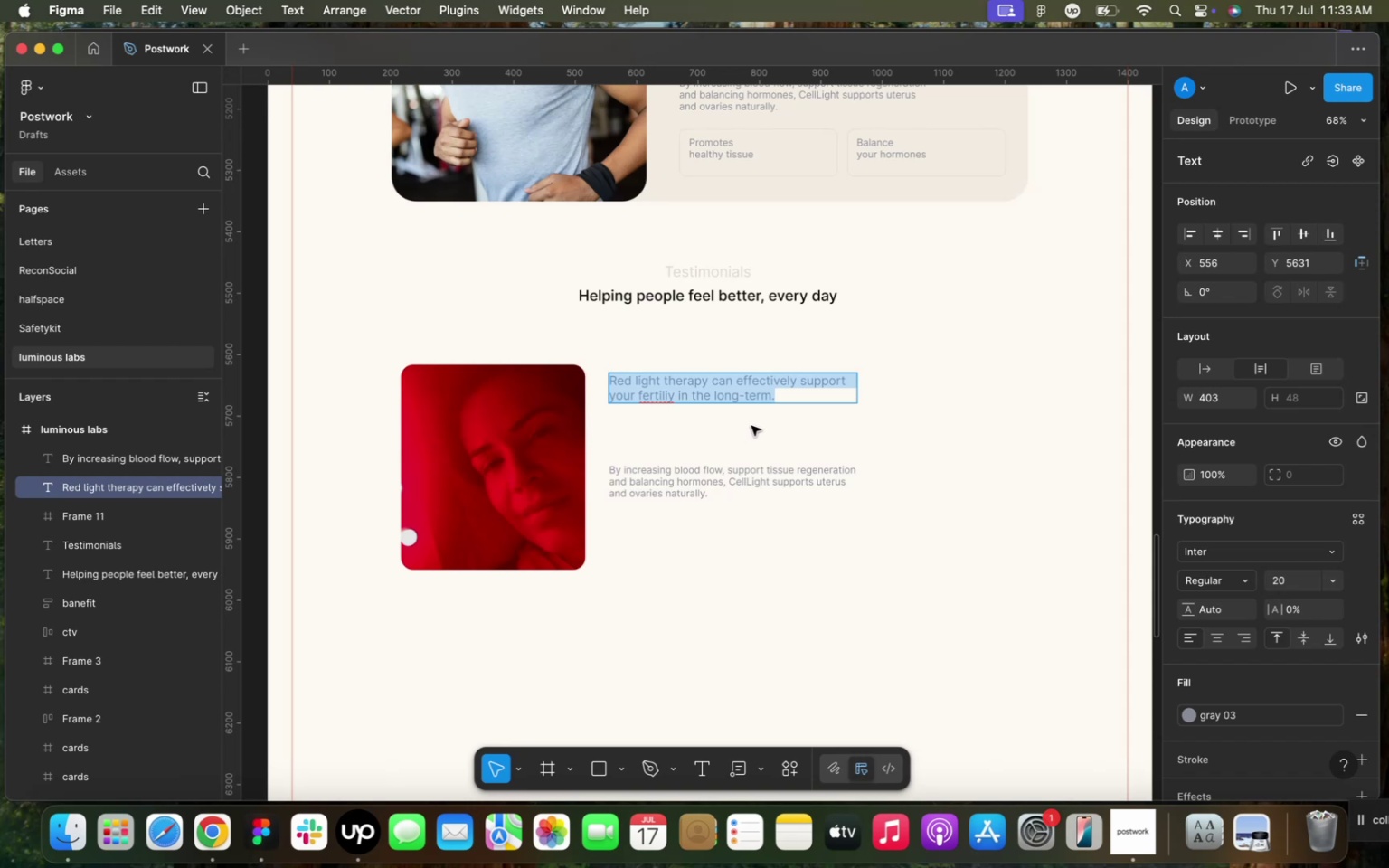 
type(Monday morning medi)
 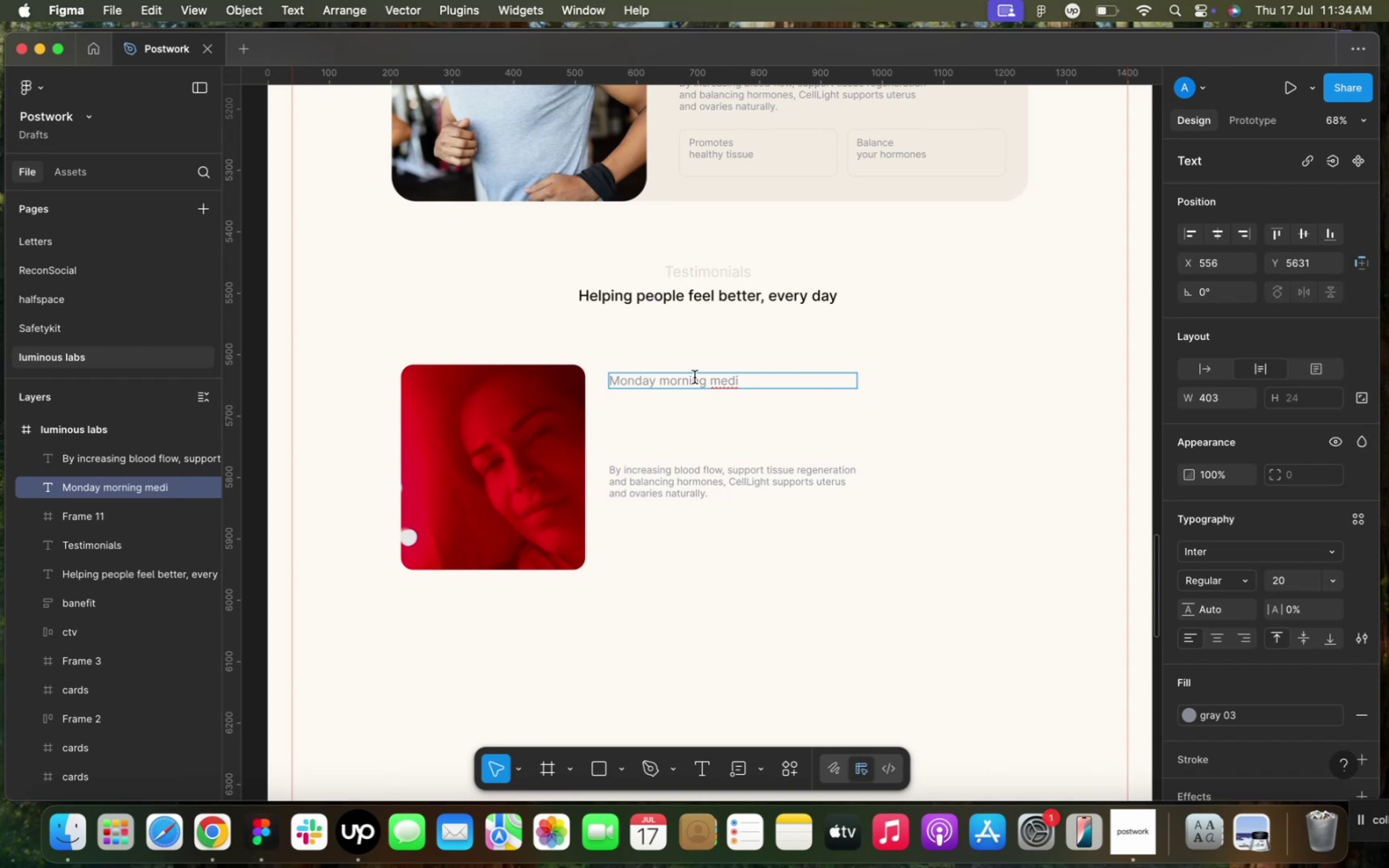 
wait(44.09)
 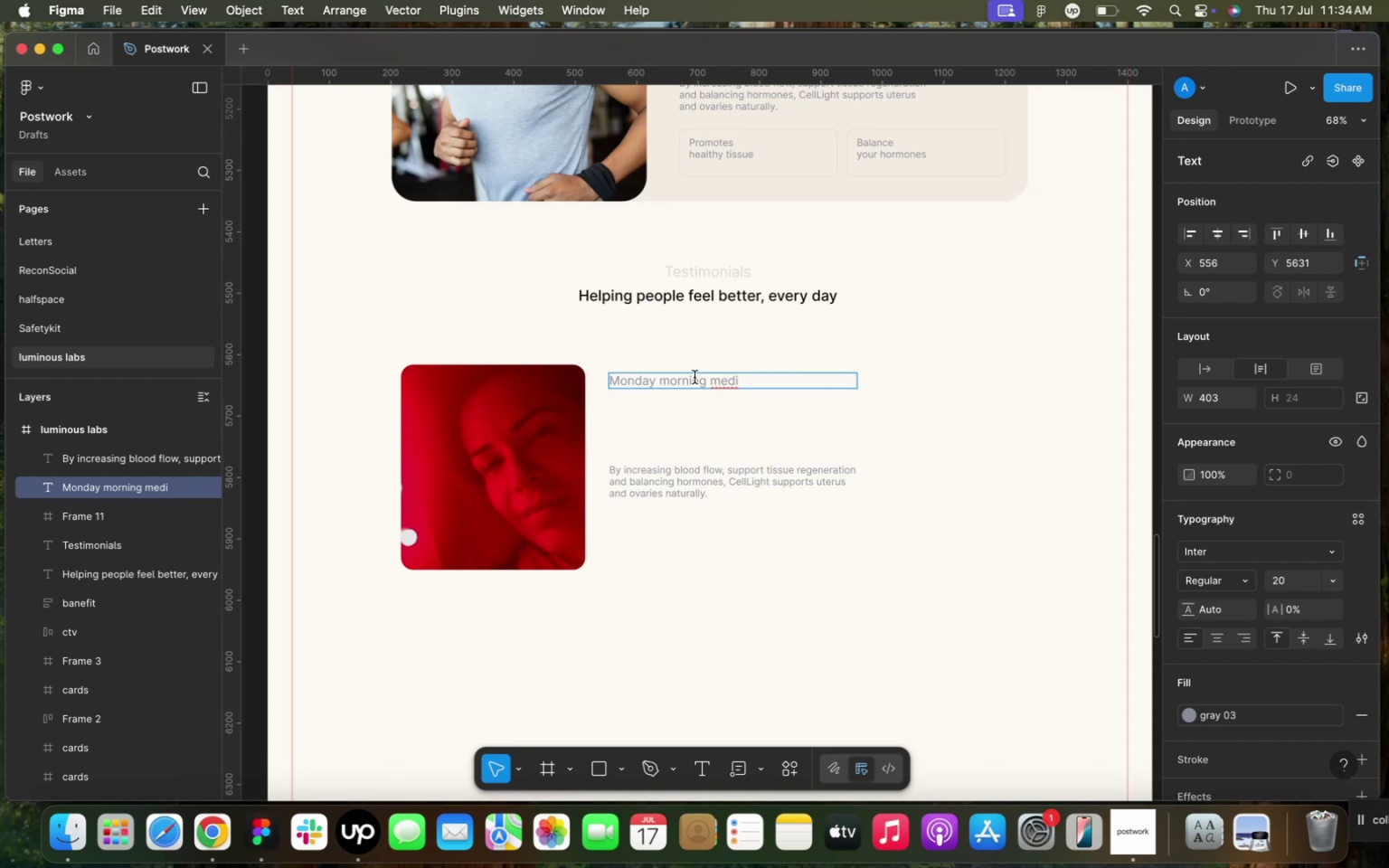 
scroll: coordinate [712, 436], scroll_direction: down, amount: 2.0
 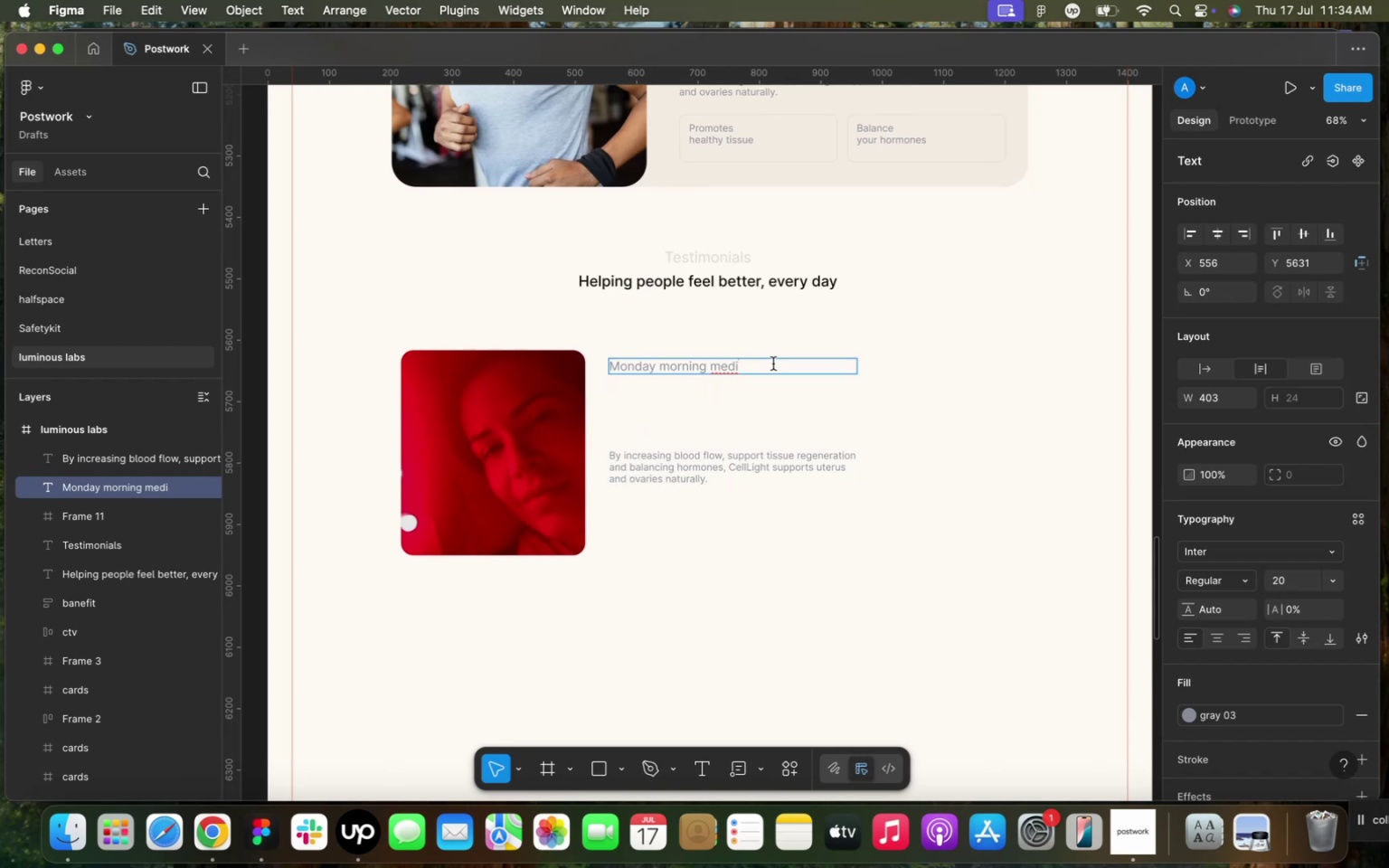 
wait(6.89)
 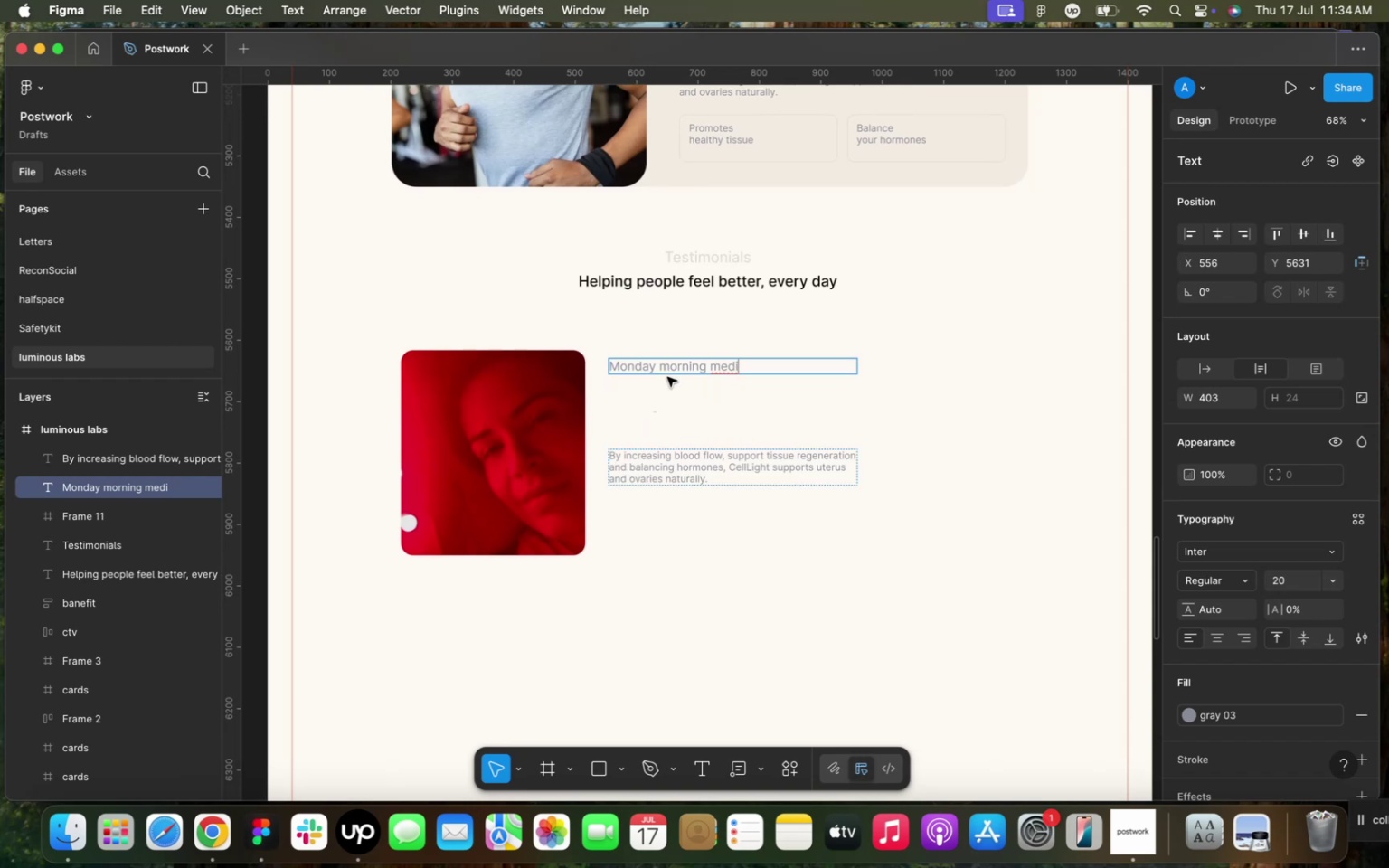 
type(tation")
 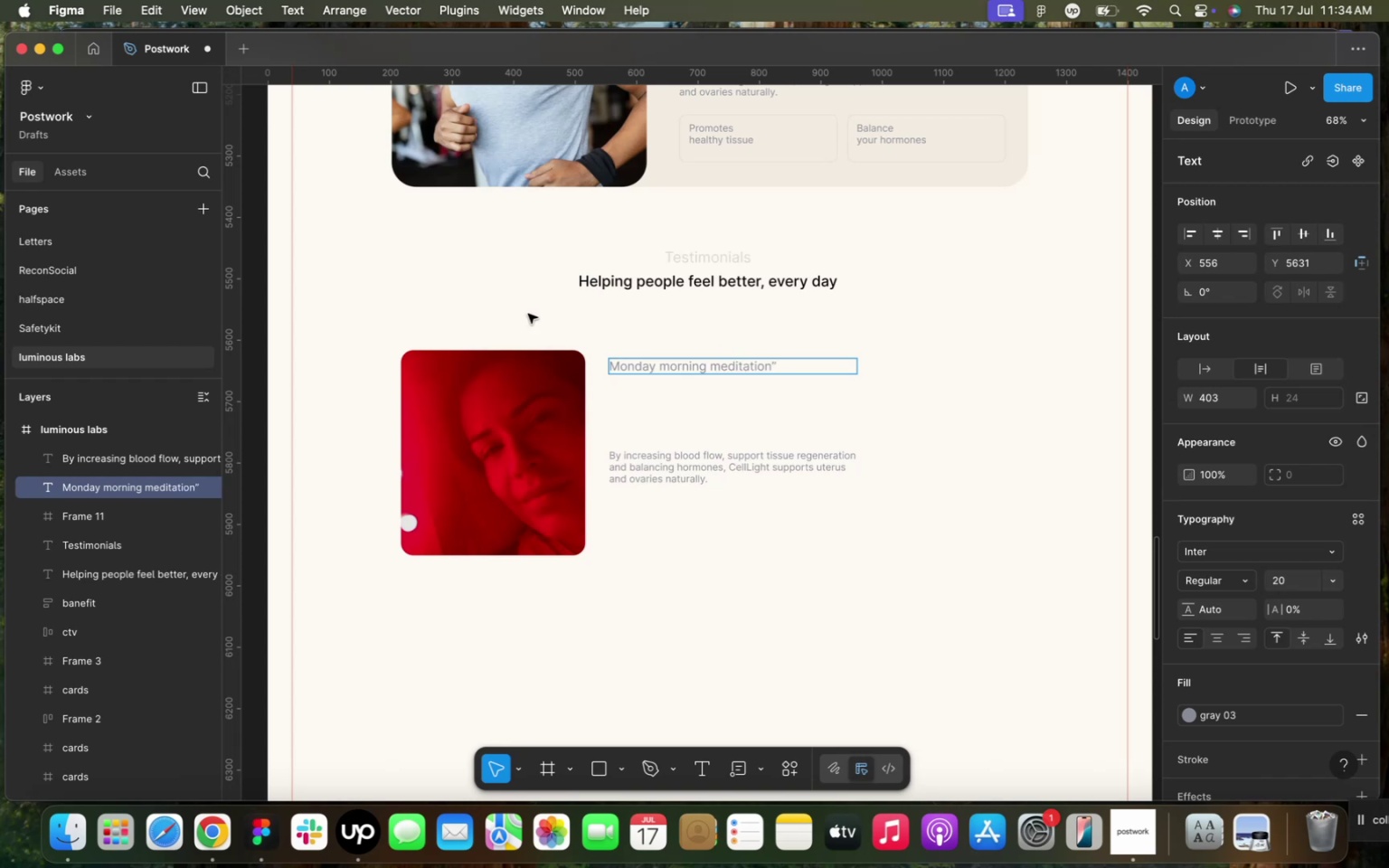 
left_click([612, 368])
 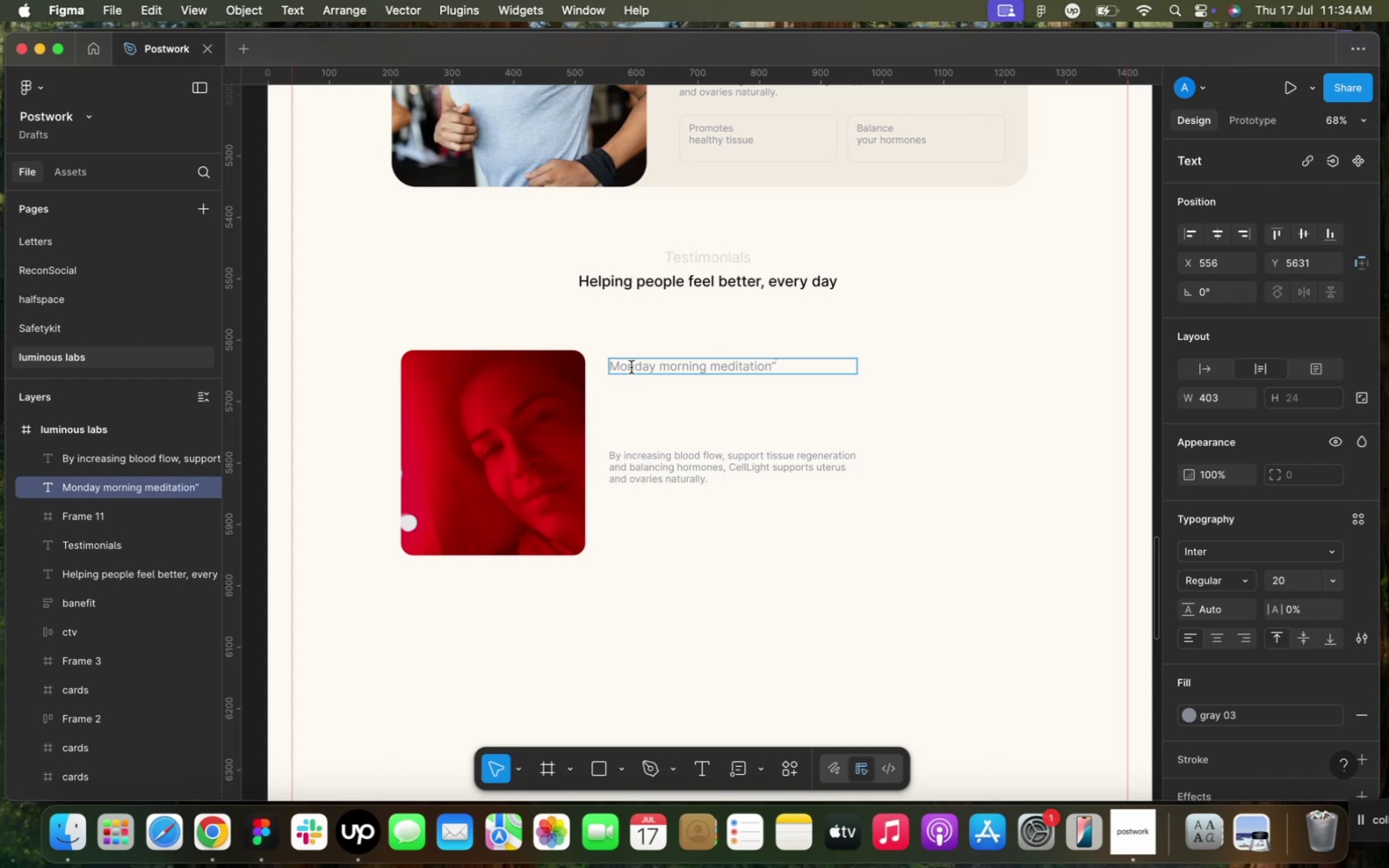 
key(Shift+ShiftRight)
 